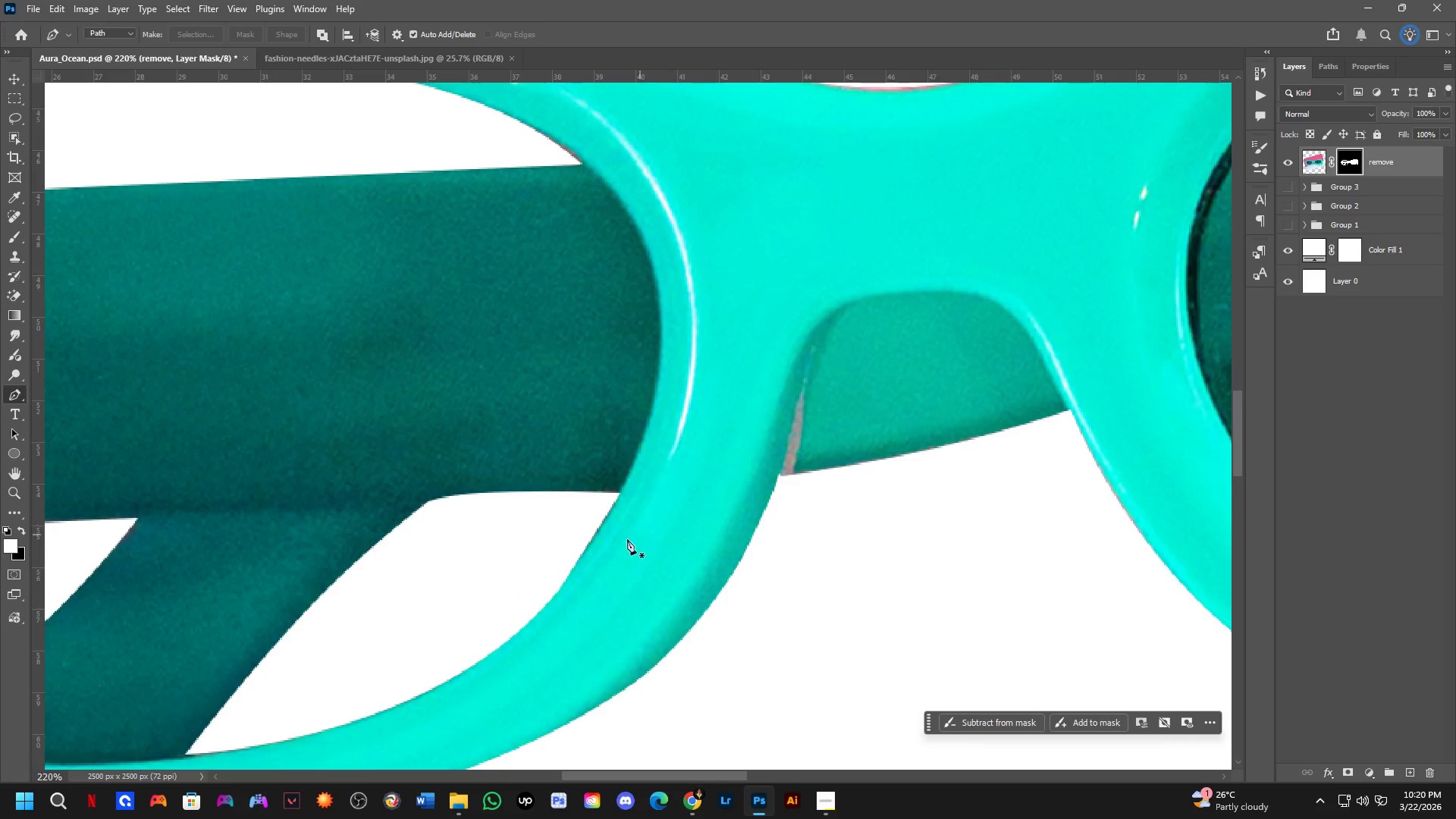 
left_click_drag(start_coordinate=[894, 542], to_coordinate=[845, 550])
 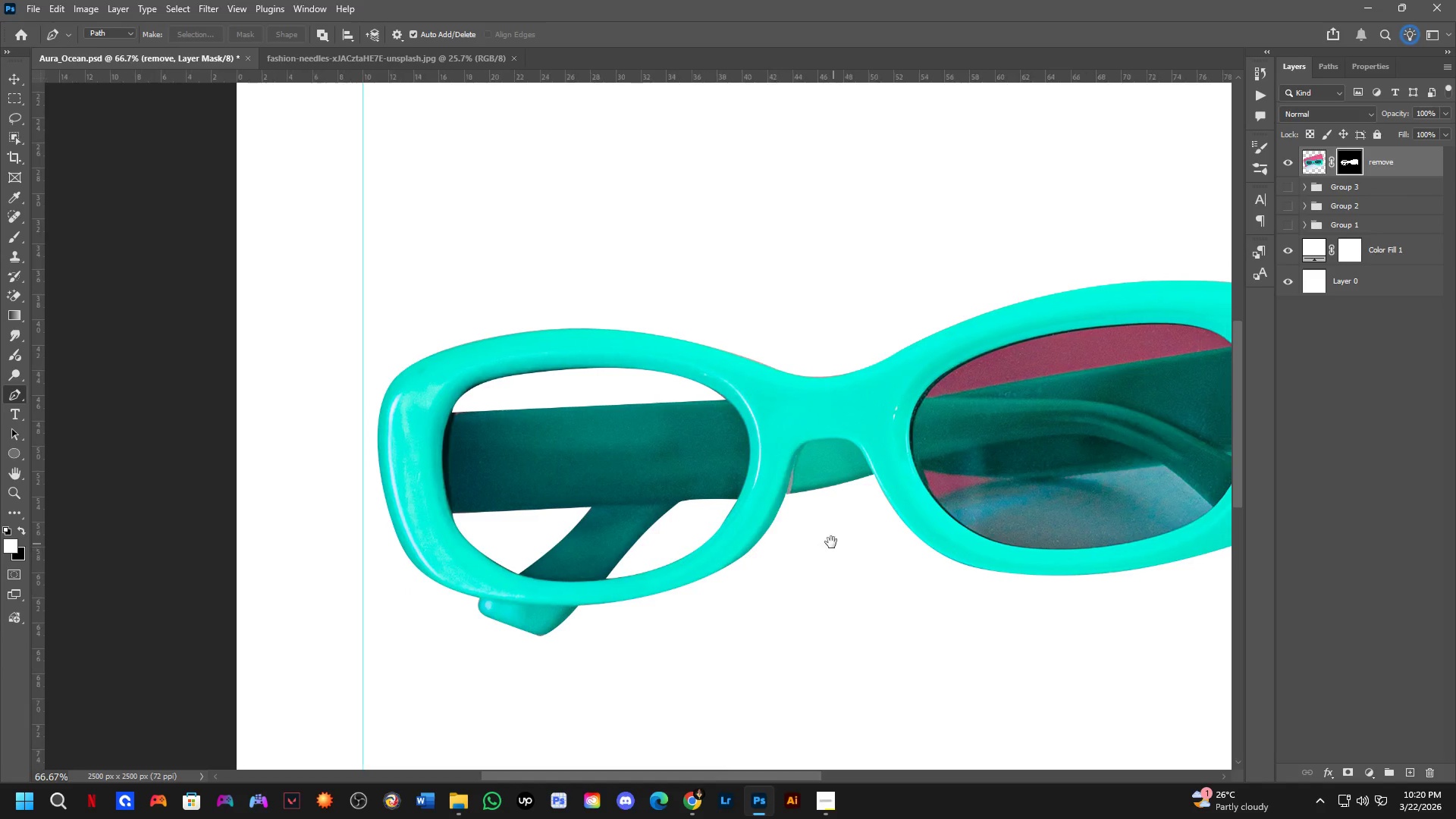 
key(Shift+ShiftLeft)
 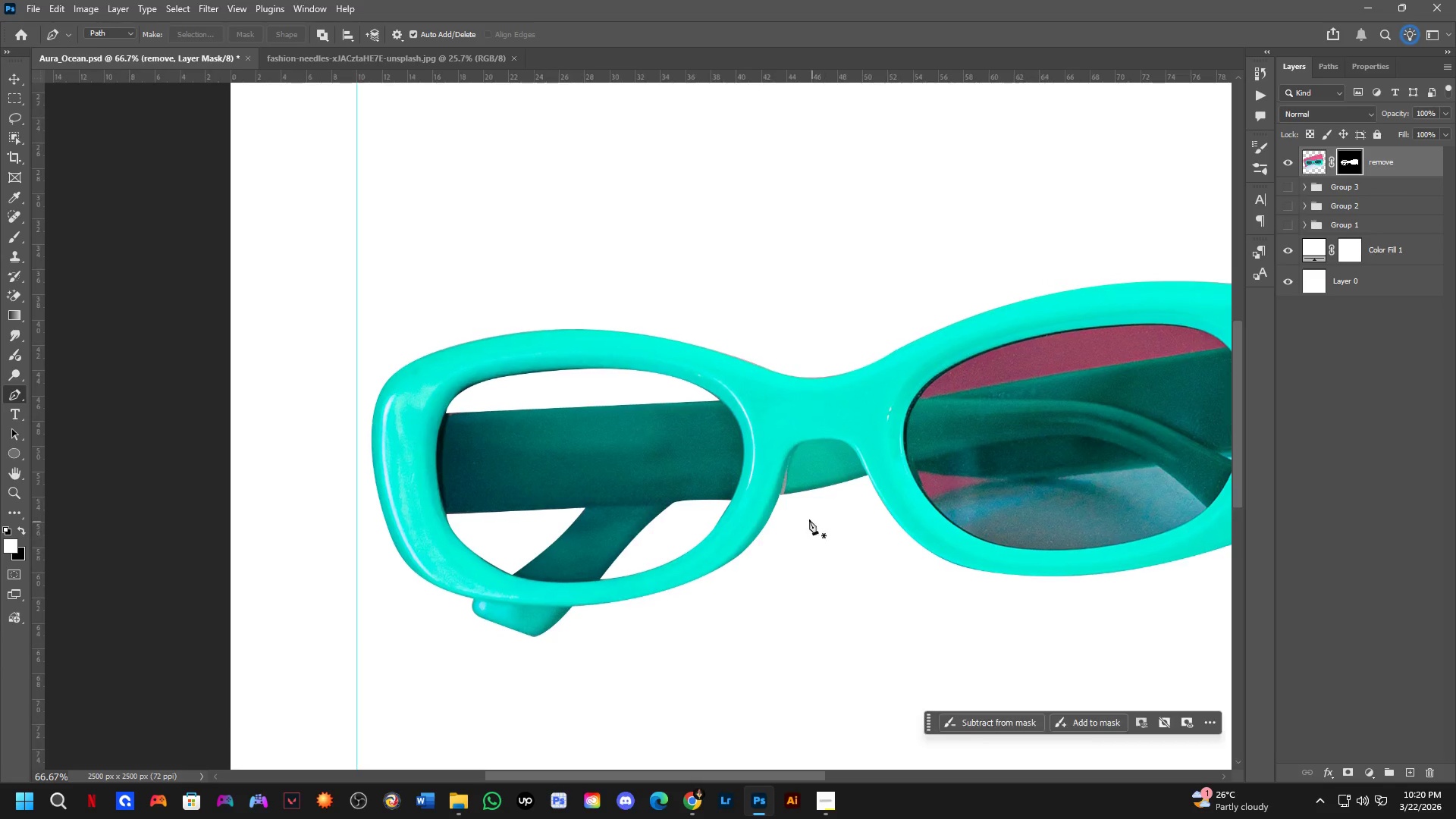 
scroll: coordinate [579, 554], scroll_direction: up, amount: 5.0
 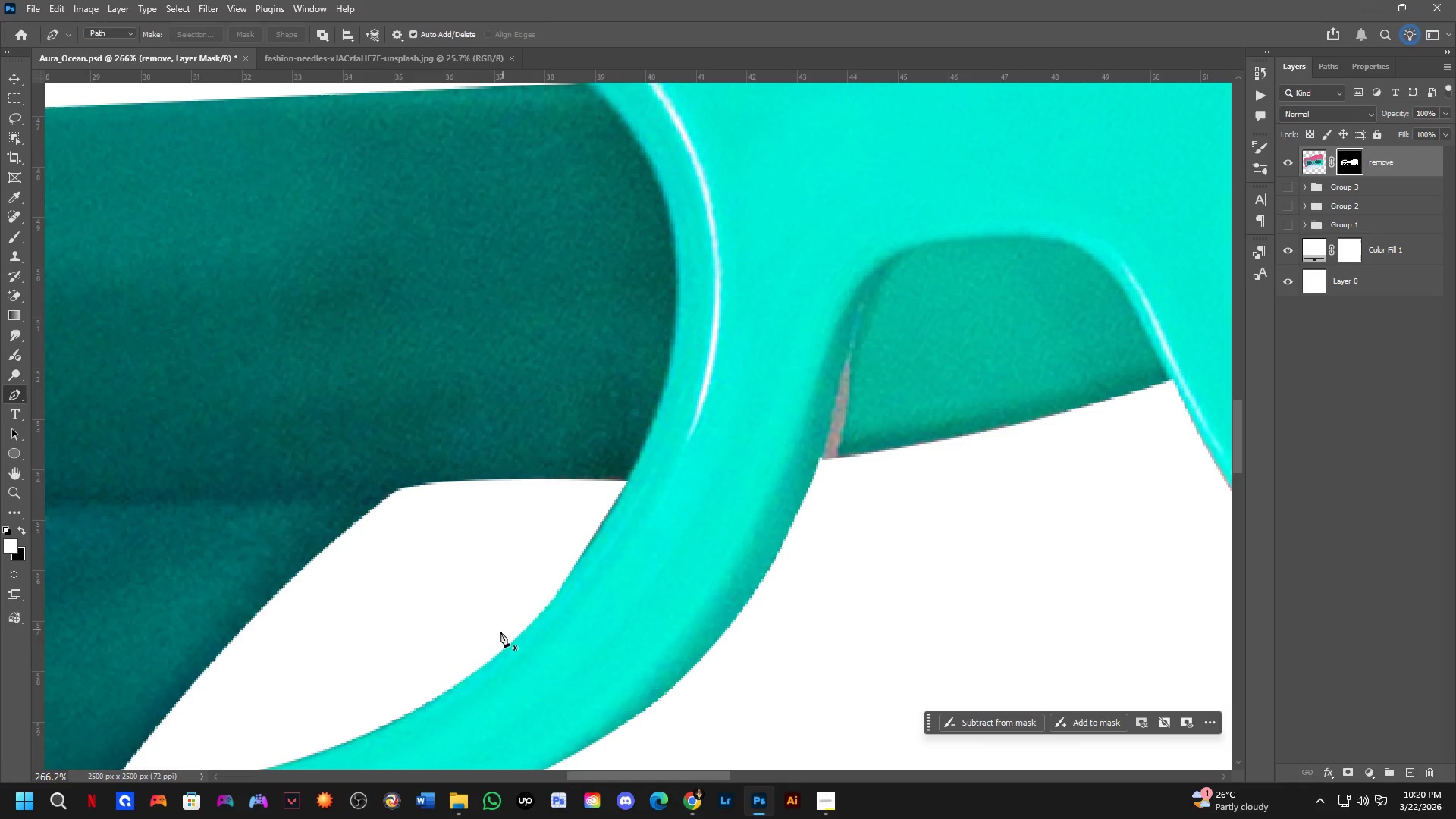 
left_click([495, 640])
 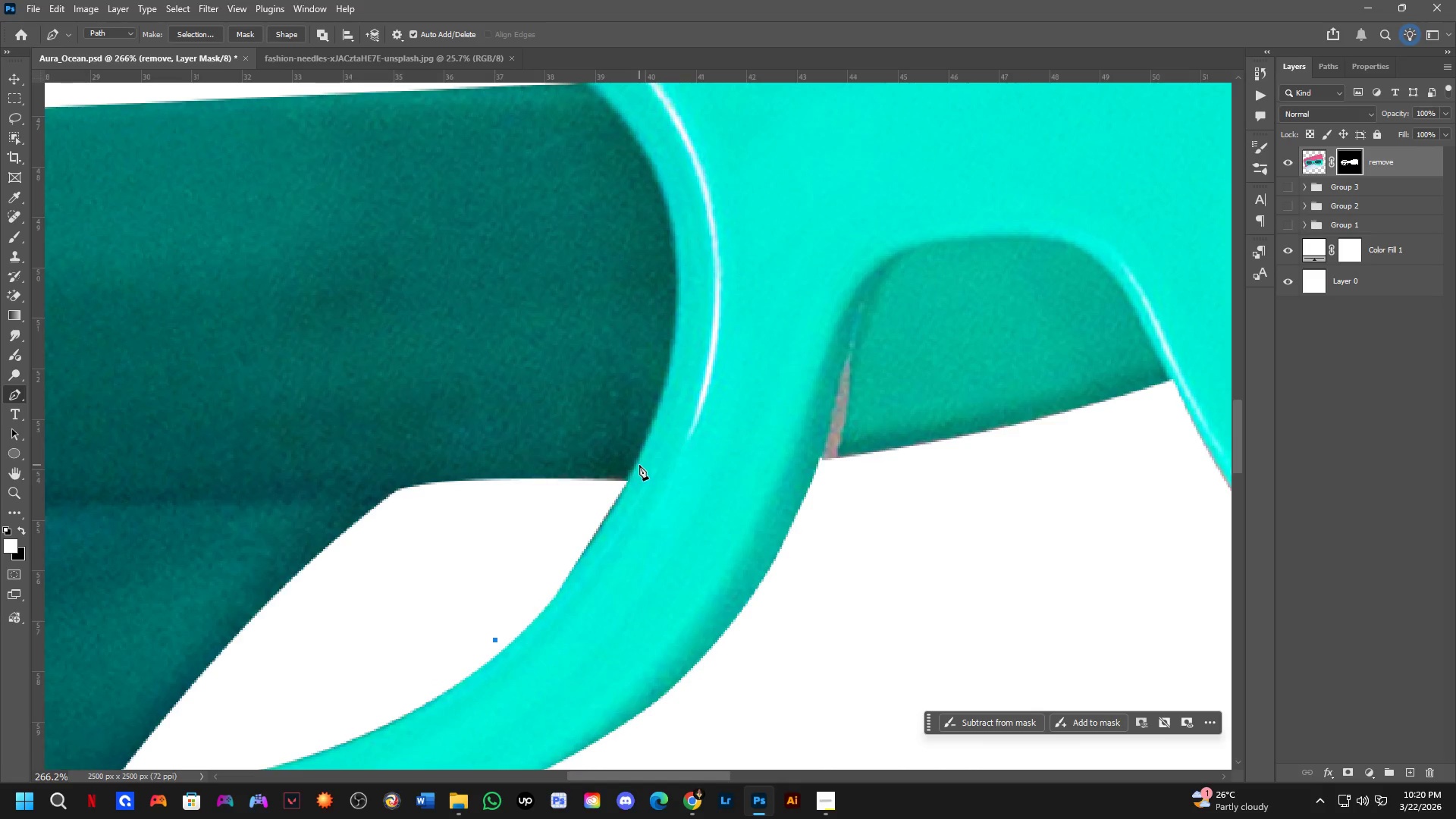 
left_click_drag(start_coordinate=[635, 443], to_coordinate=[652, 324])
 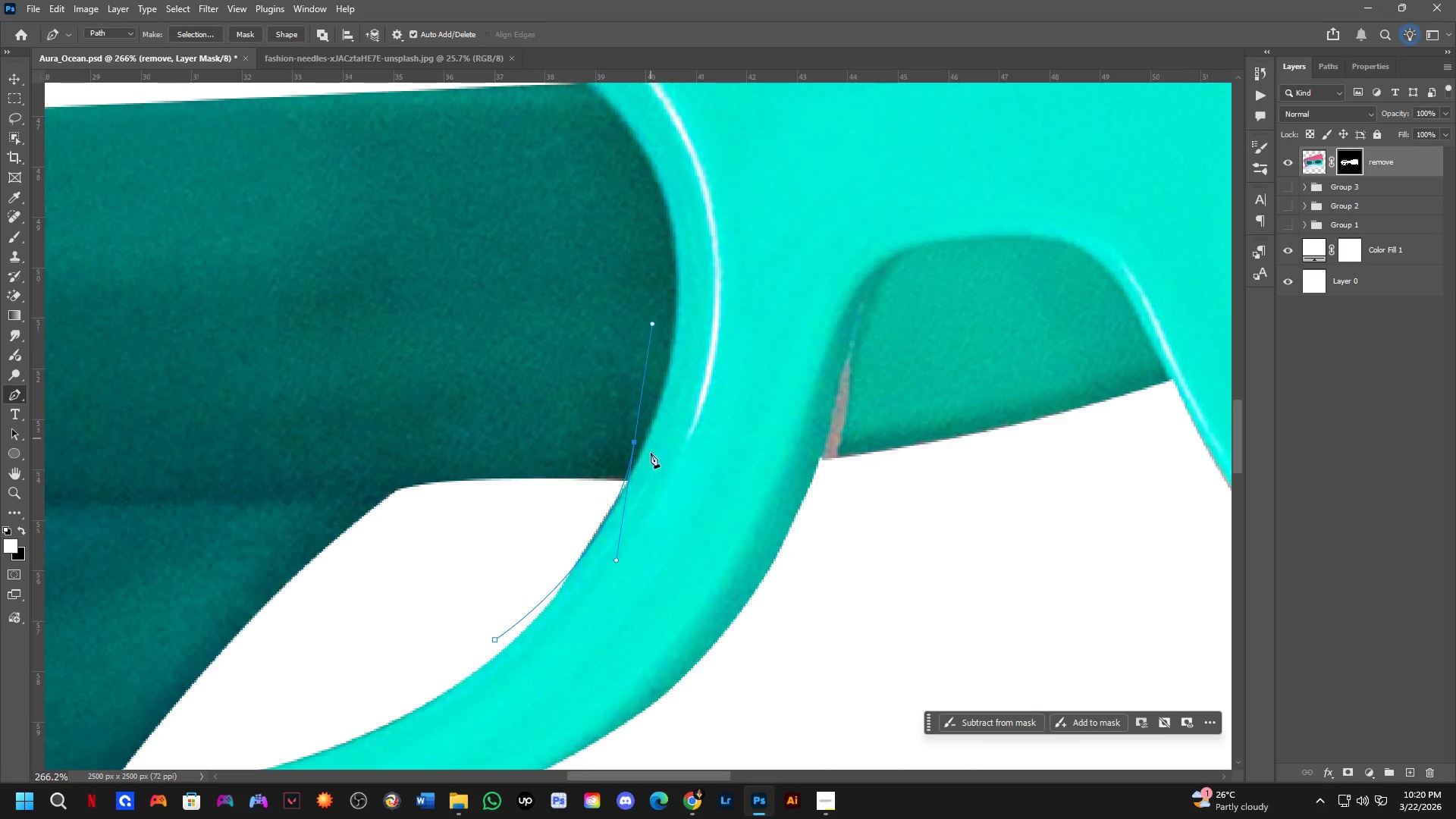 
key(Control+ControlLeft)
 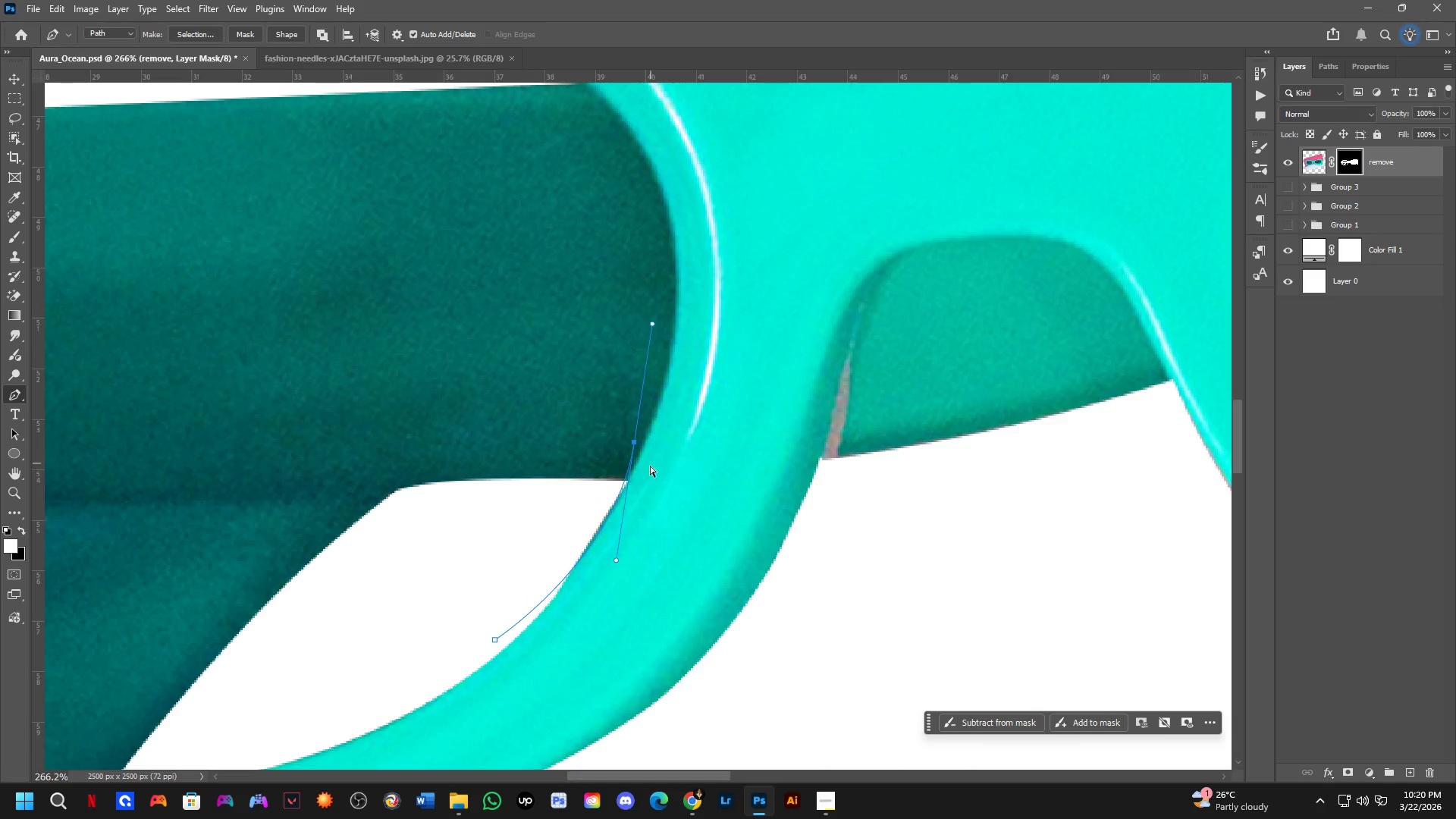 
key(Control+Z)
 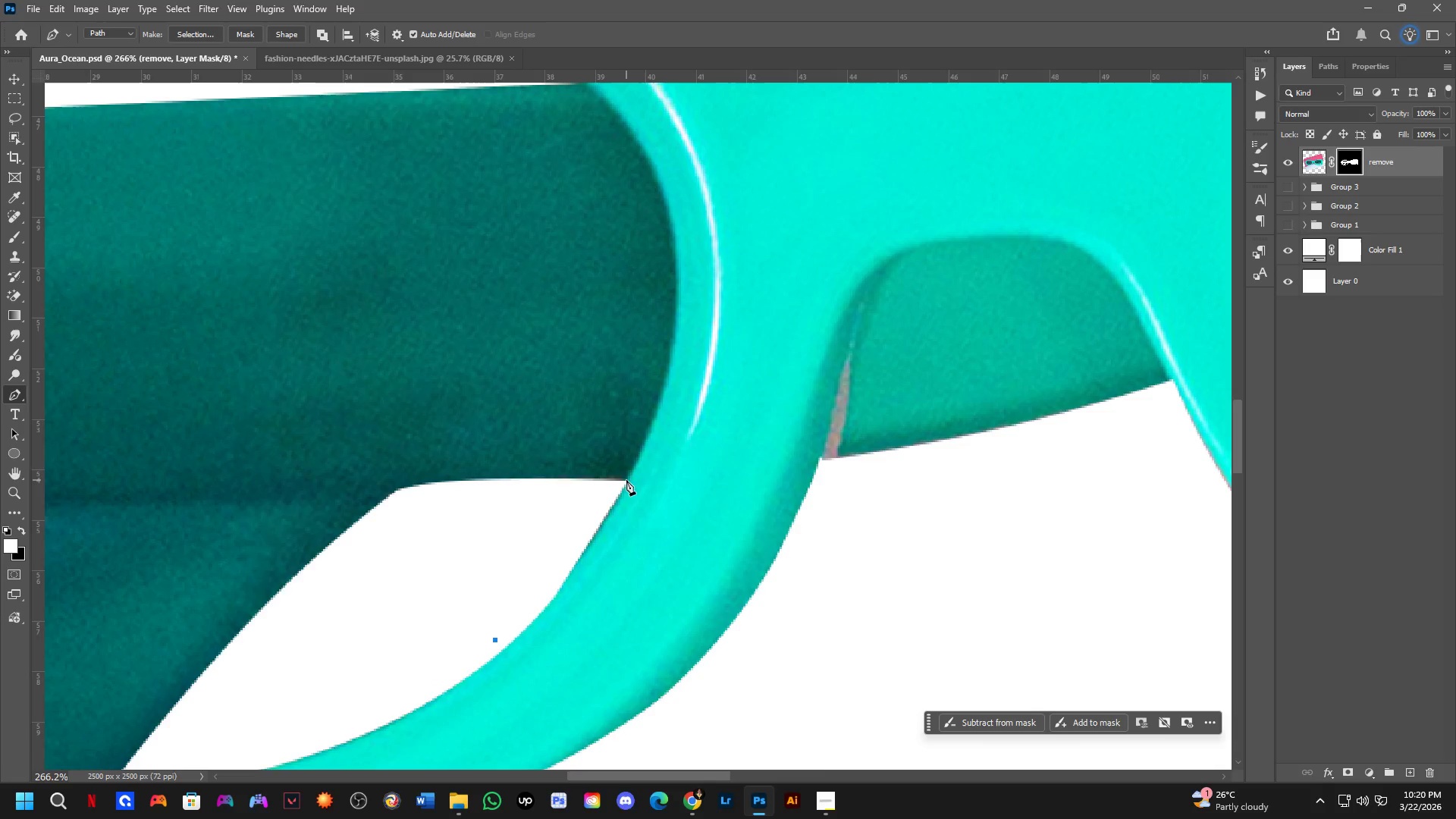 
left_click_drag(start_coordinate=[629, 481], to_coordinate=[667, 381])
 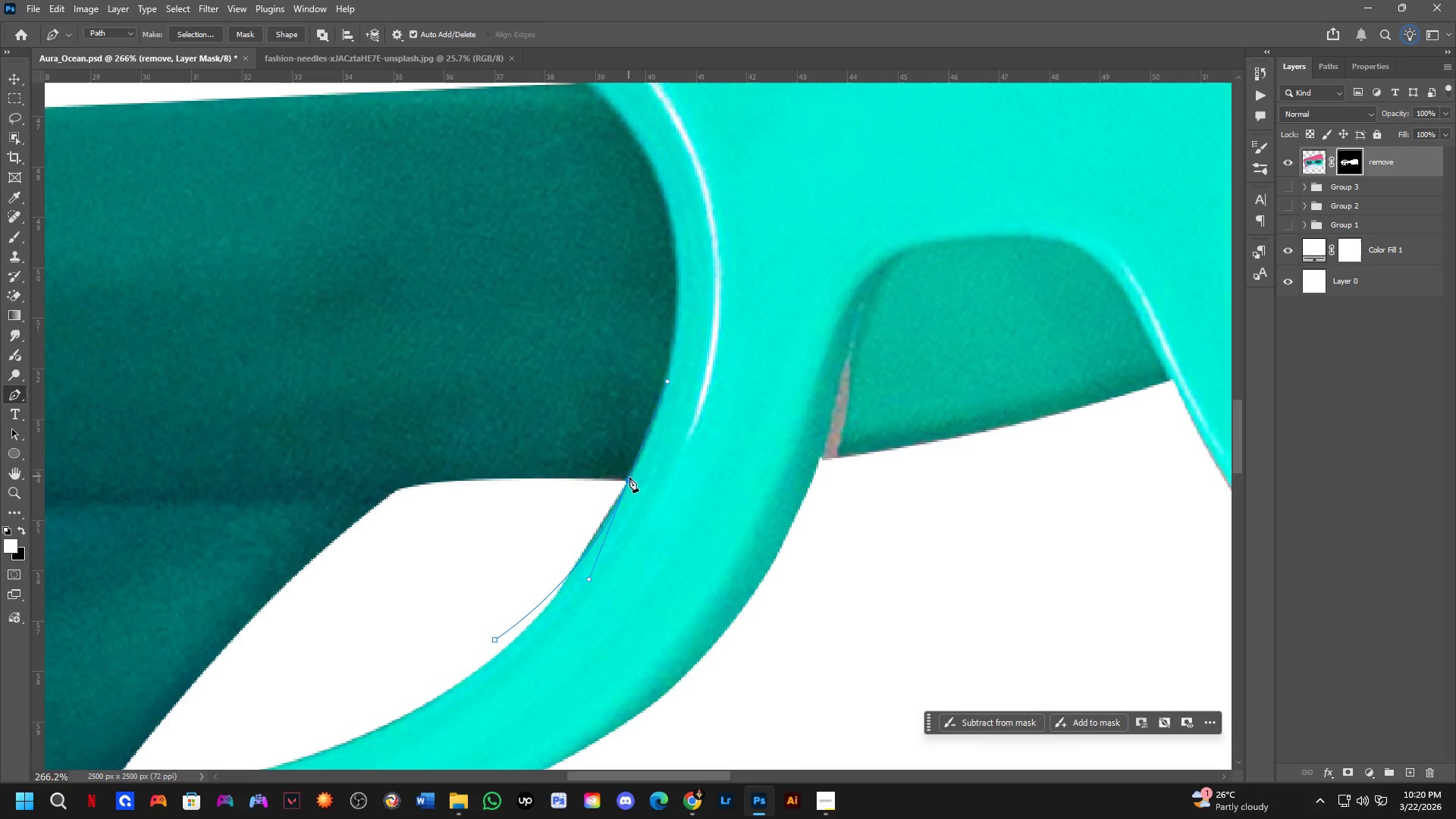 
hold_key(key=AltLeft, duration=0.92)
 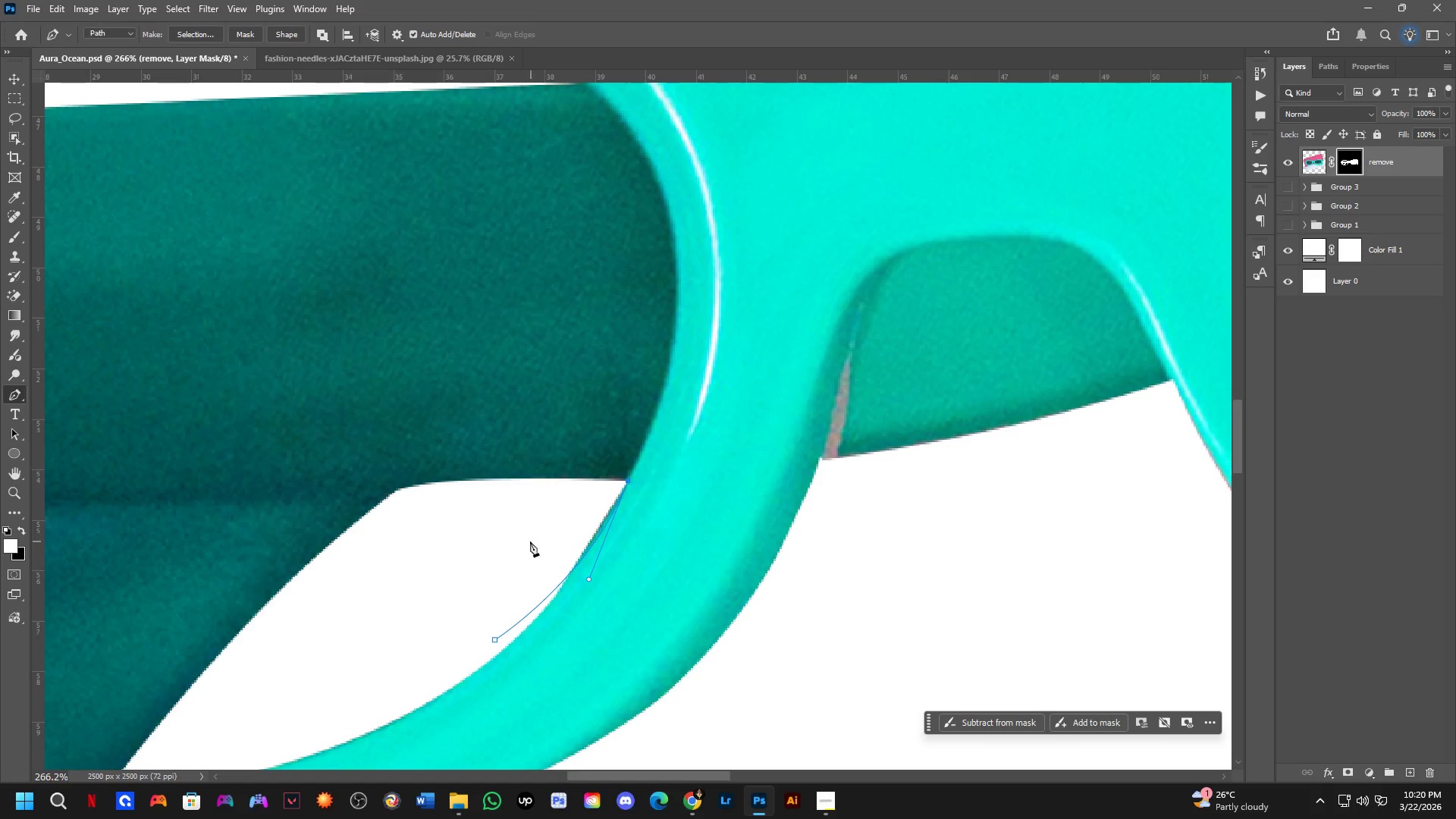 
left_click_drag(start_coordinate=[519, 546], to_coordinate=[515, 549])
 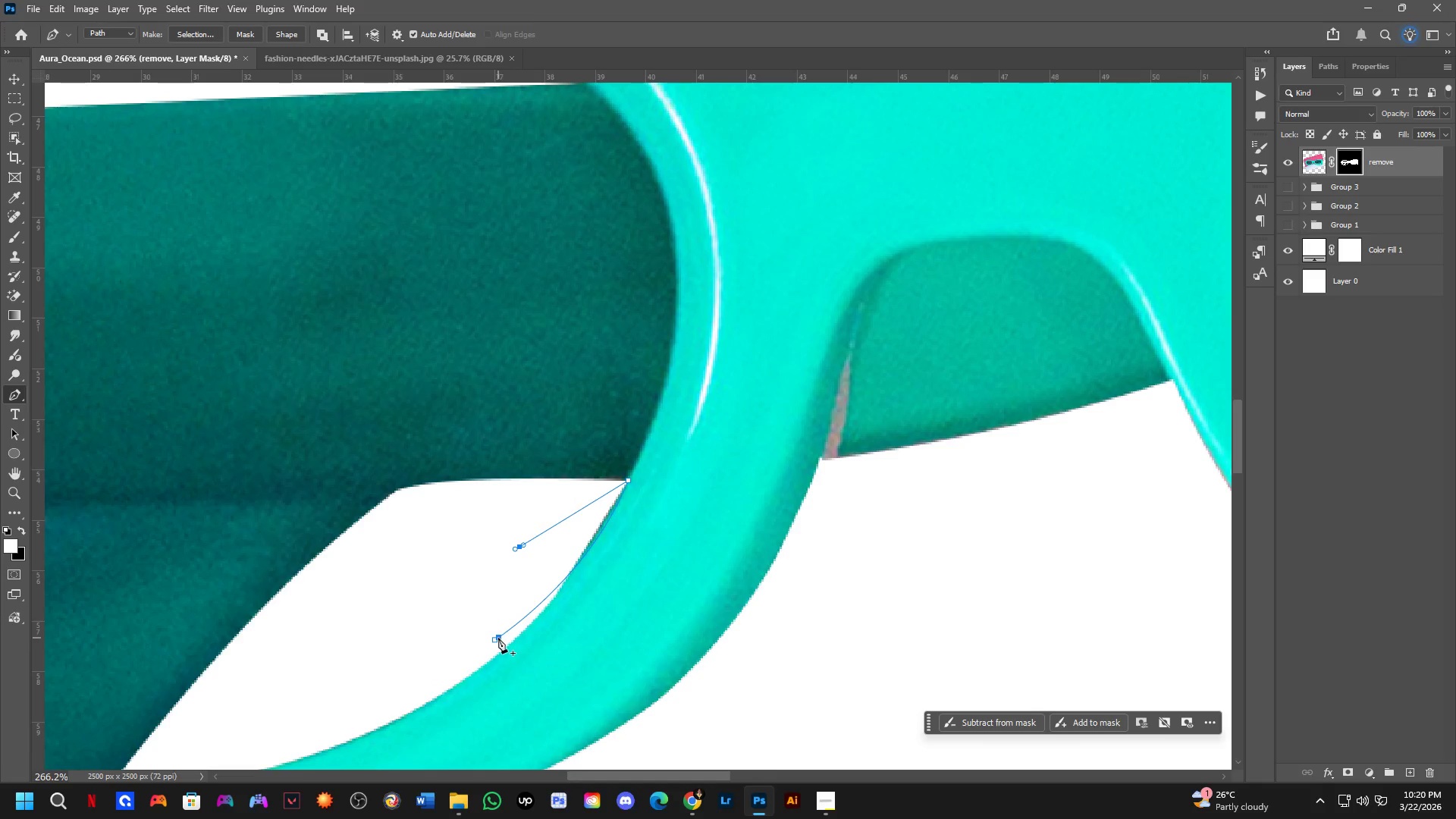 
left_click([497, 642])
 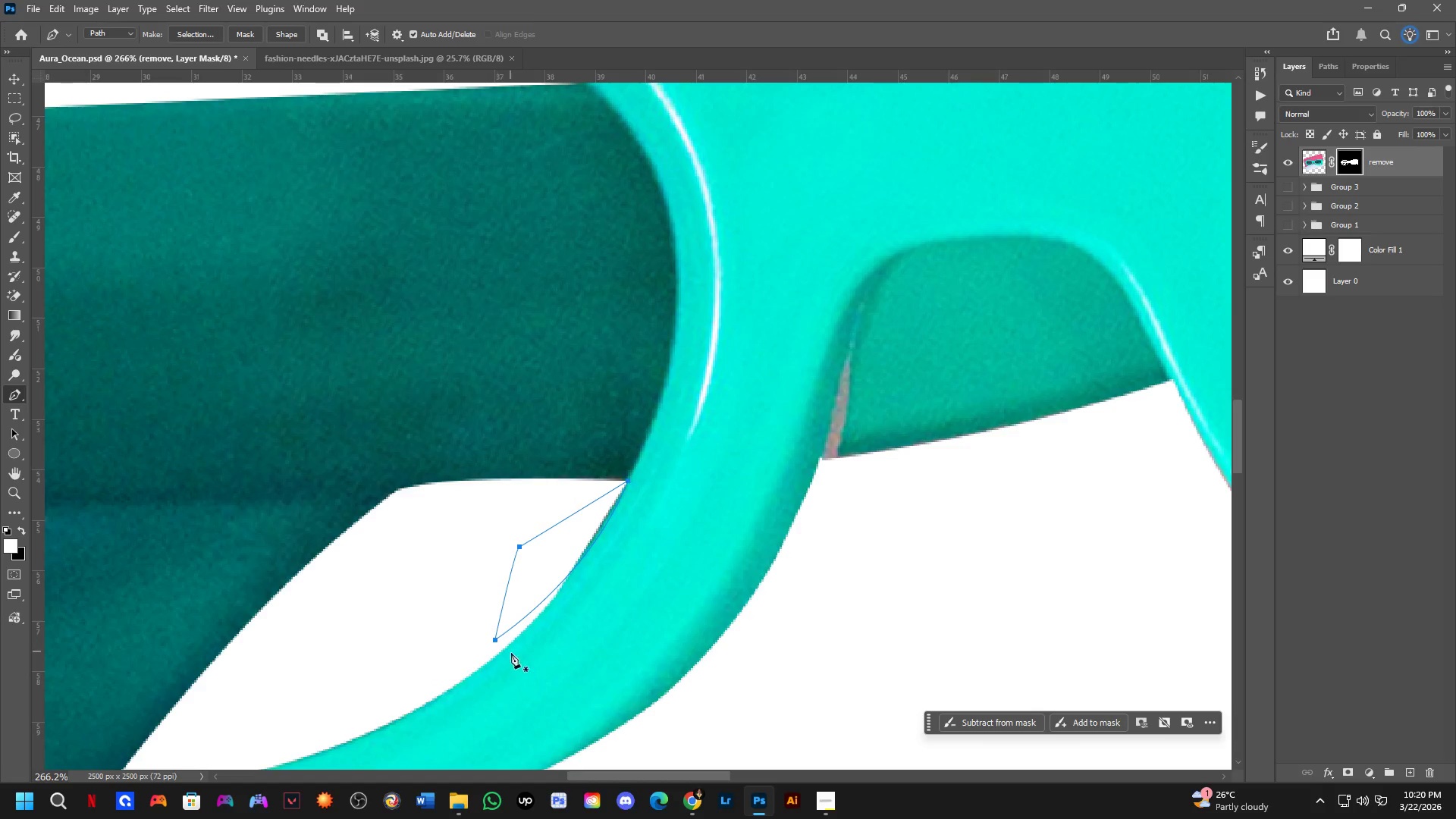 
key(Control+ControlLeft)
 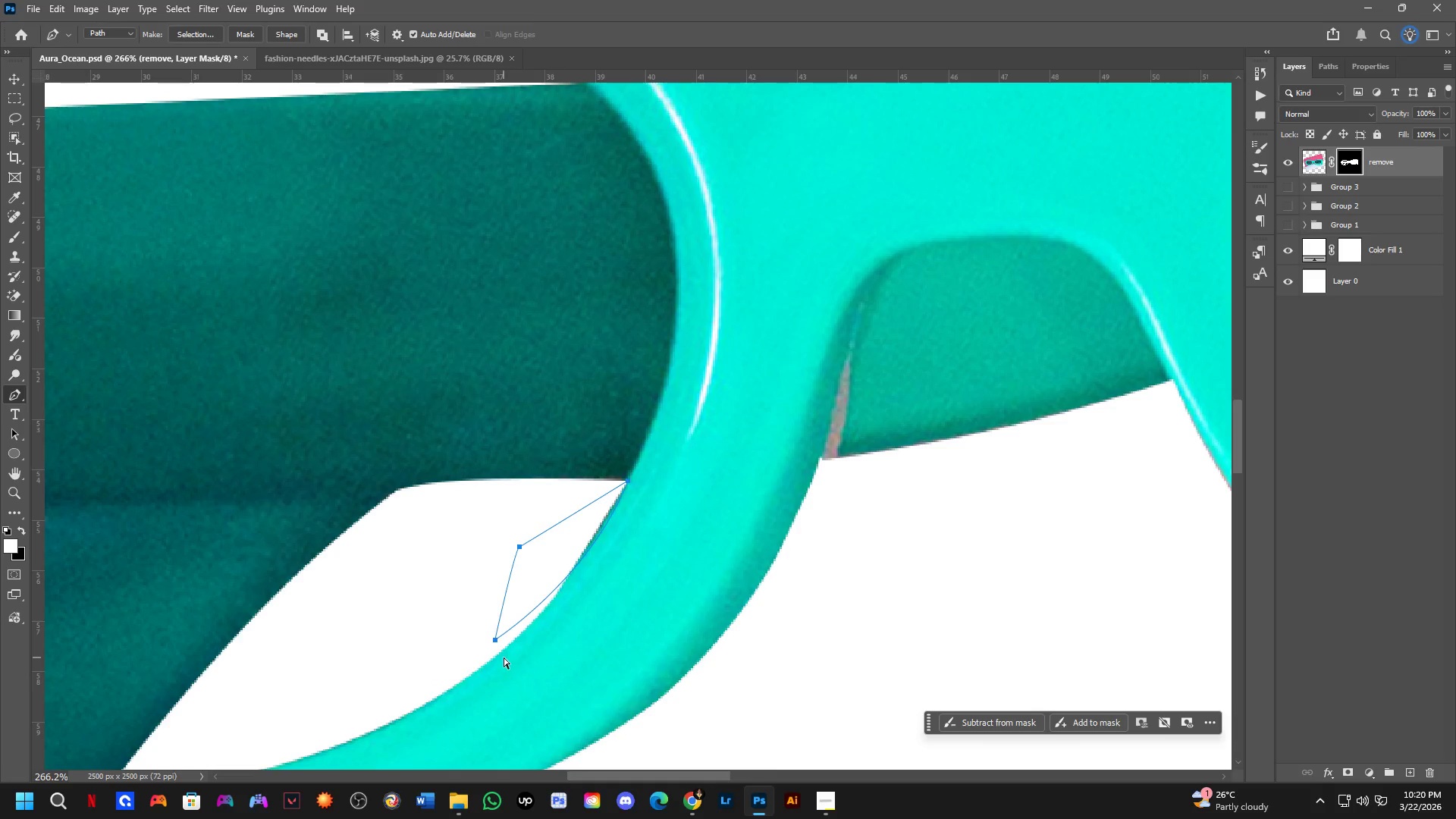 
key(Control+NumpadEnter)
 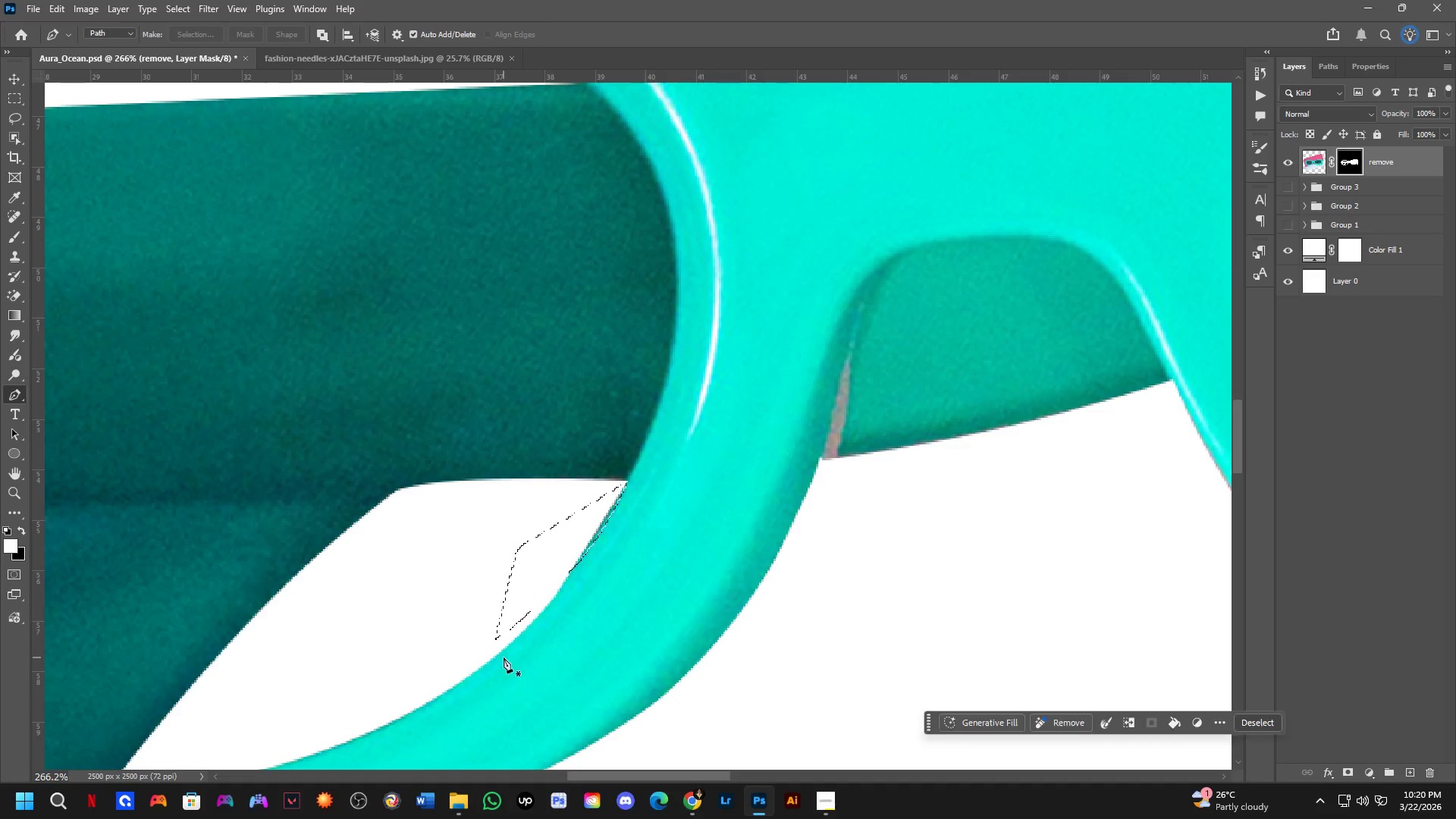 
key(Control+X)
 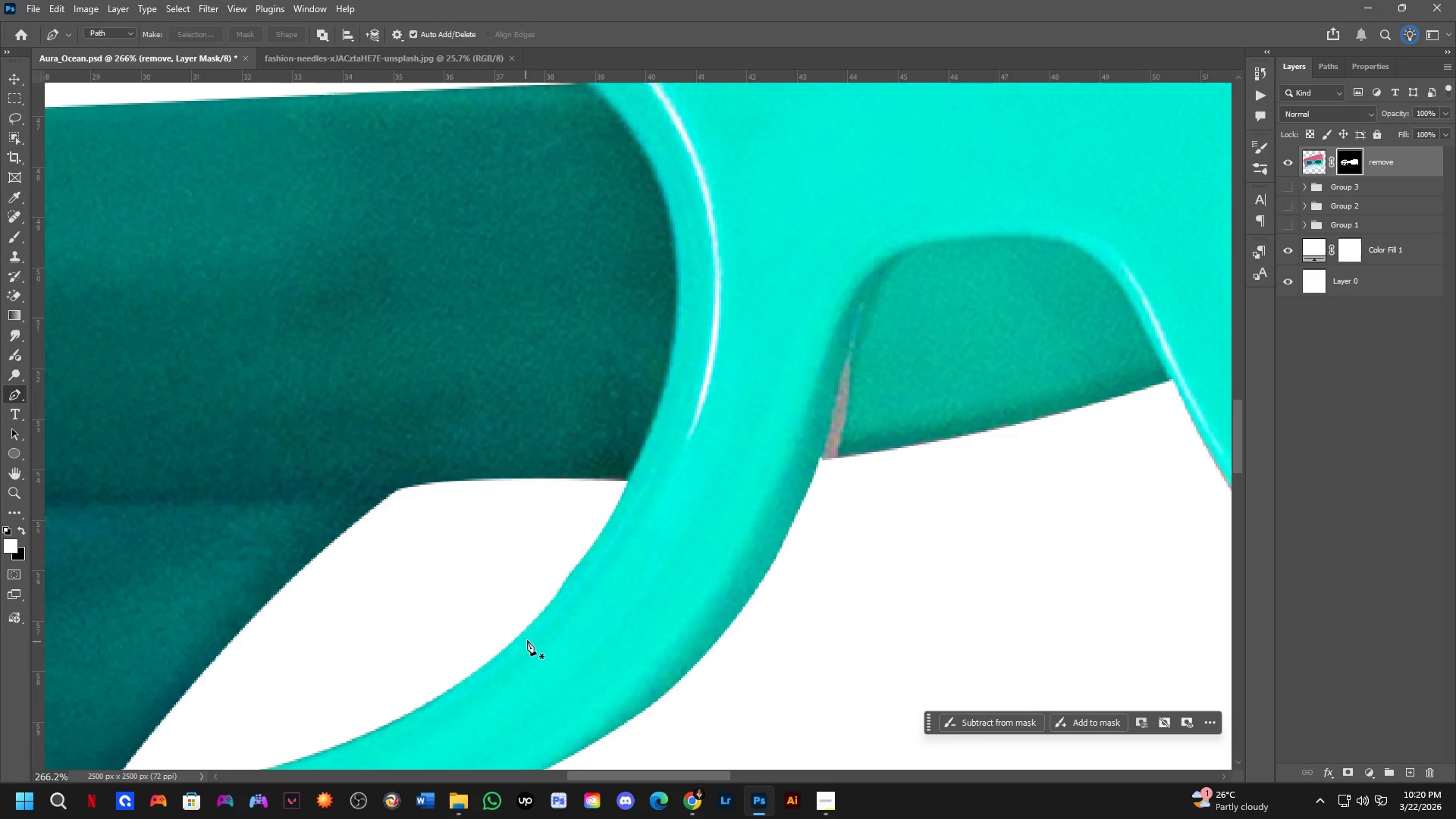 
key(Shift+ShiftLeft)
 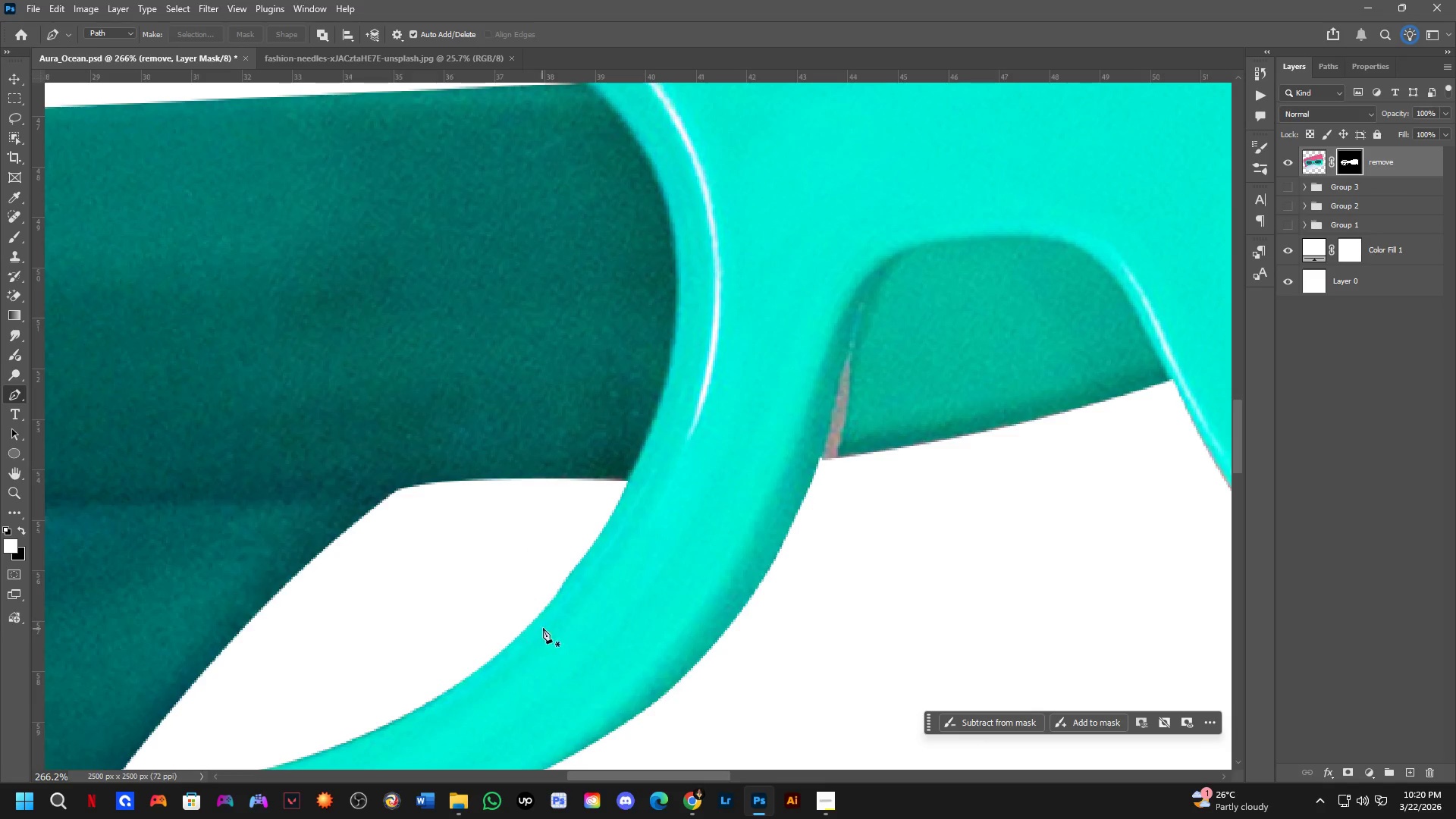 
scroll: coordinate [588, 595], scroll_direction: down, amount: 4.0
 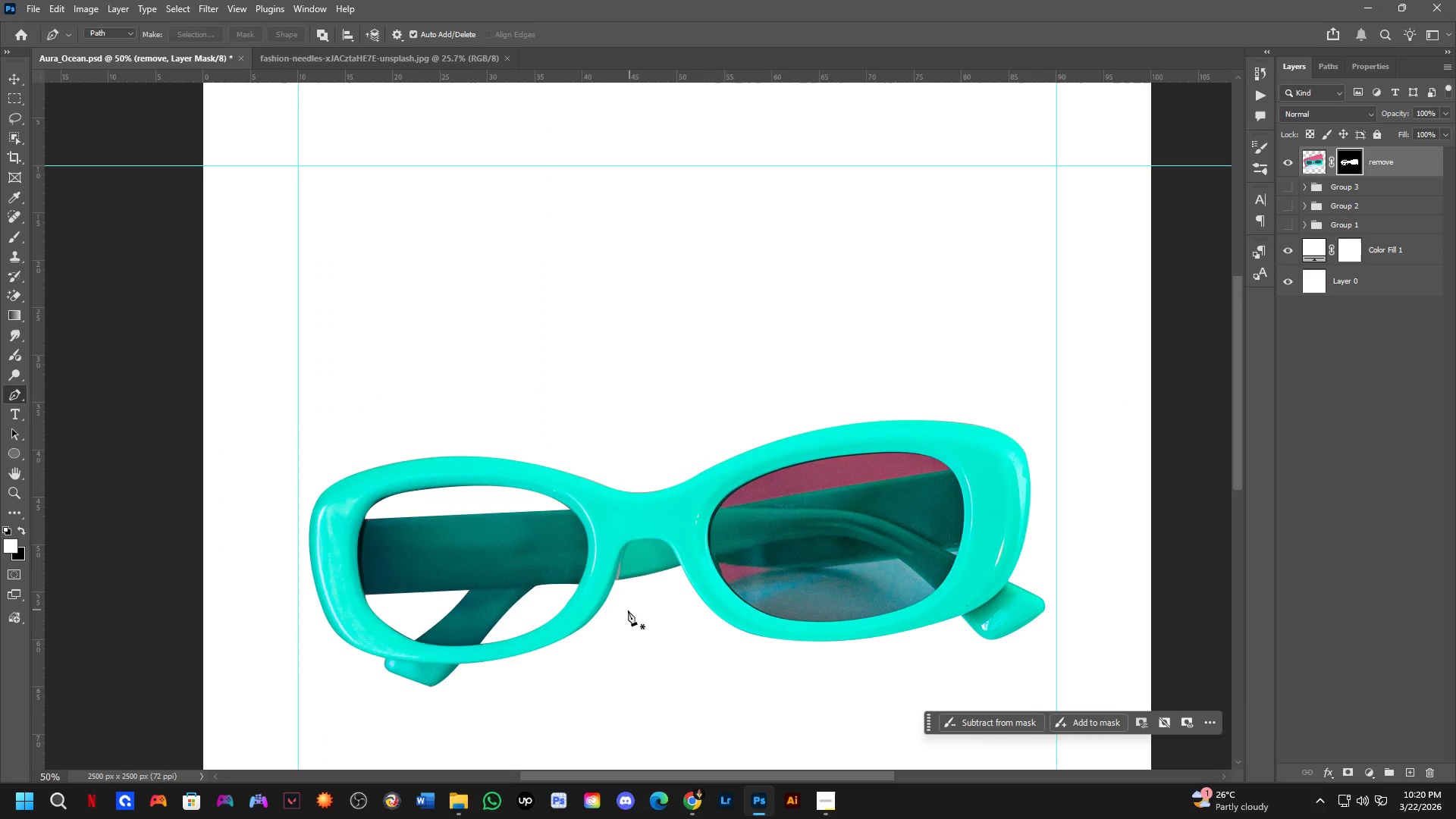 
key(Shift+ShiftLeft)
 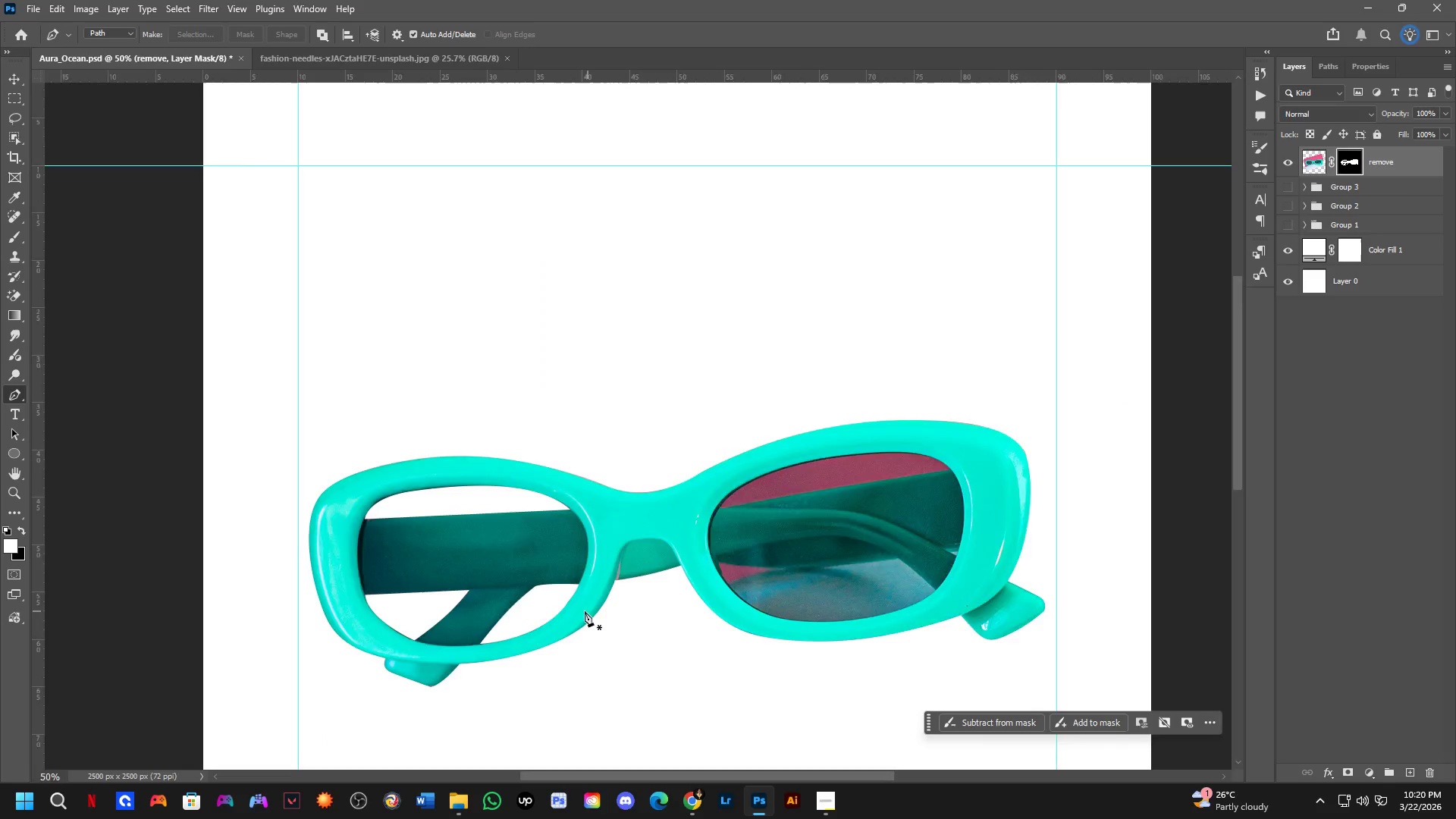 
key(Shift+ShiftLeft)
 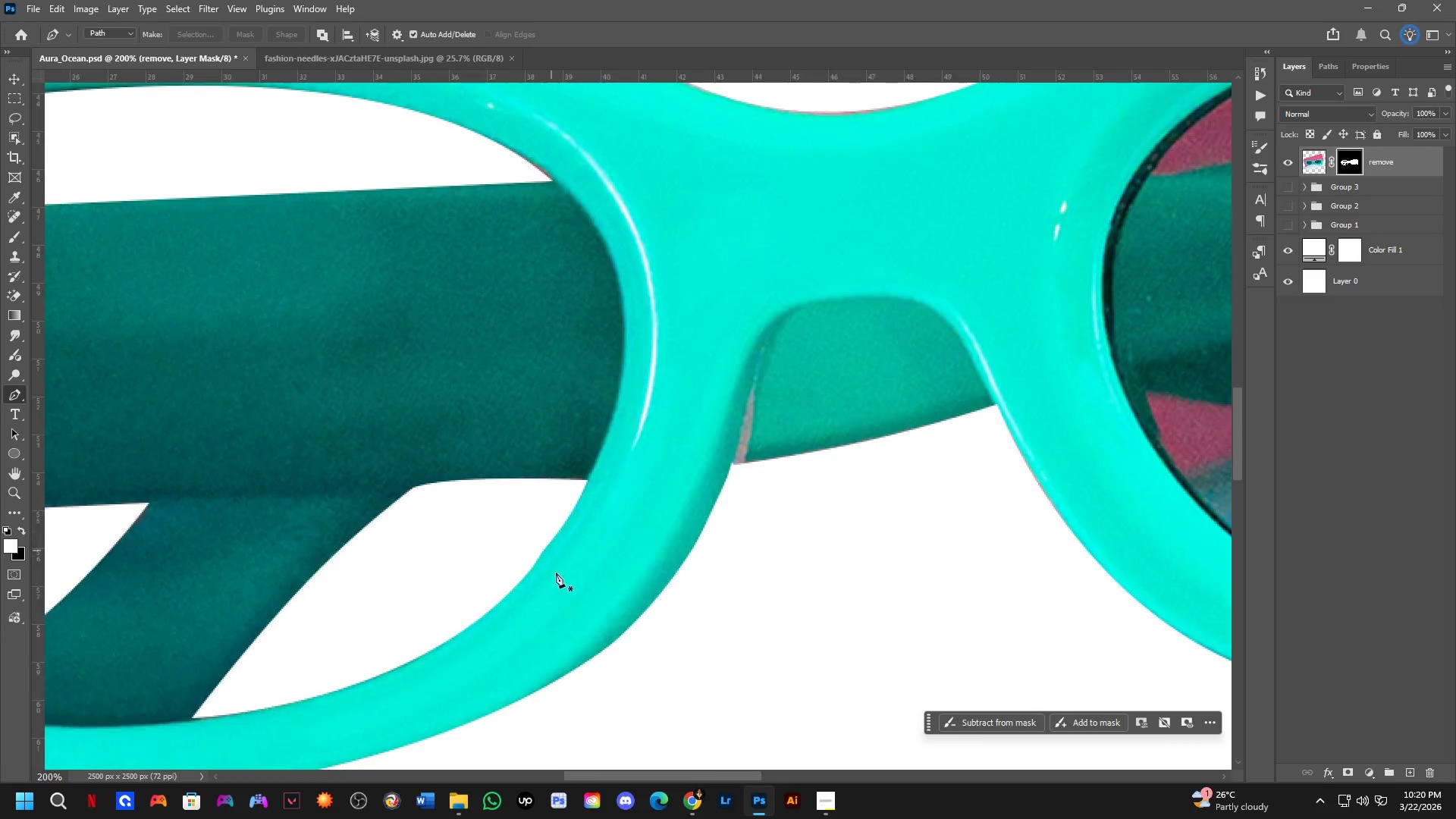 
scroll: coordinate [540, 533], scroll_direction: up, amount: 3.0
 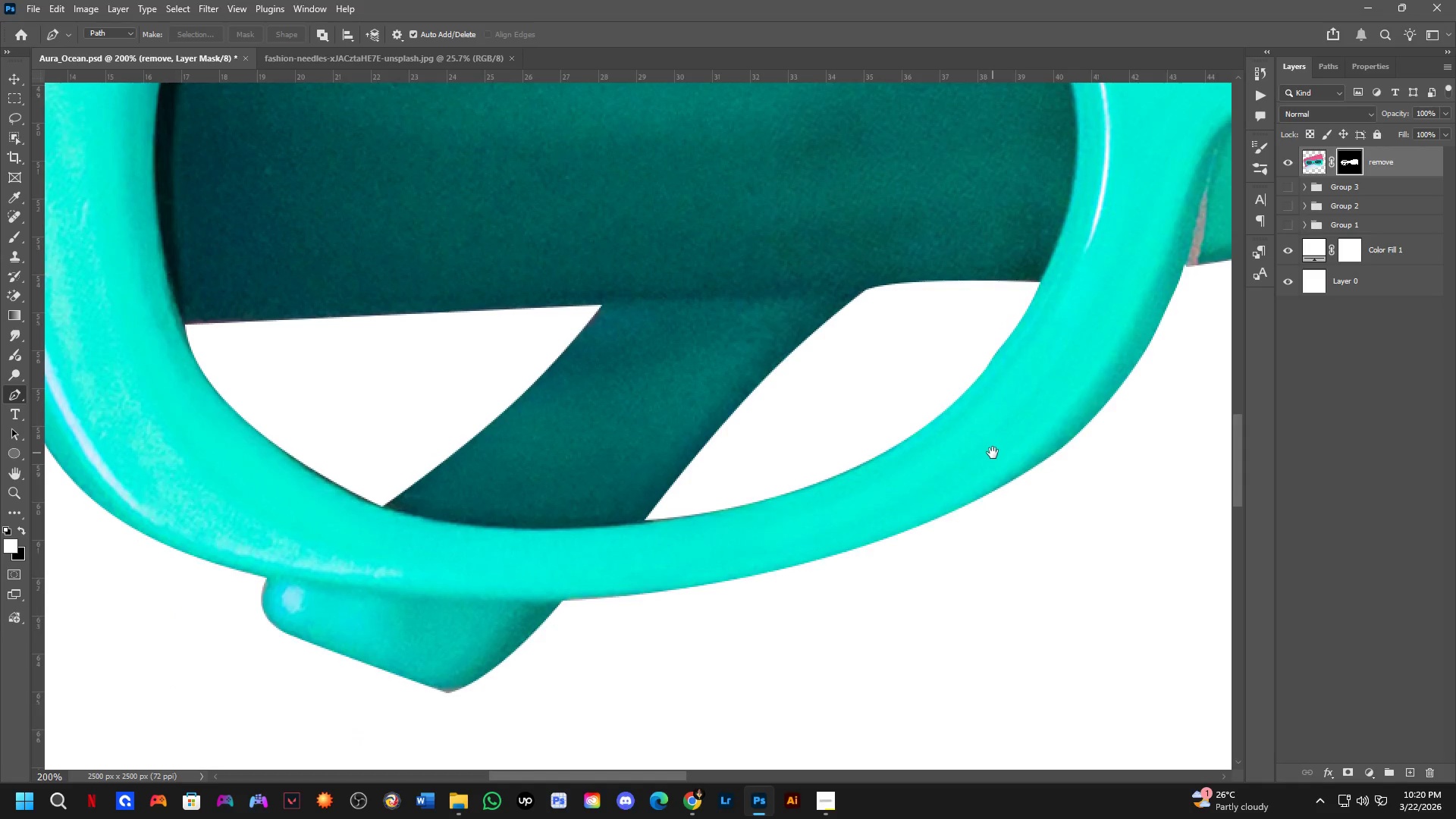 
hold_key(key=Space, duration=0.45)
 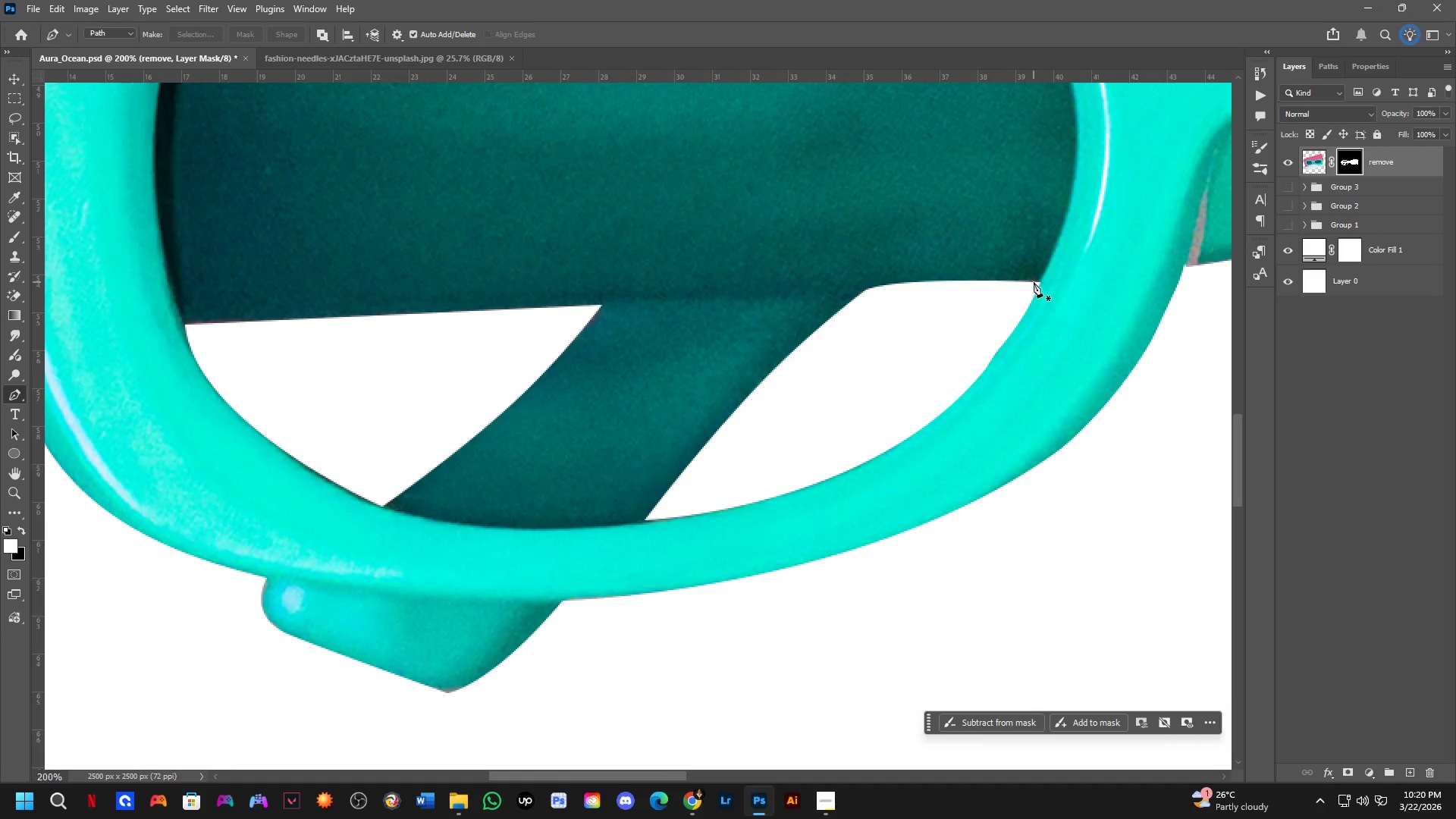 
left_click_drag(start_coordinate=[540, 651], to_coordinate=[993, 453])
 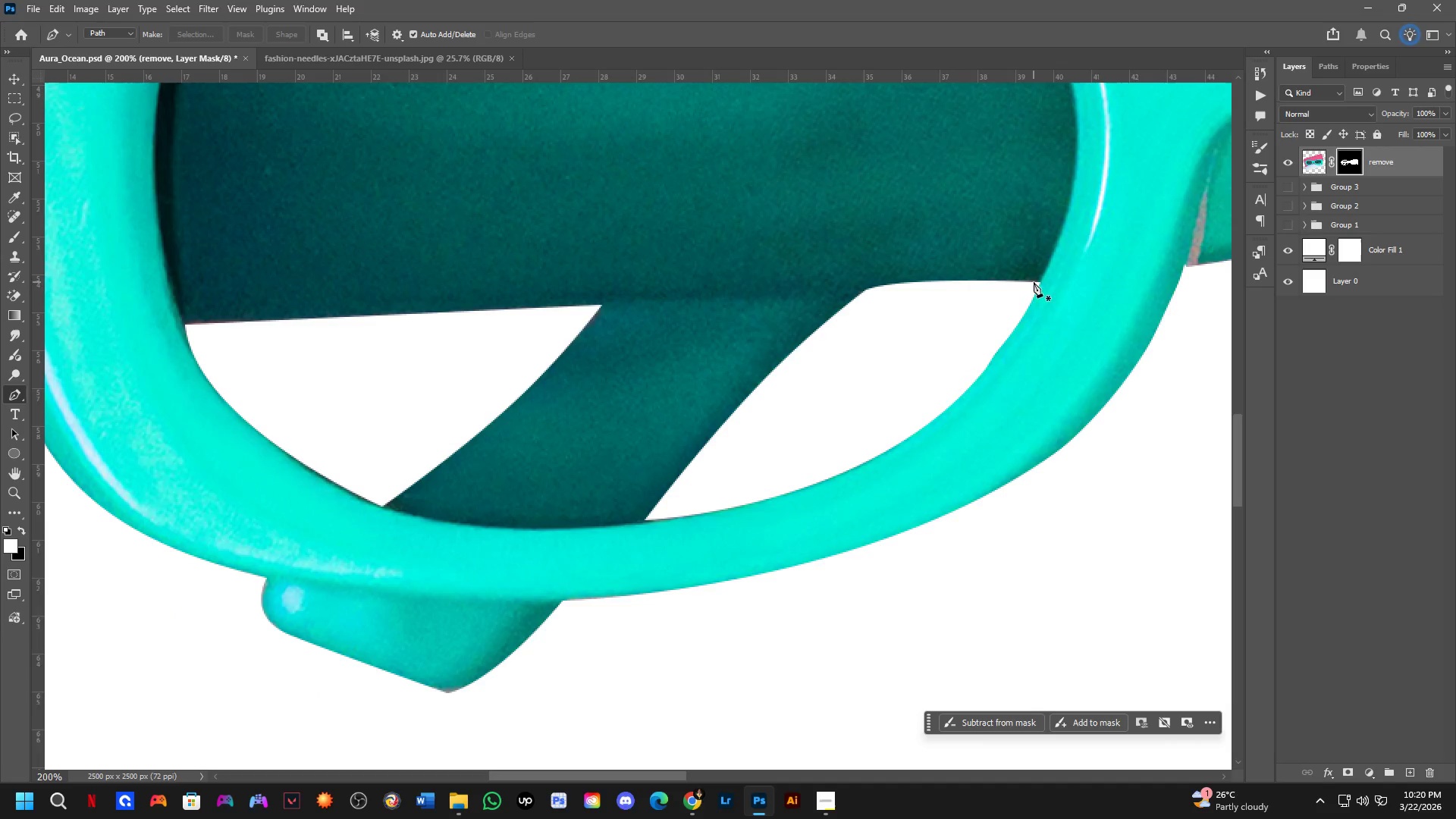 
left_click([1031, 292])
 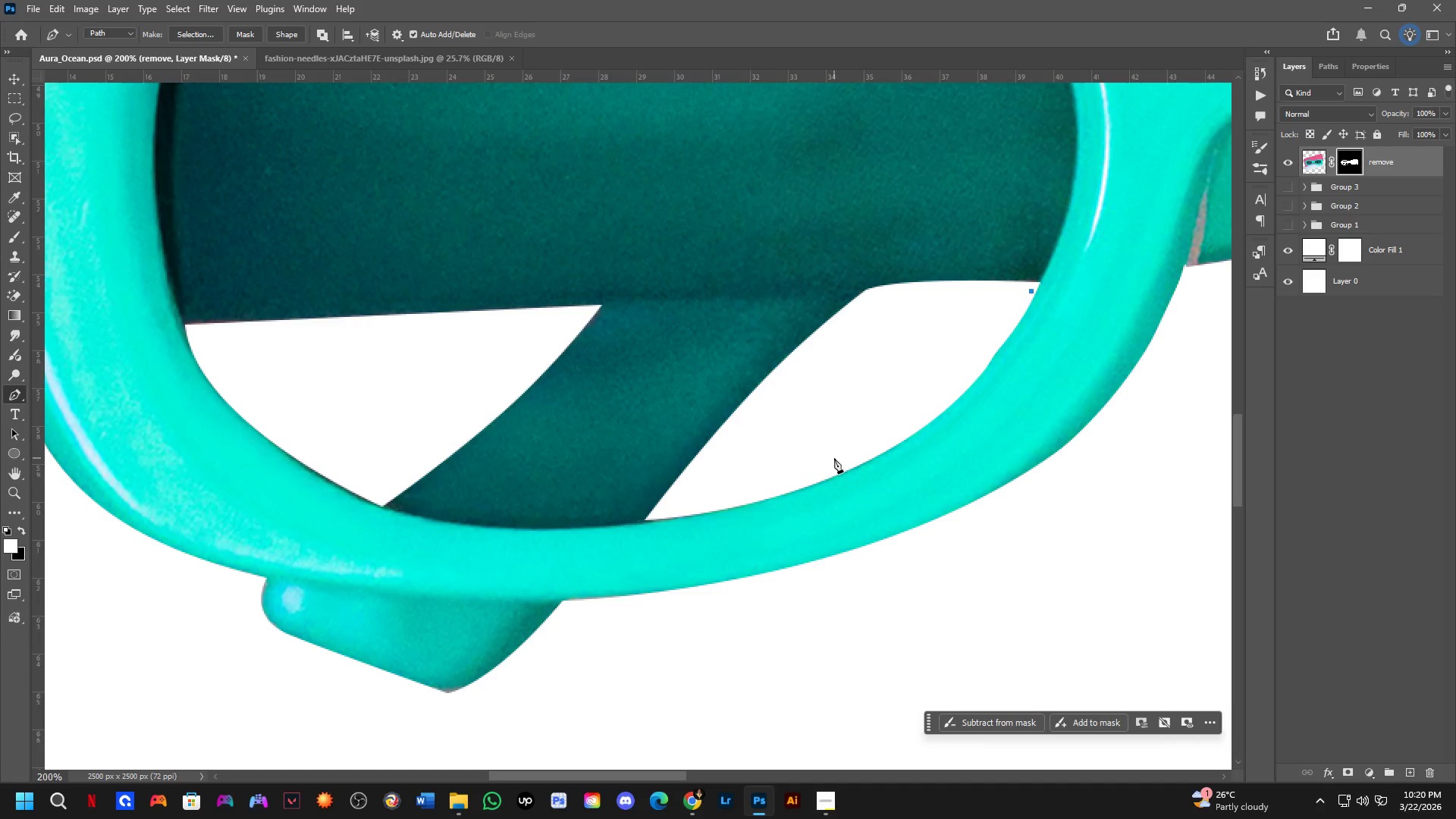 
left_click_drag(start_coordinate=[813, 478], to_coordinate=[637, 522])
 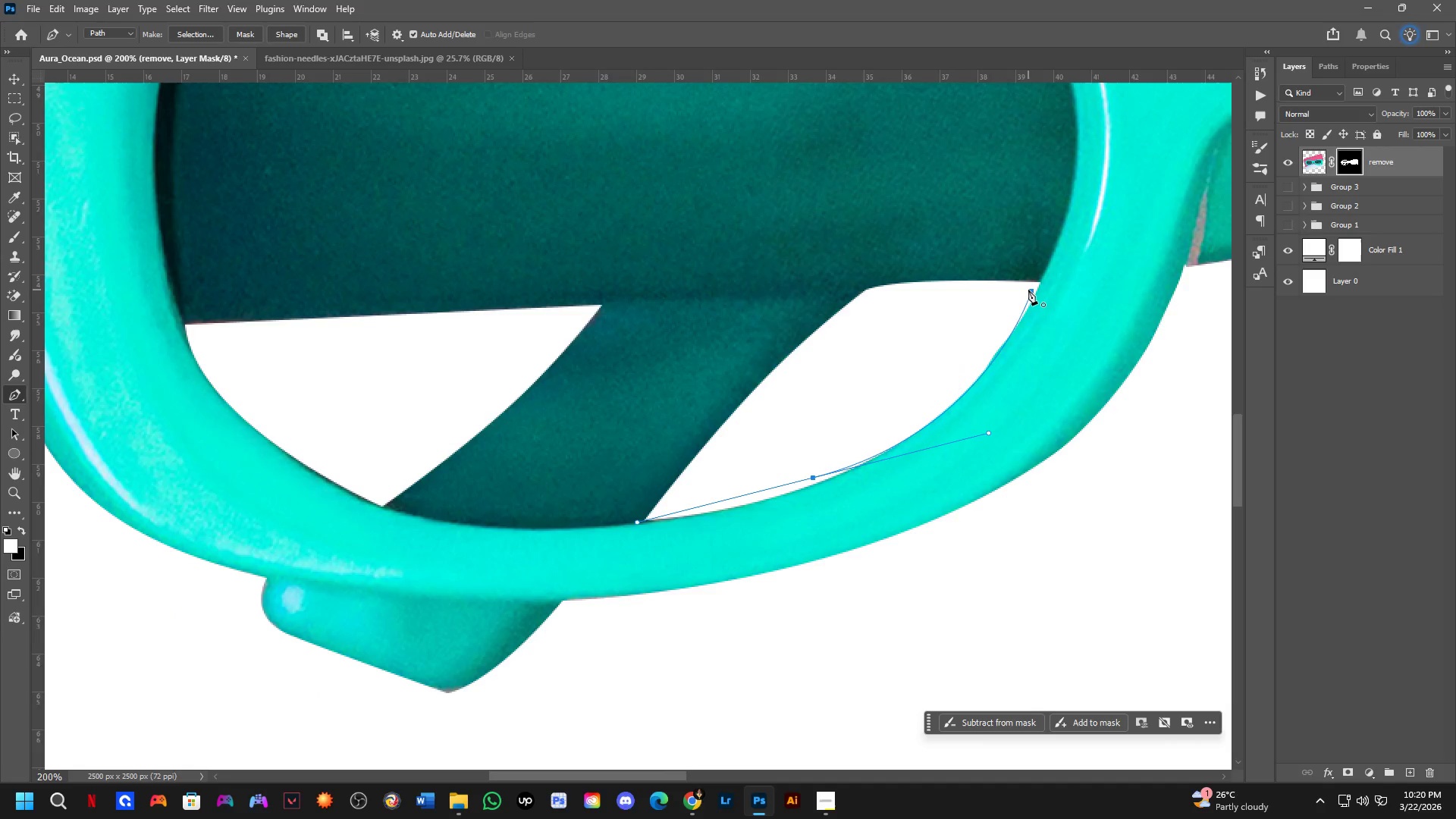 
left_click([1028, 290])
 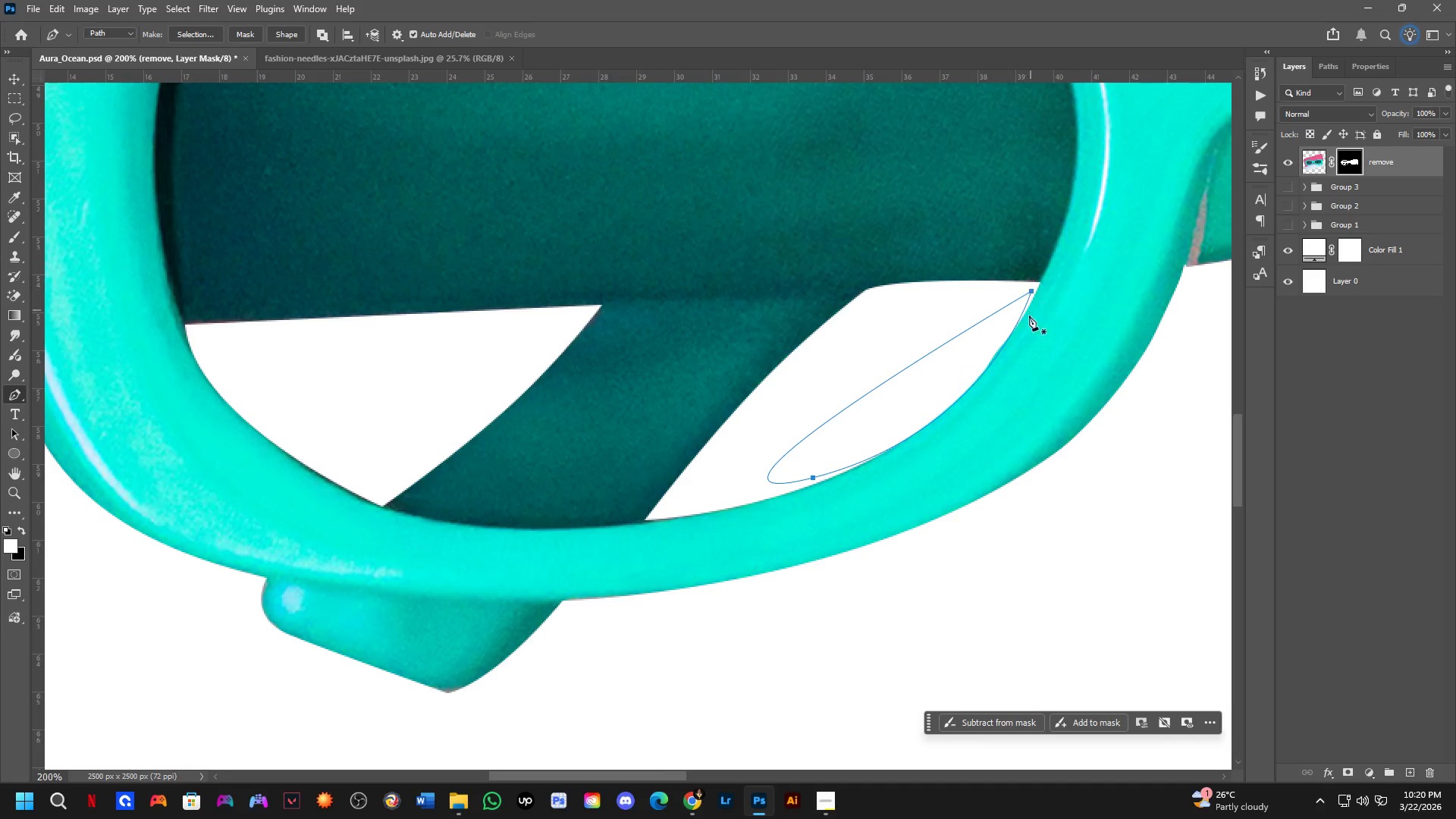 
key(Control+NumpadEnter)
 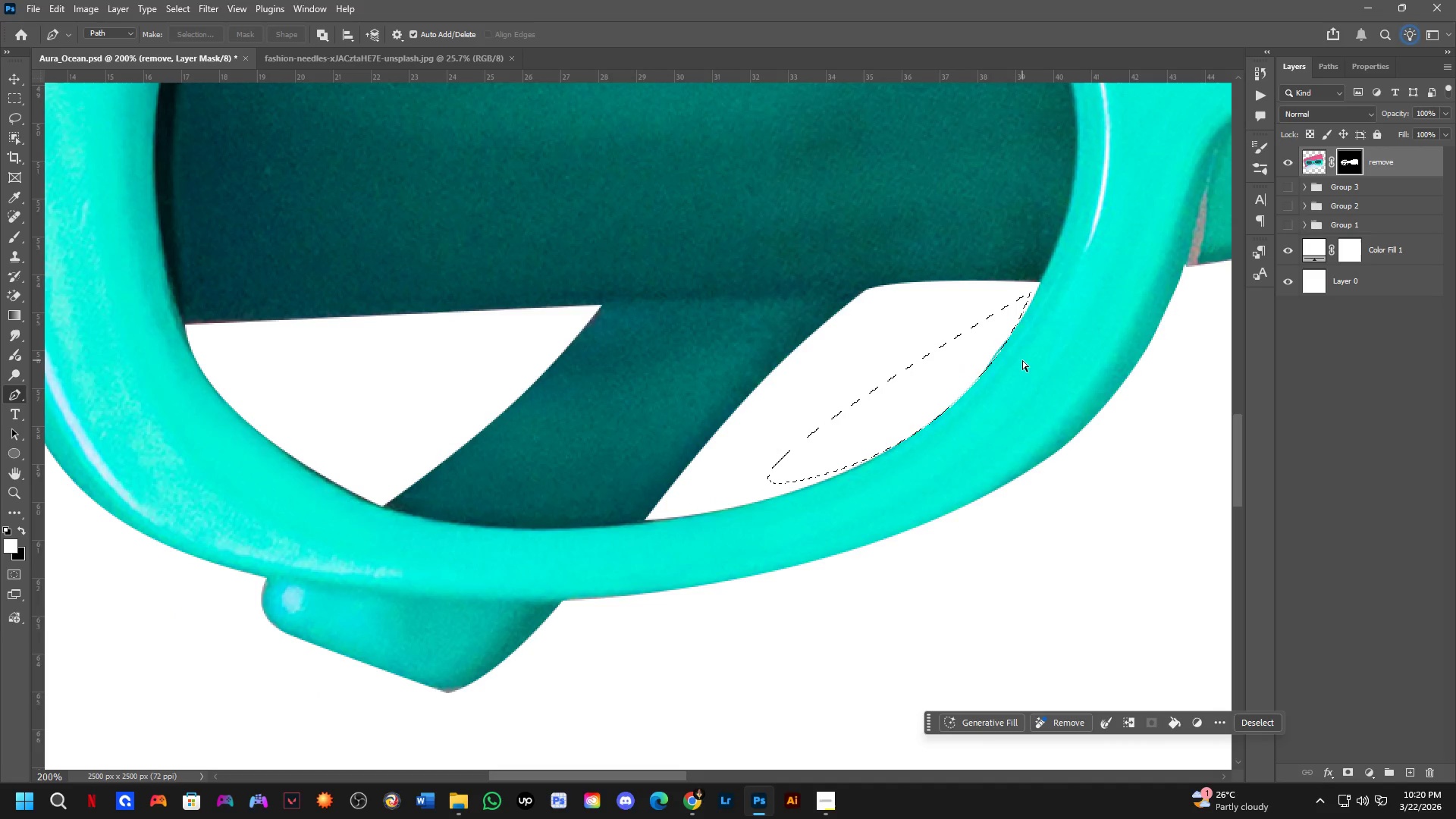 
key(Control+X)
 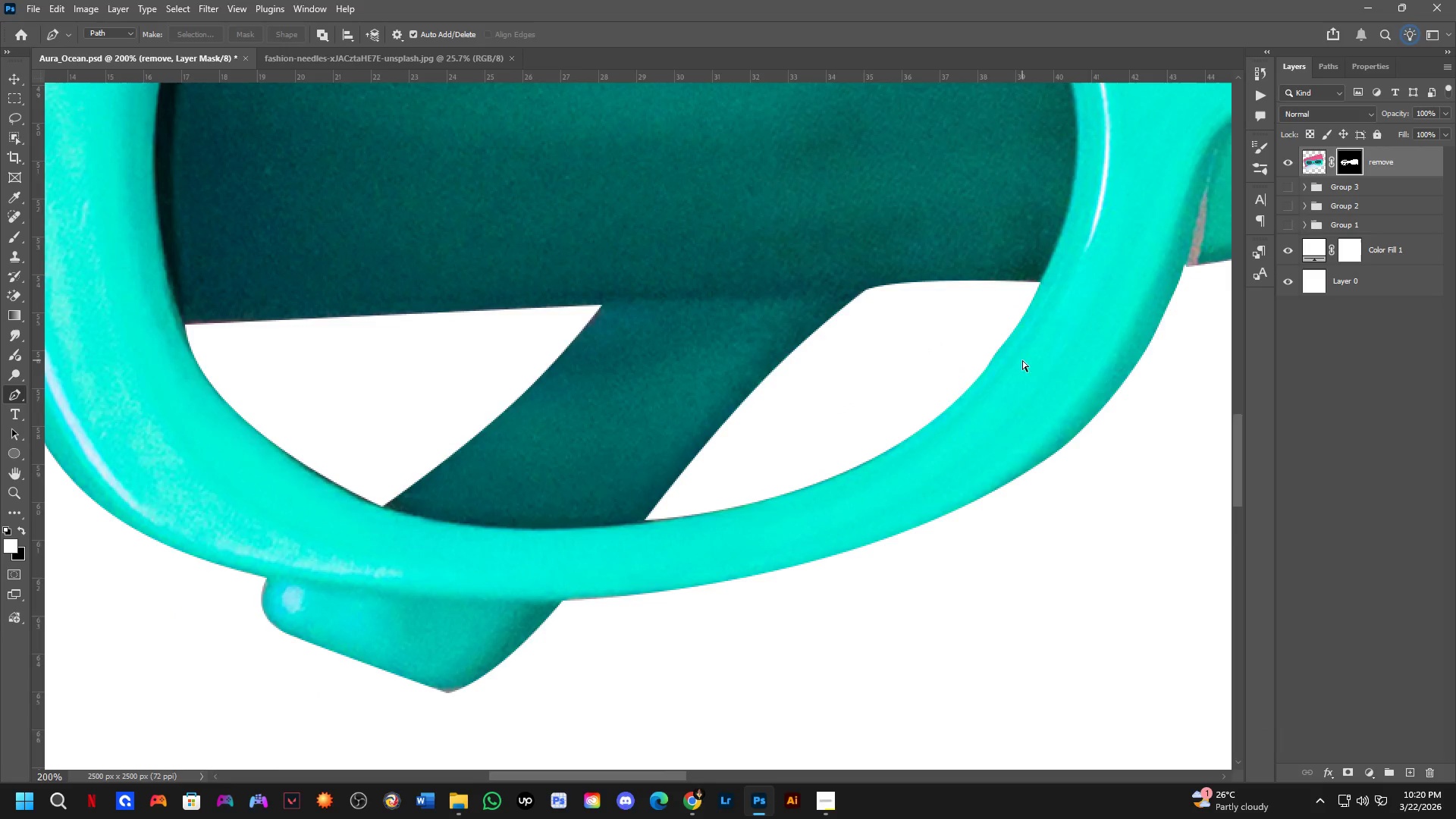 
key(Shift+ShiftLeft)
 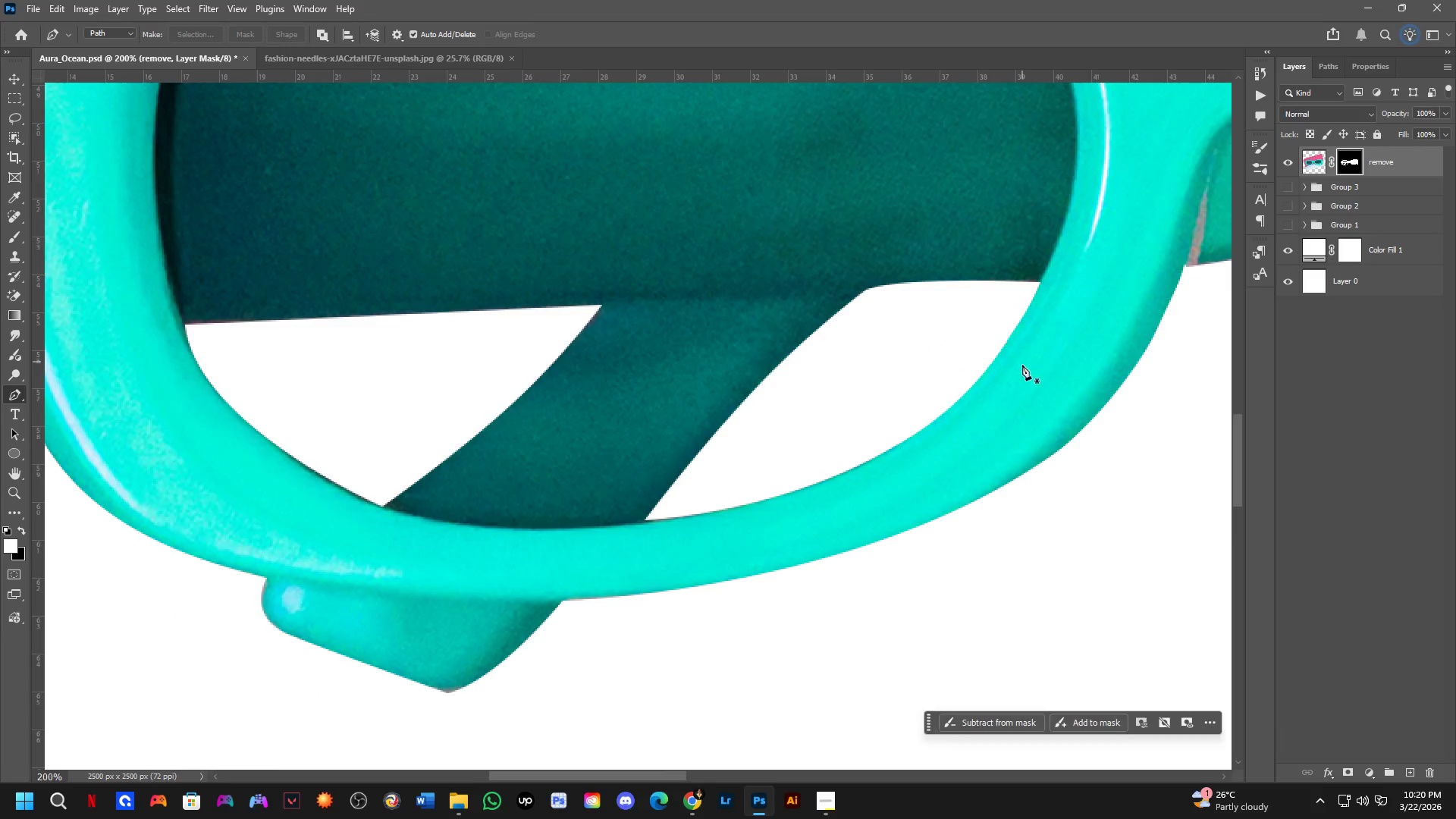 
scroll: coordinate [1020, 372], scroll_direction: down, amount: 3.0
 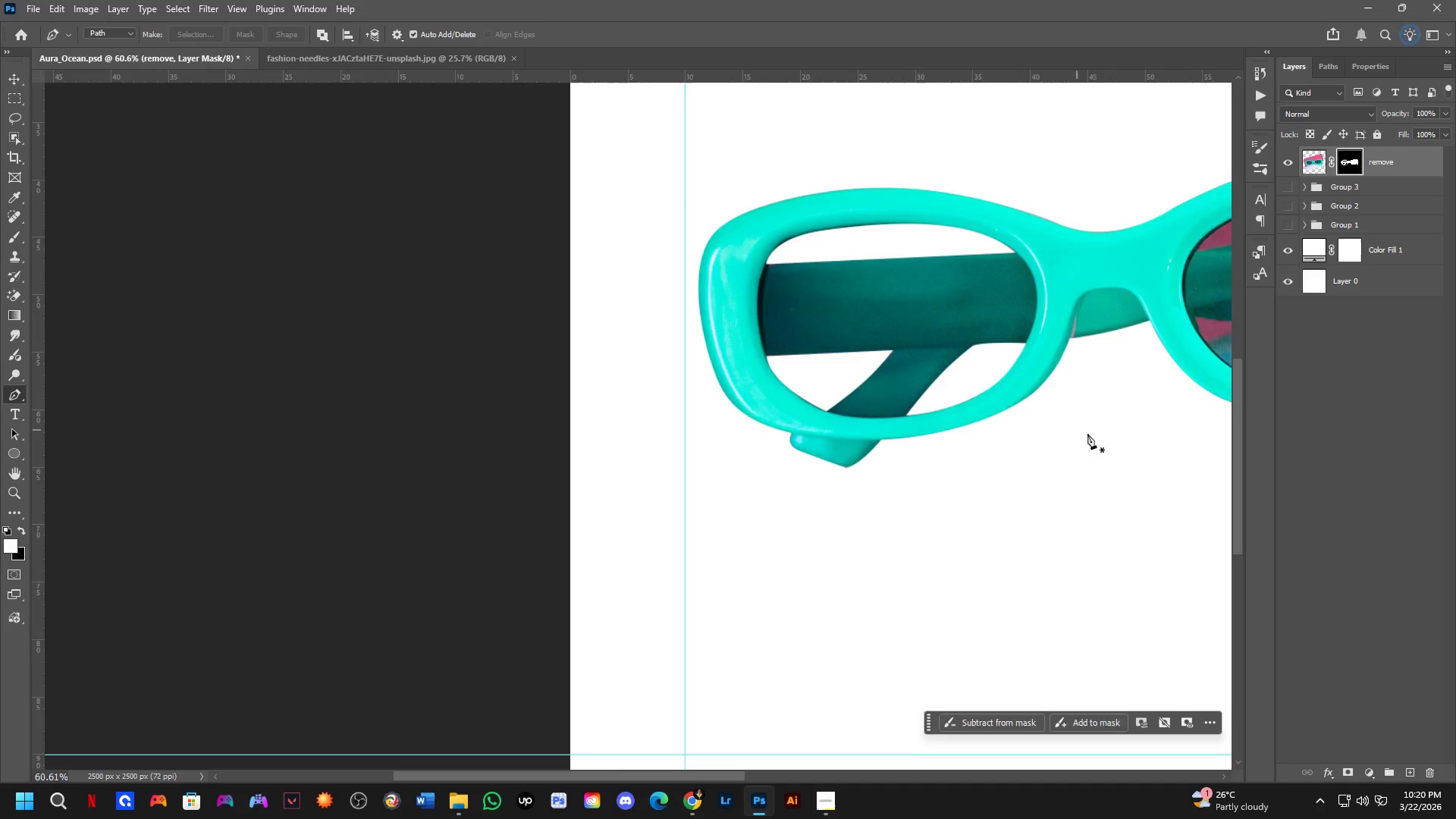 
hold_key(key=Space, duration=0.5)
 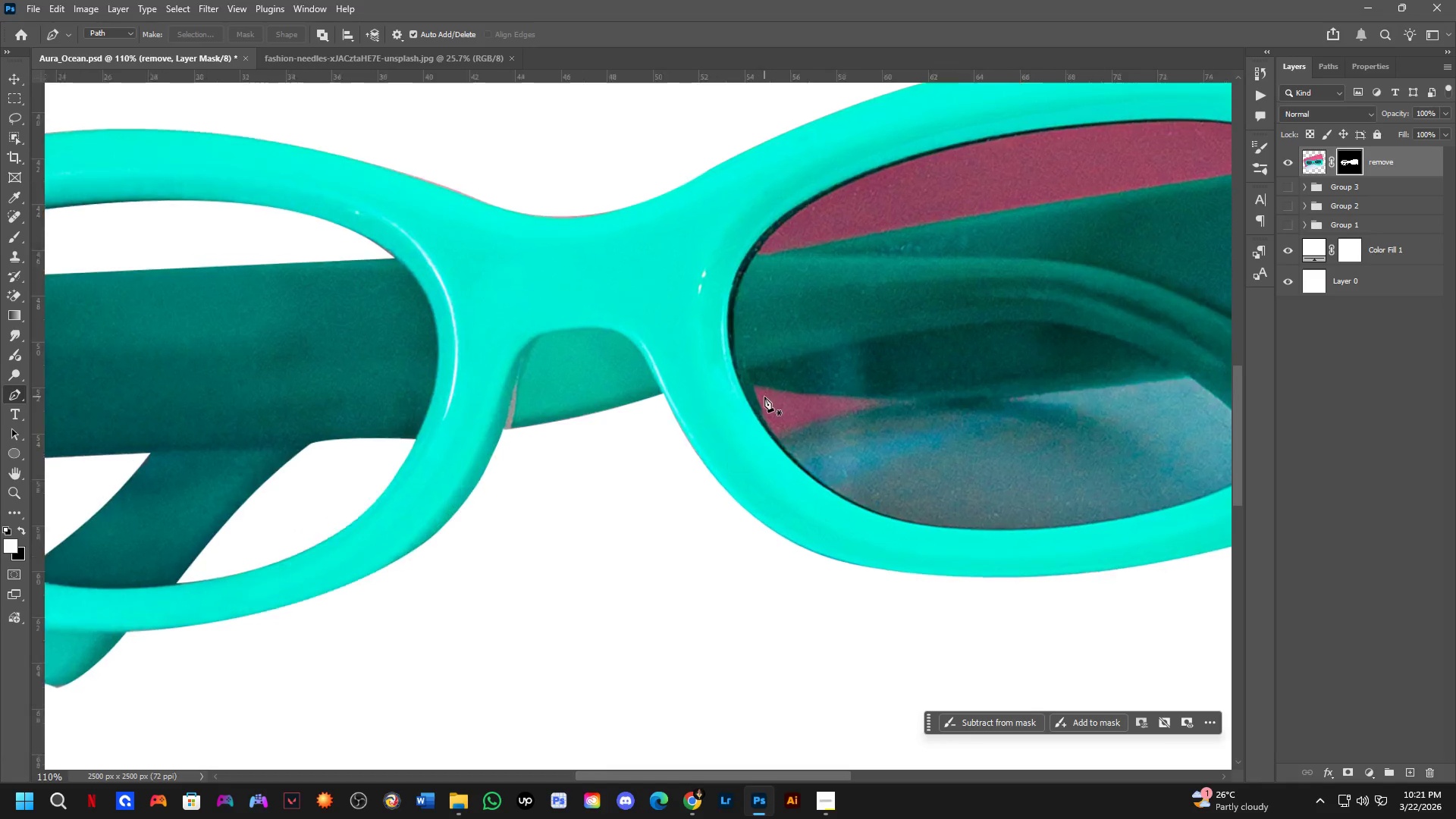 
left_click_drag(start_coordinate=[1100, 440], to_coordinate=[662, 510])
 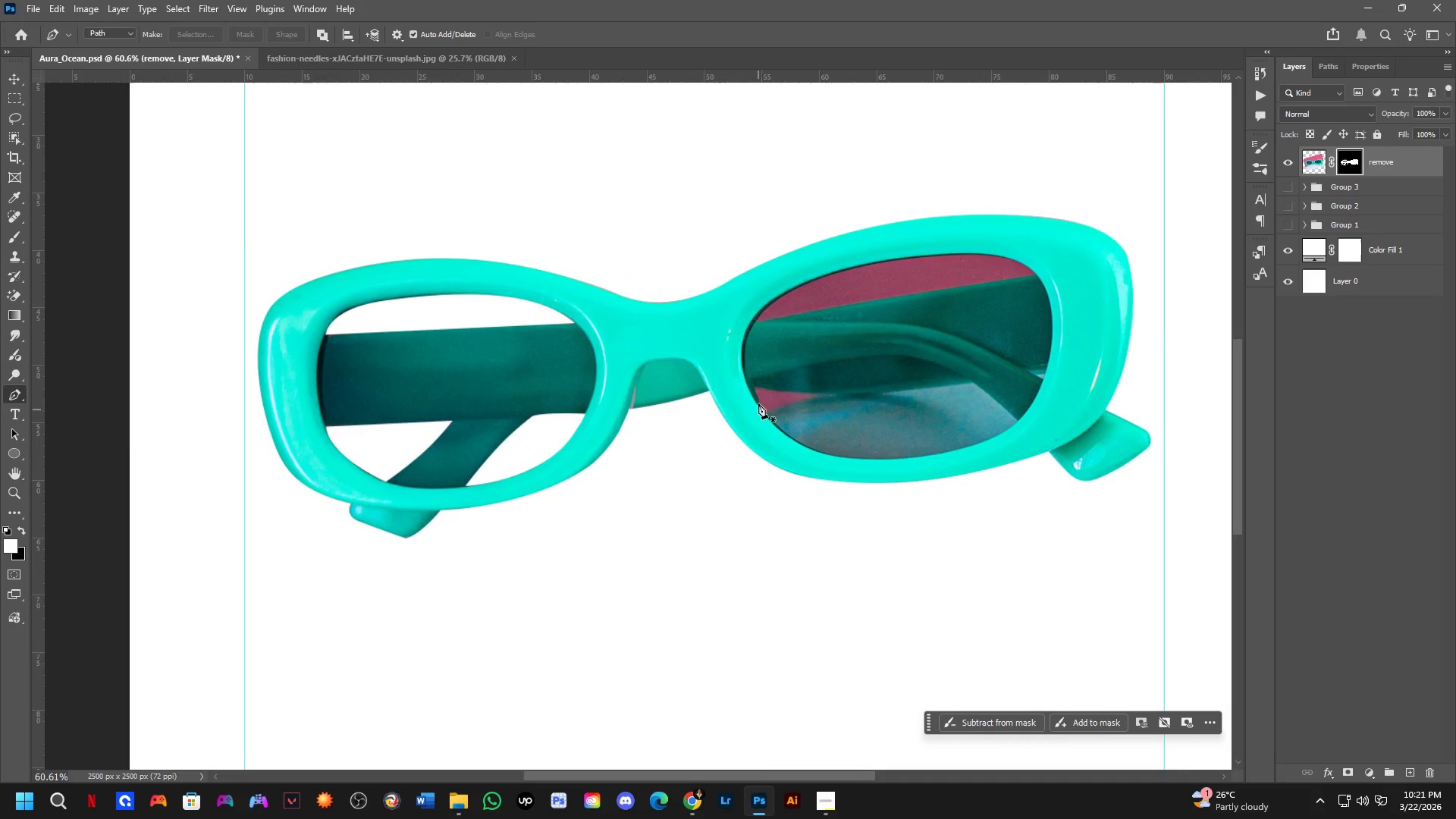 
key(Shift+ShiftLeft)
 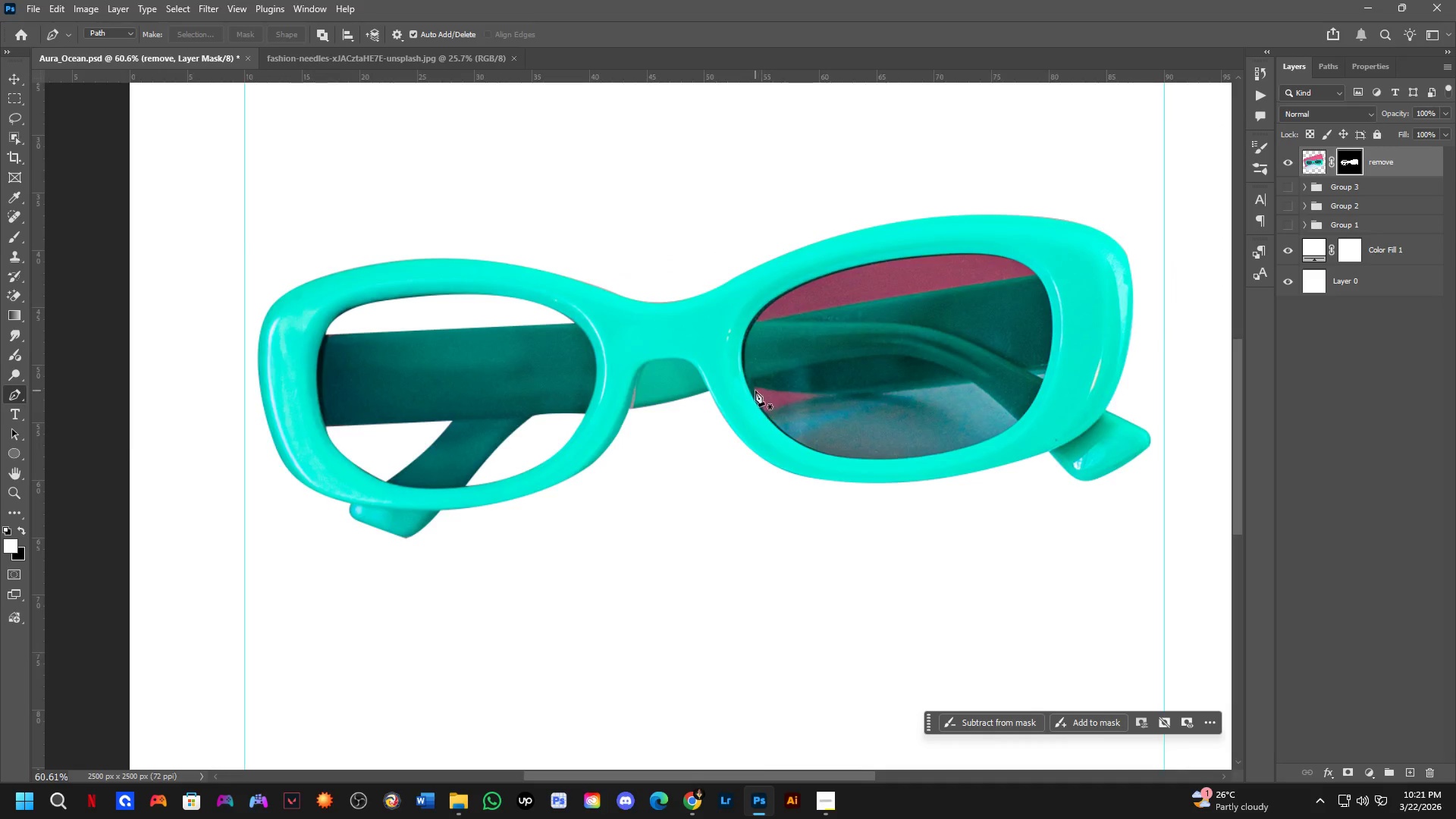 
scroll: coordinate [767, 412], scroll_direction: up, amount: 8.0
 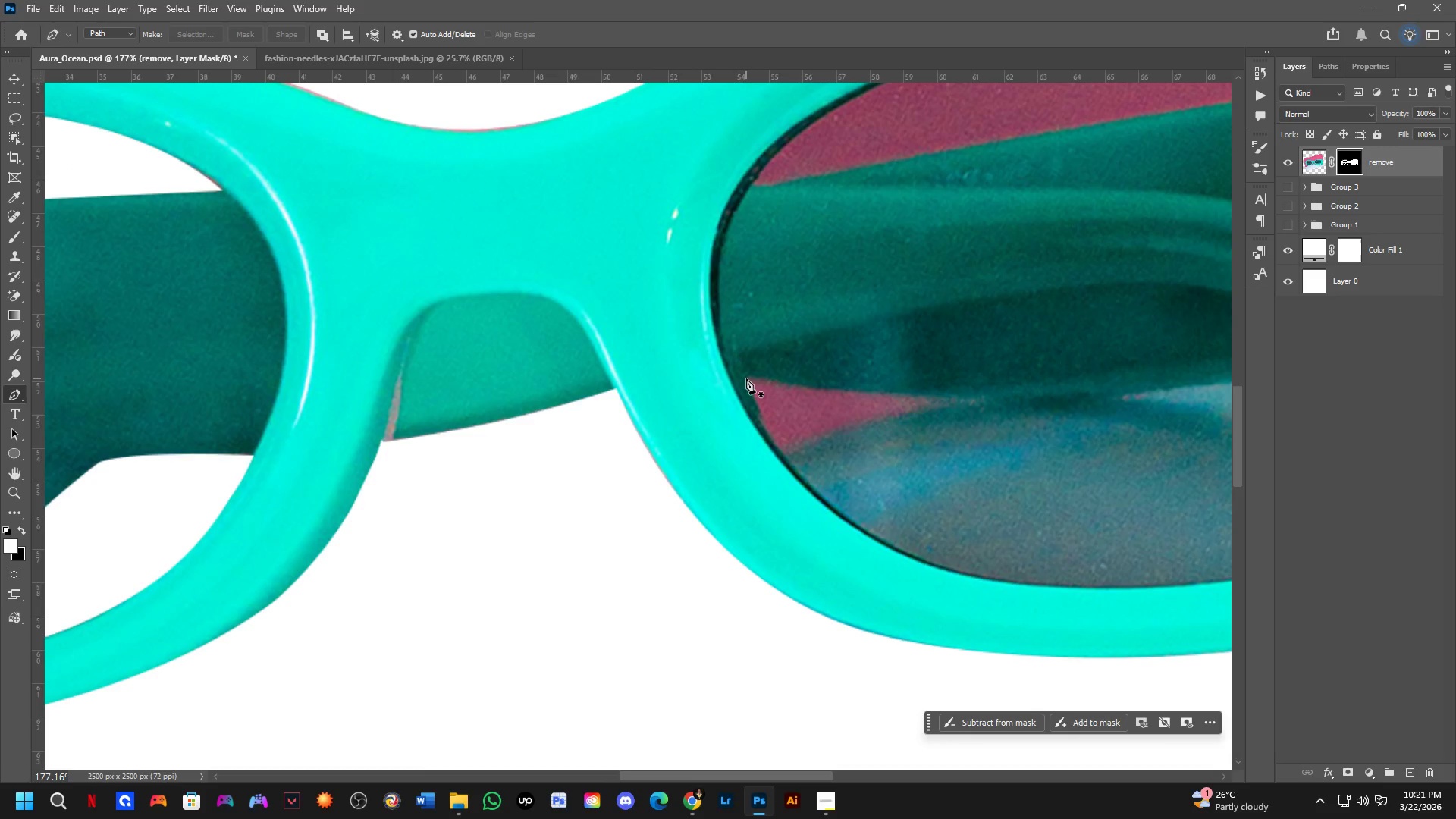 
left_click([743, 378])
 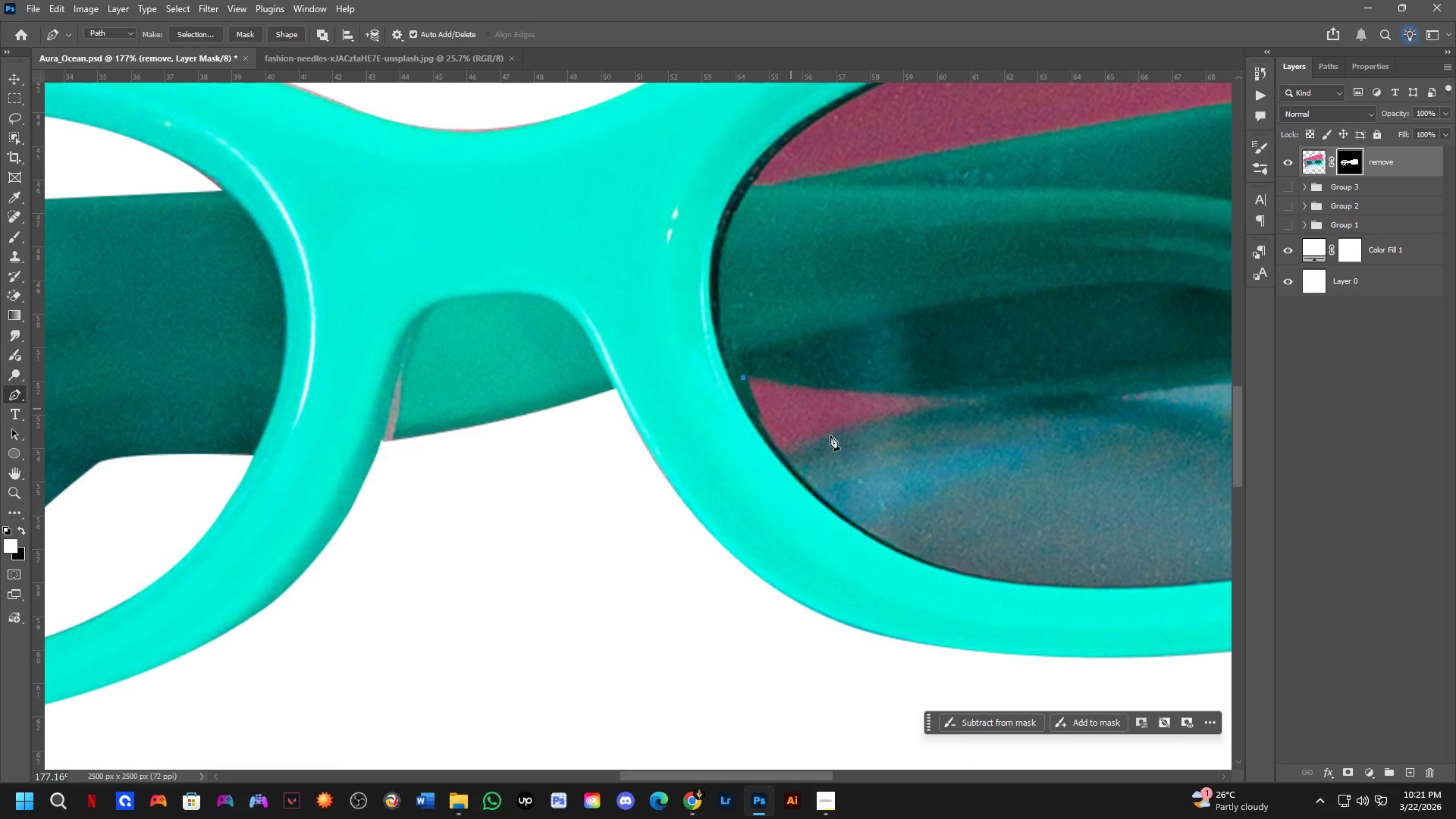 
hold_key(key=Space, duration=0.56)
 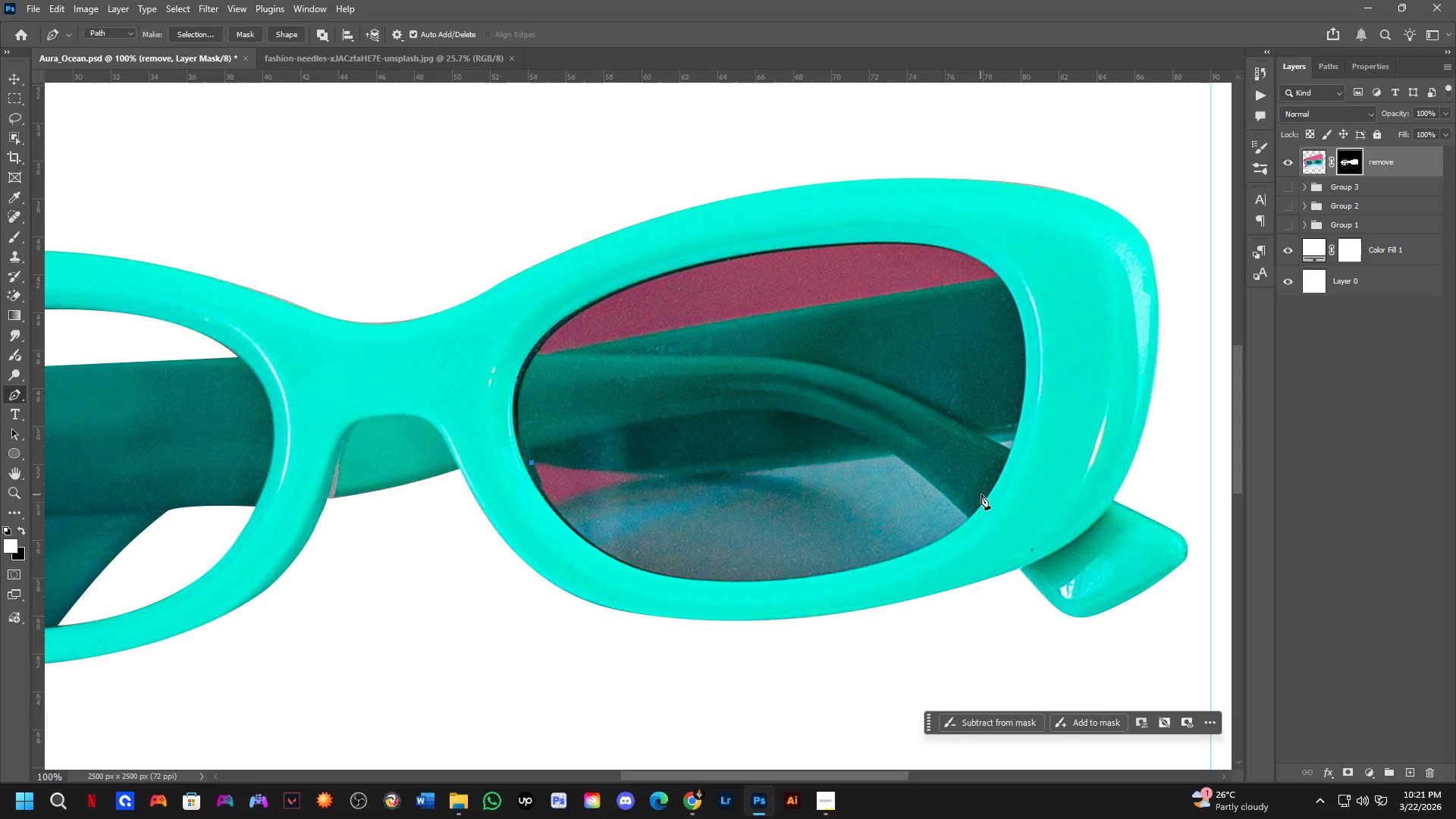 
left_click_drag(start_coordinate=[971, 531], to_coordinate=[649, 541])
 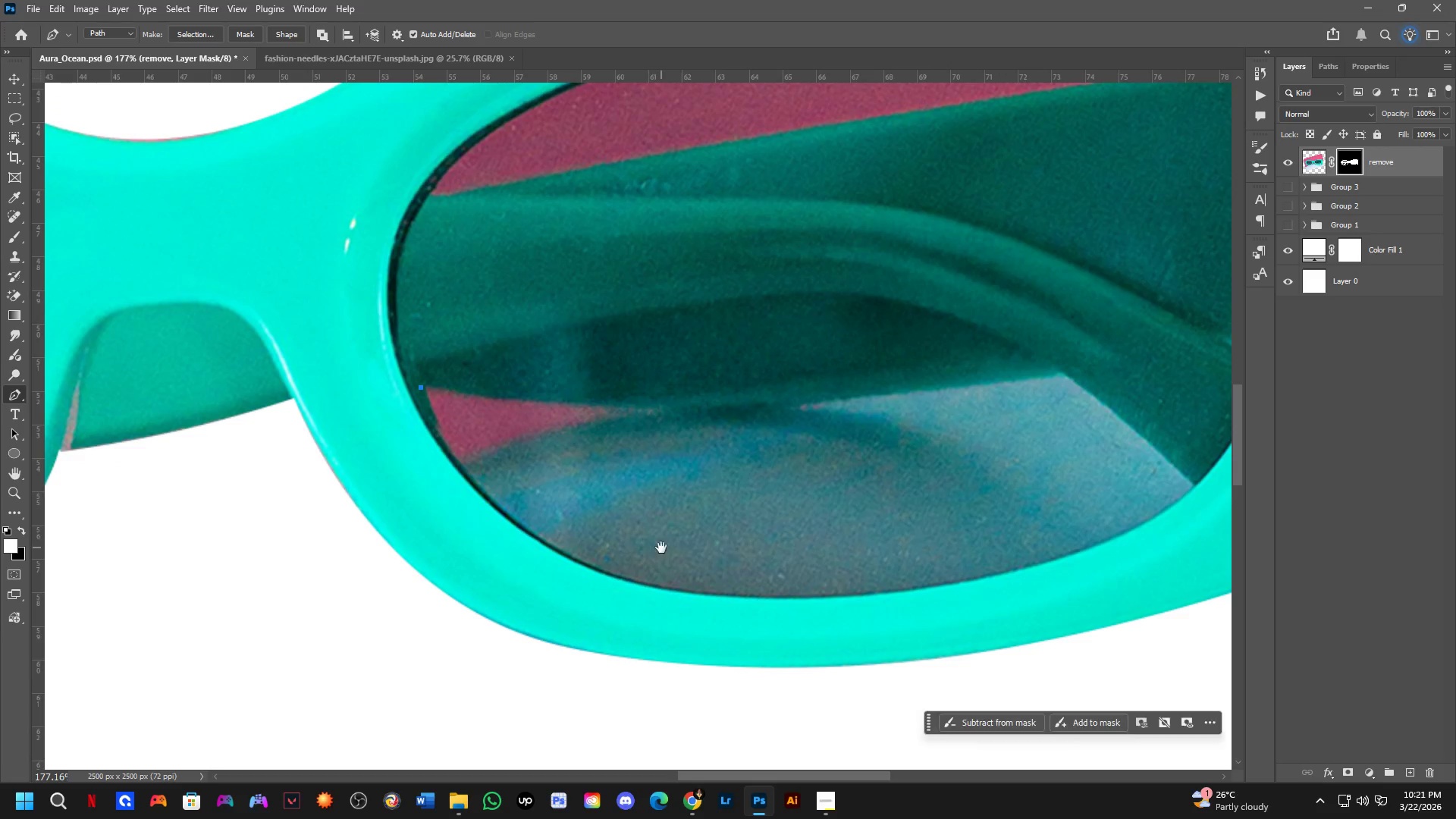 
key(Shift+ShiftLeft)
 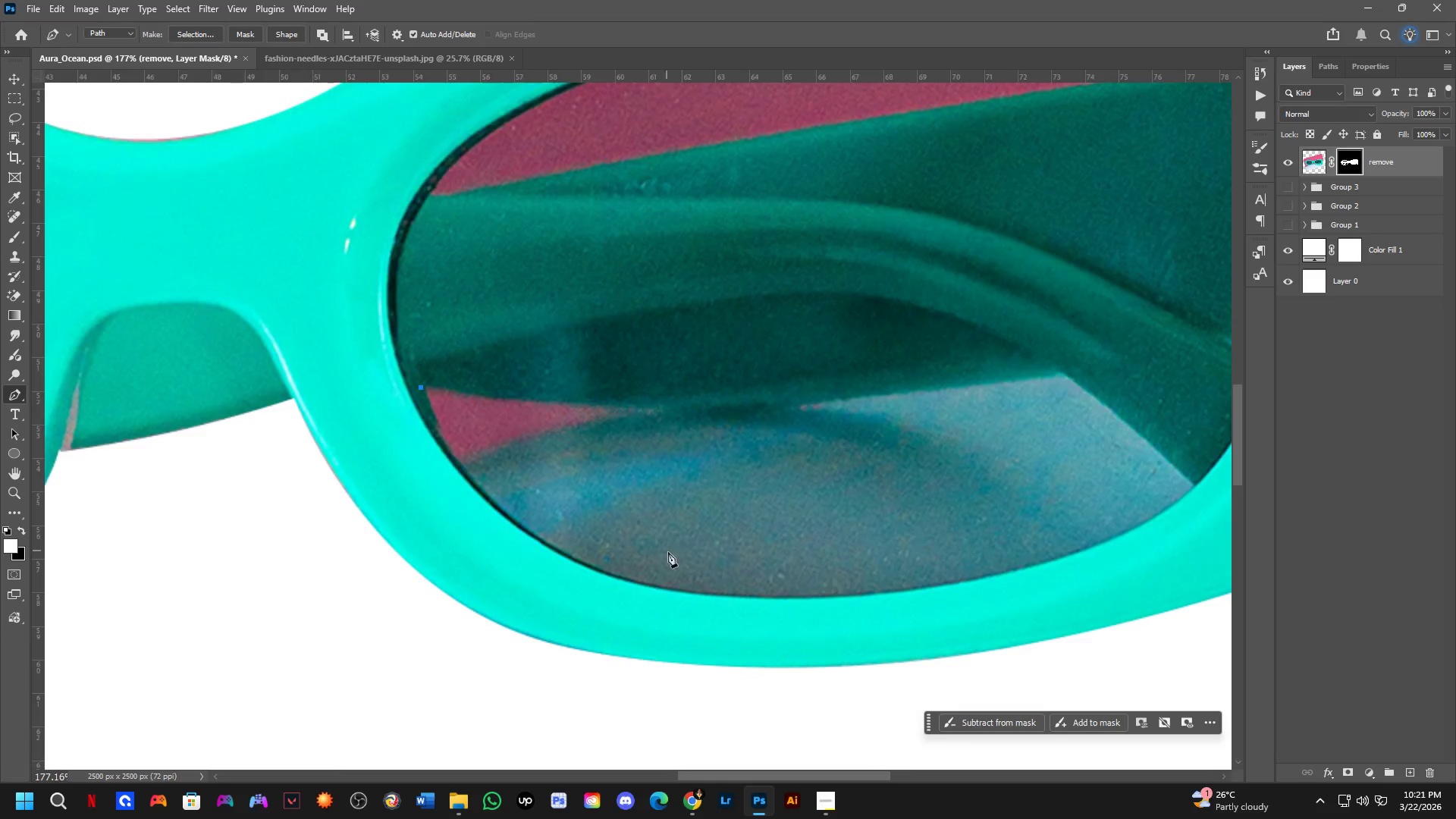 
scroll: coordinate [676, 560], scroll_direction: down, amount: 1.0
 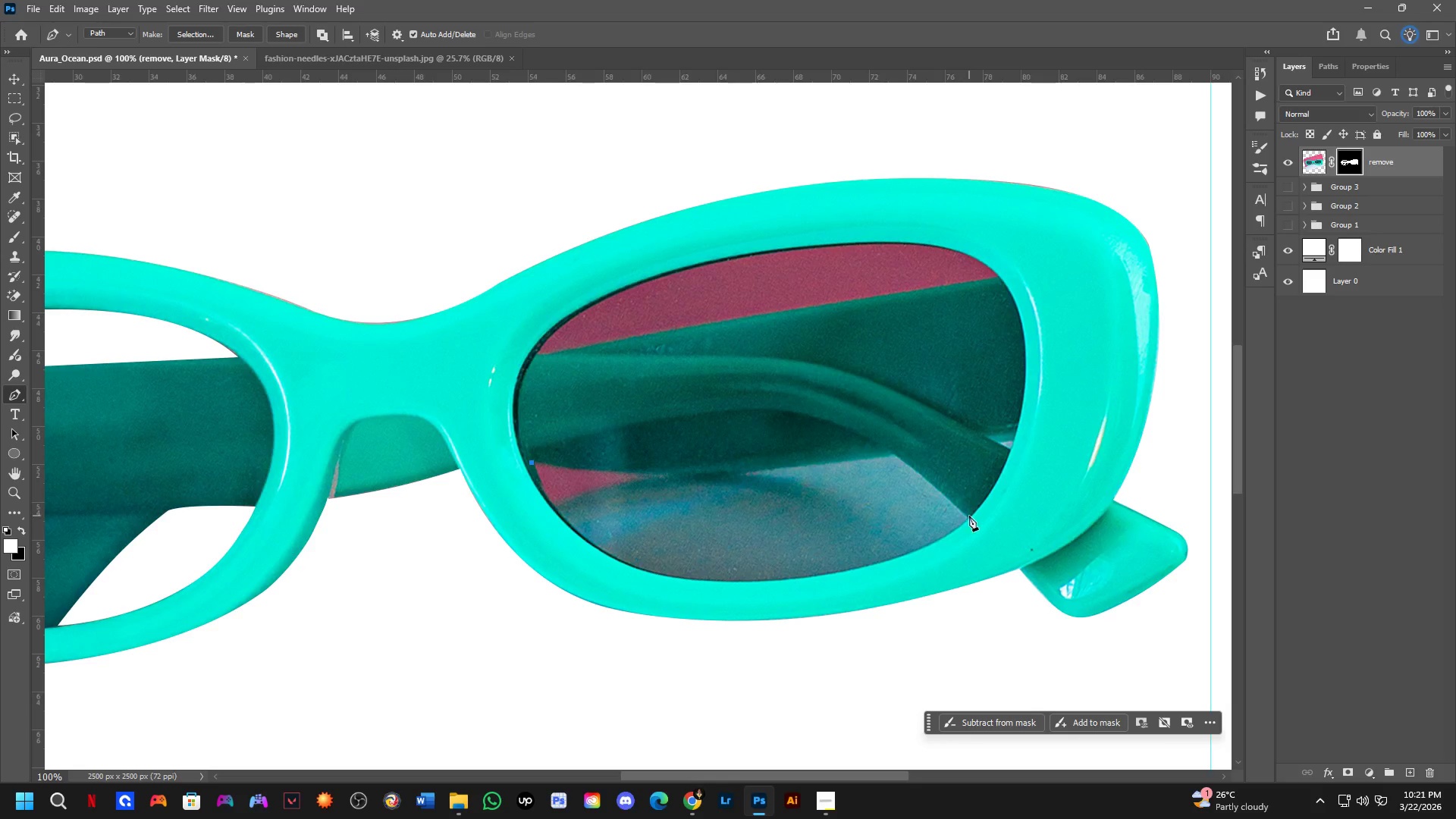 
left_click_drag(start_coordinate=[969, 517], to_coordinate=[1143, 371])
 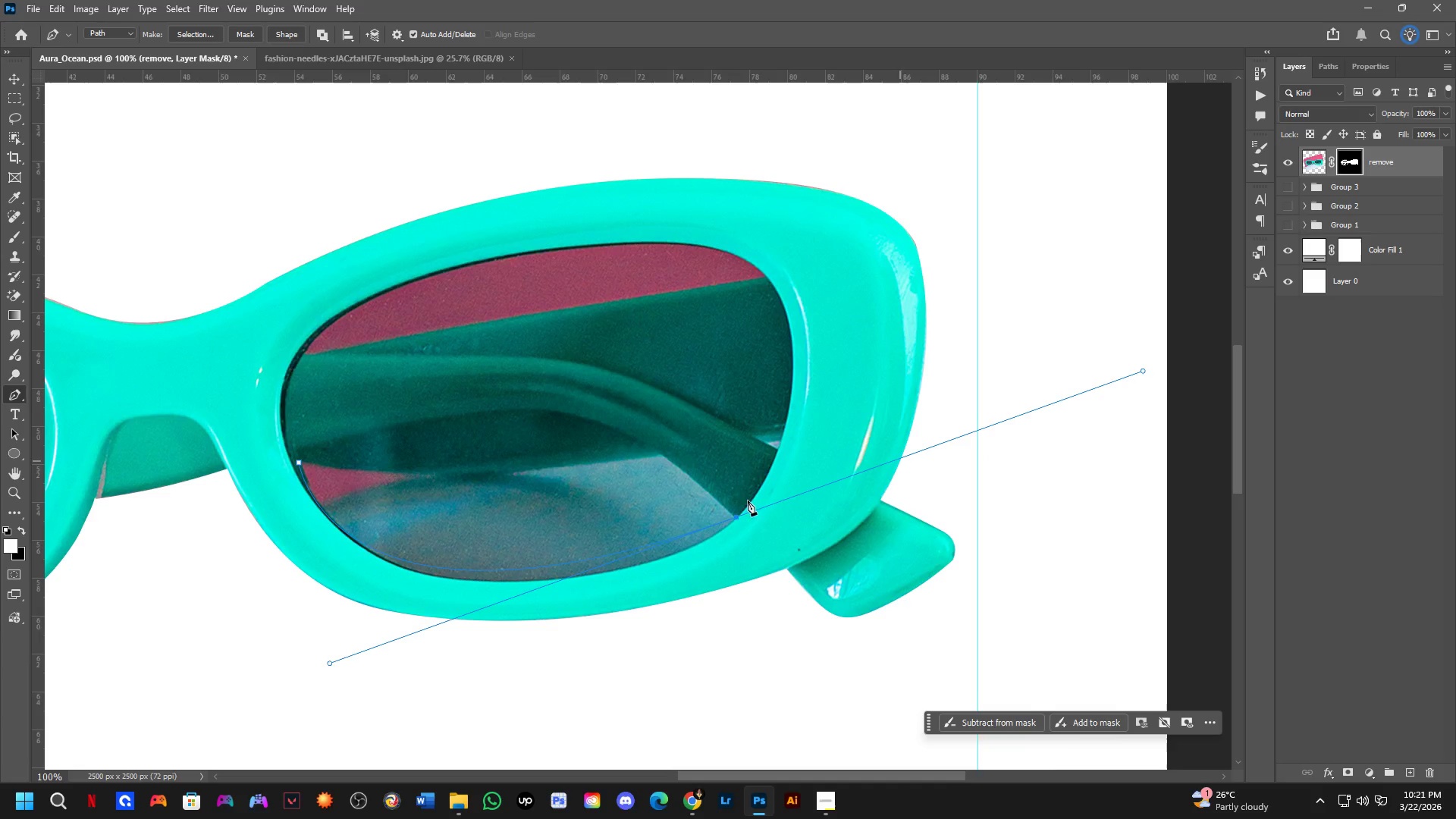 
key(Control+ControlLeft)
 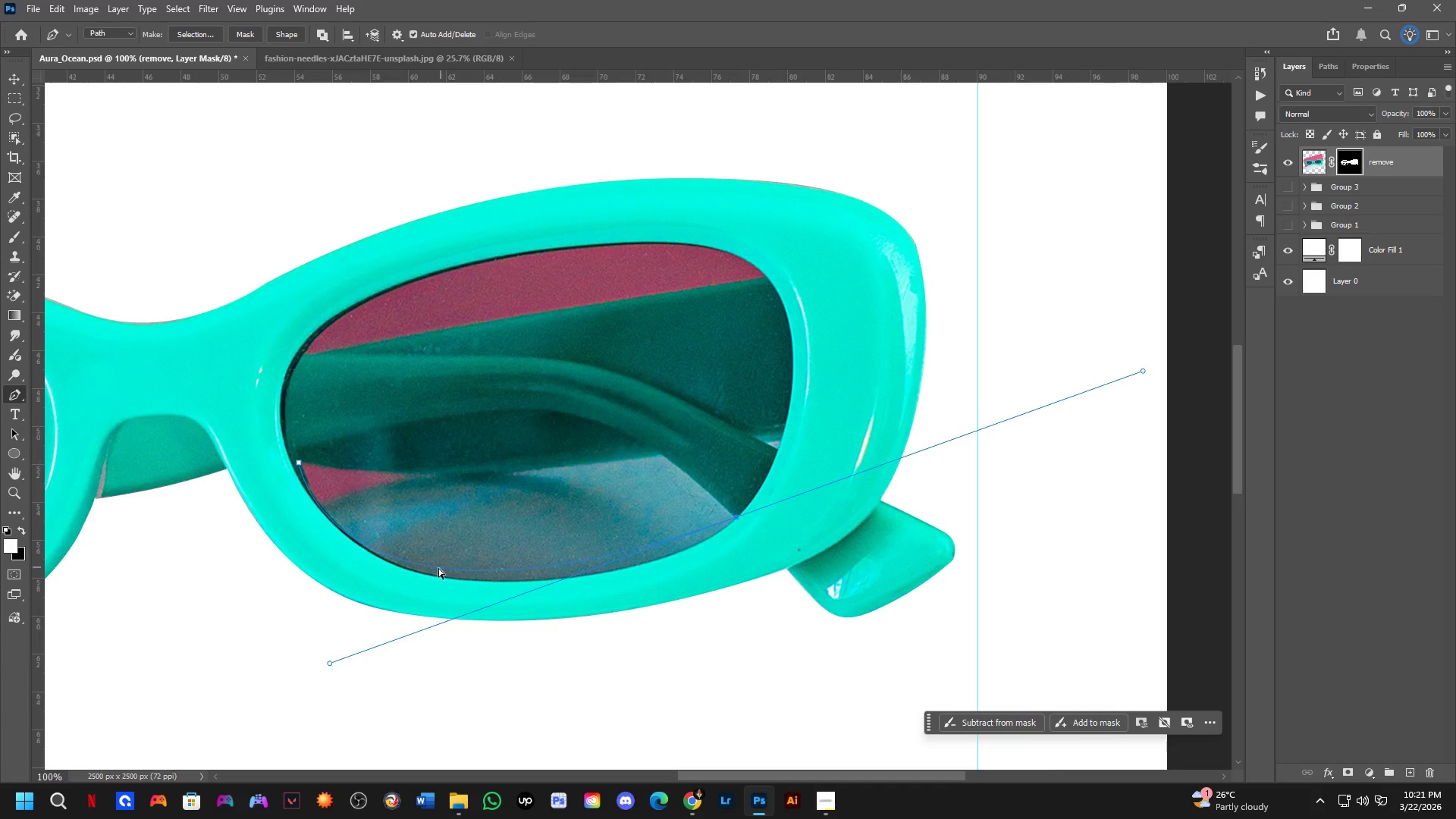 
key(Control+Z)
 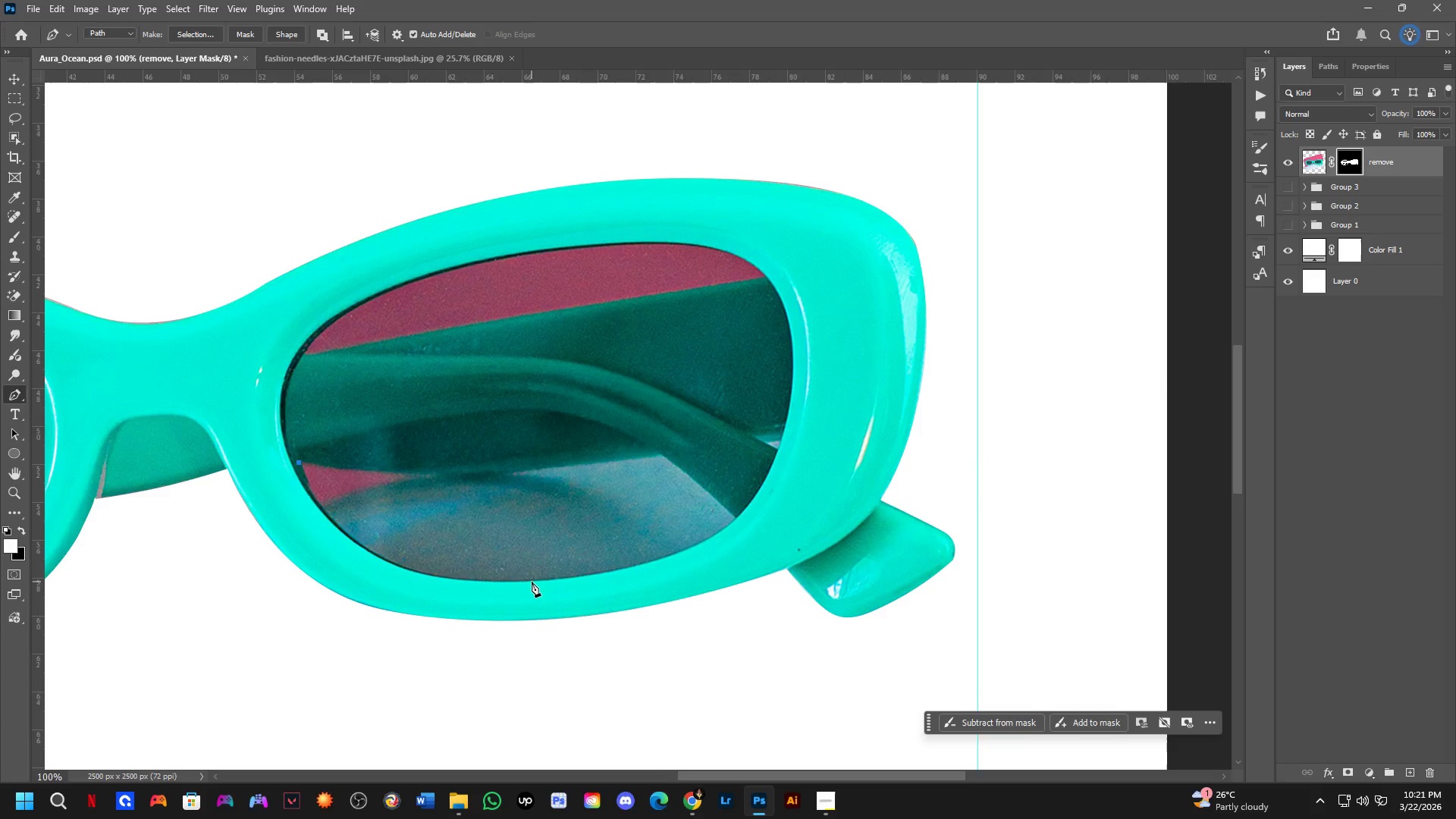 
left_click_drag(start_coordinate=[533, 582], to_coordinate=[744, 573])
 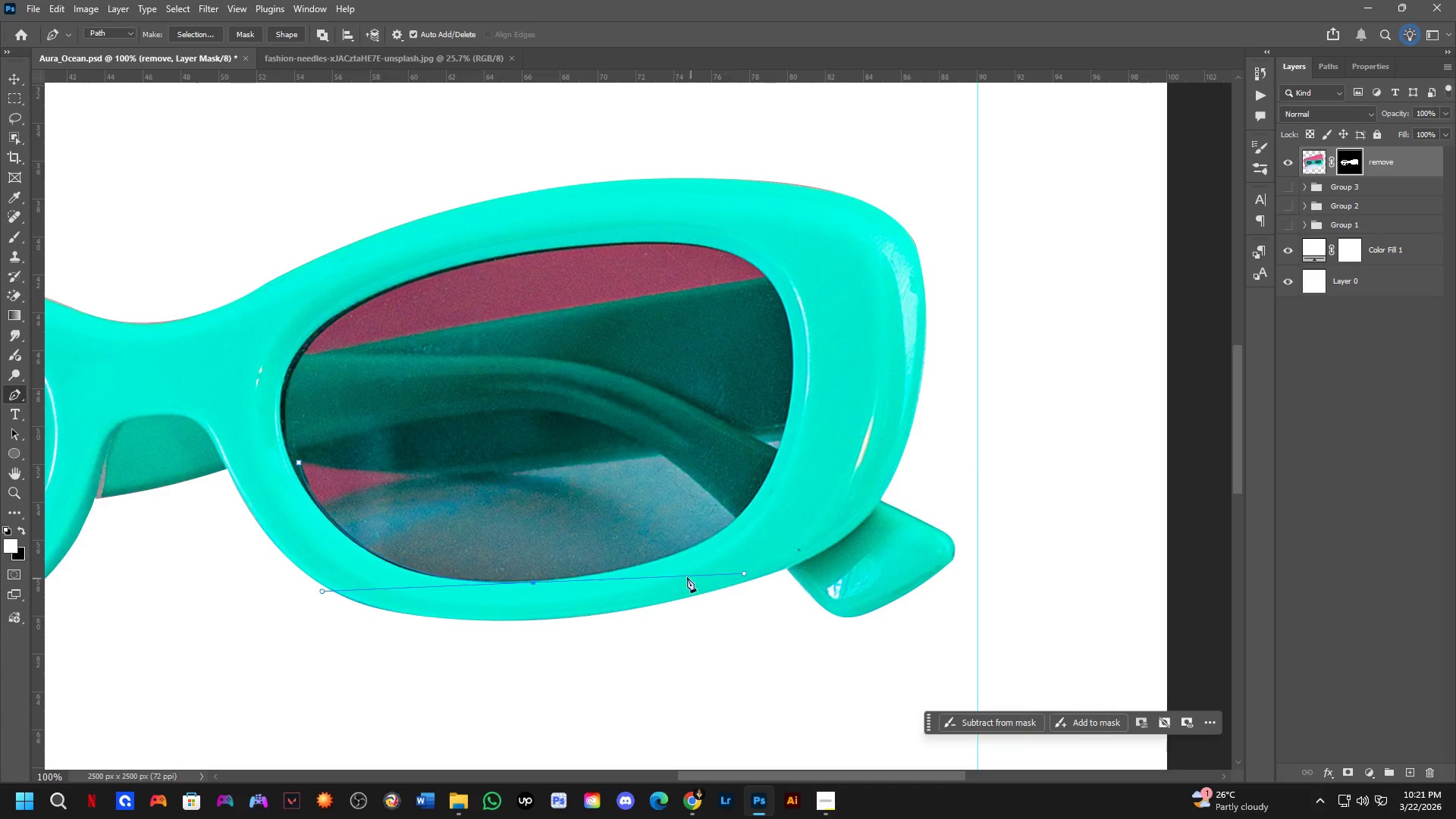 
scroll: coordinate [679, 571], scroll_direction: up, amount: 1.0
 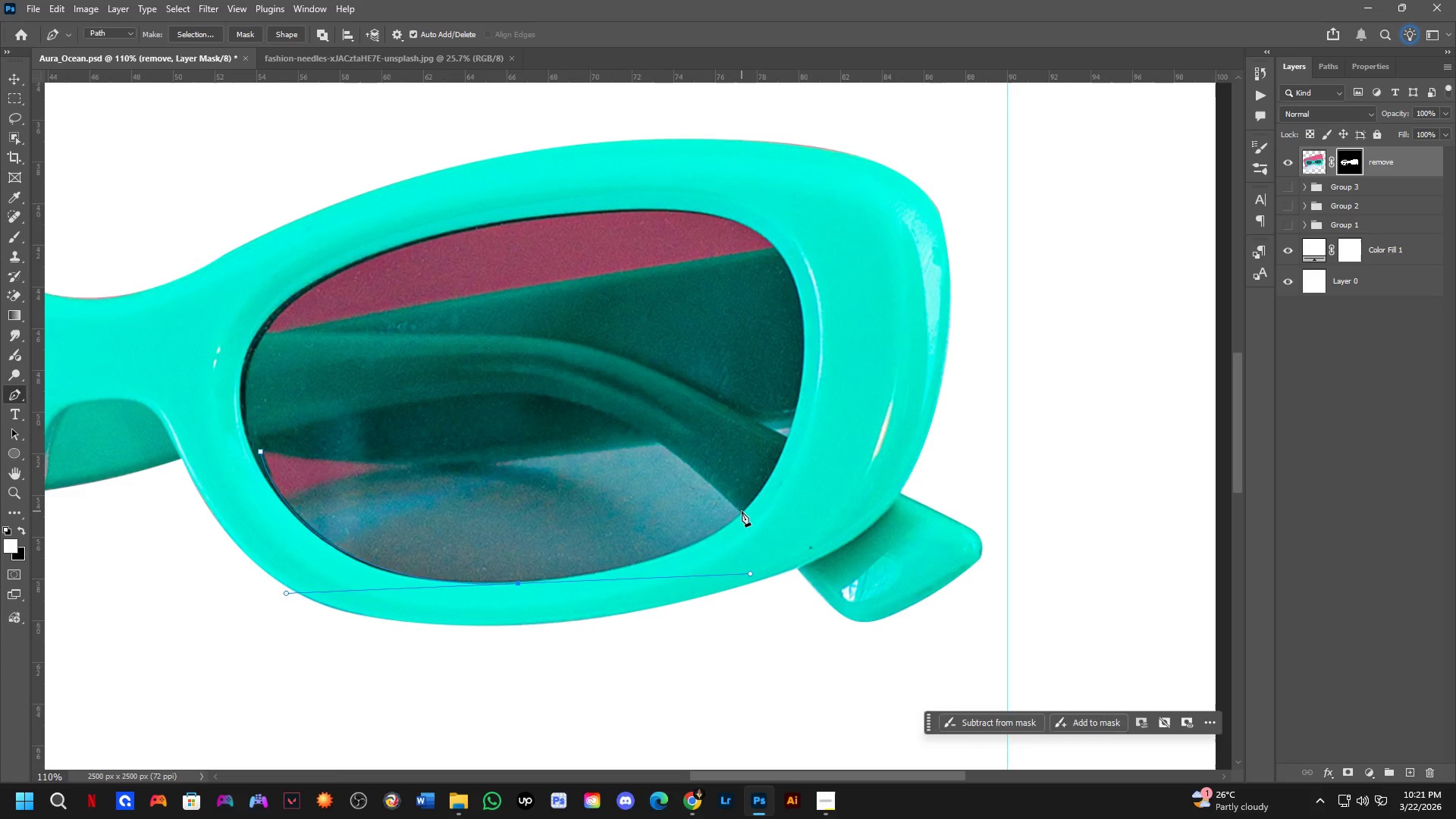 
left_click([742, 511])
 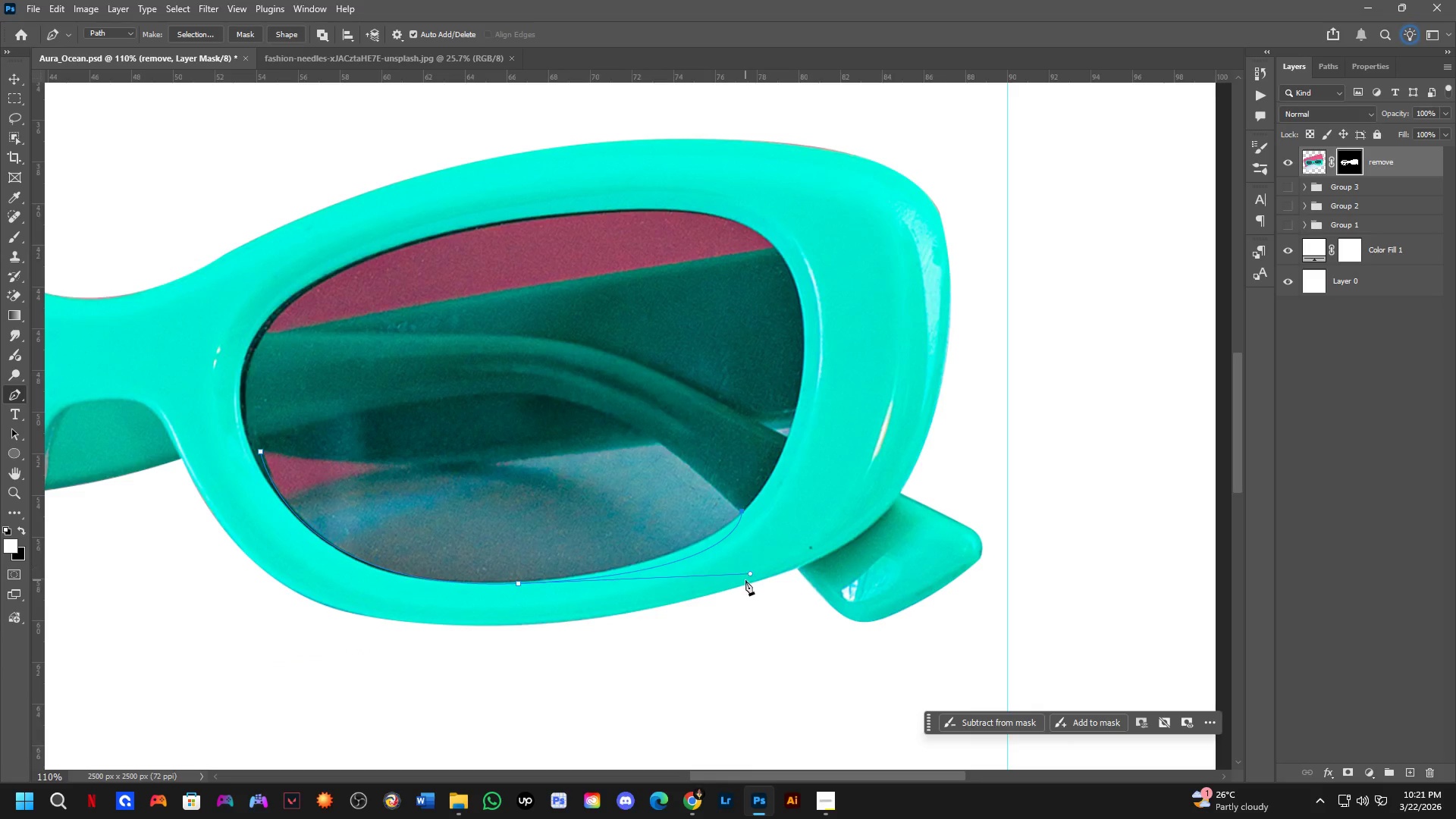 
hold_key(key=ControlLeft, duration=1.5)
left_click_drag(start_coordinate=[752, 573], to_coordinate=[701, 573])
 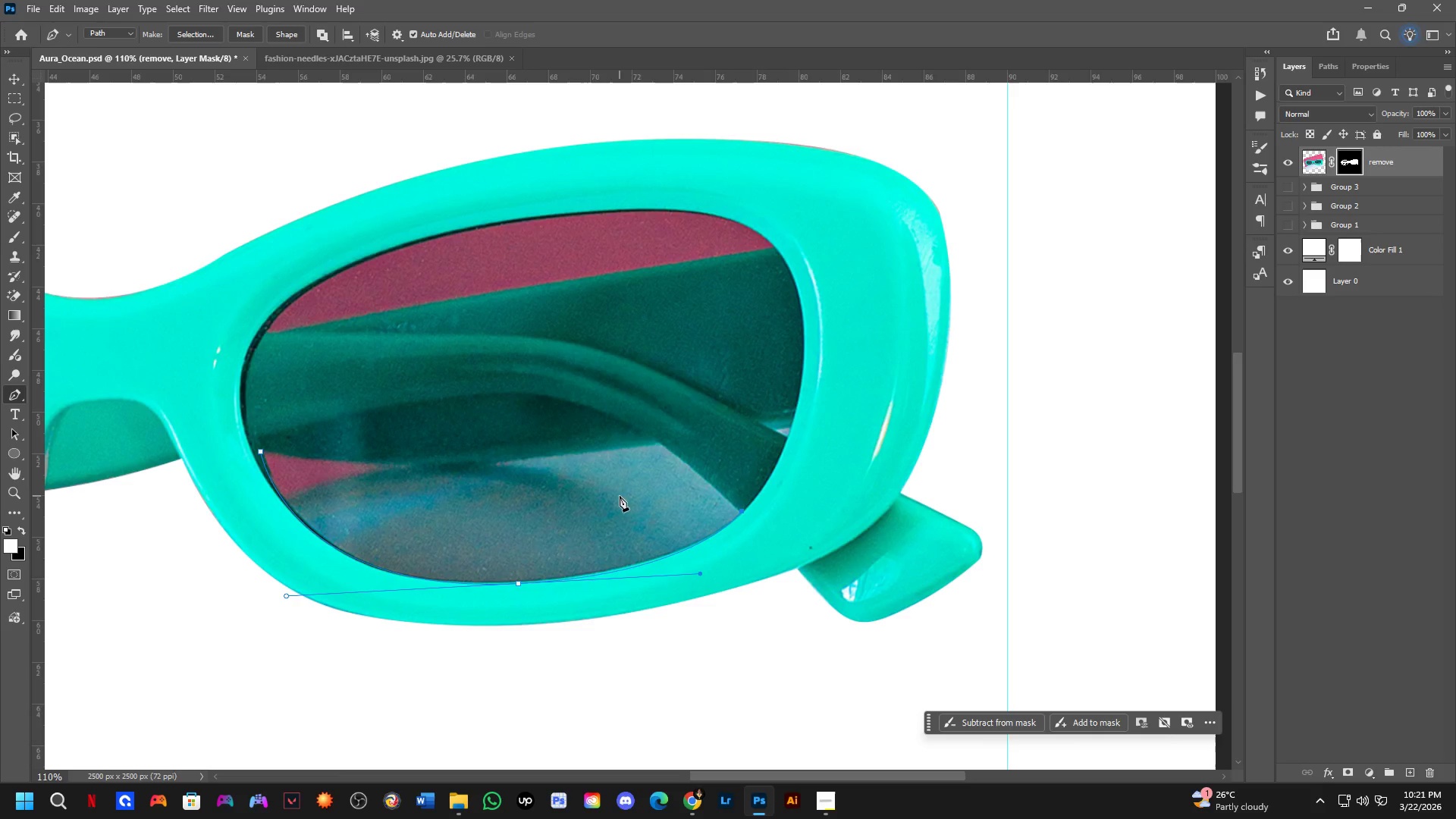 
hold_key(key=ControlLeft, duration=0.97)
 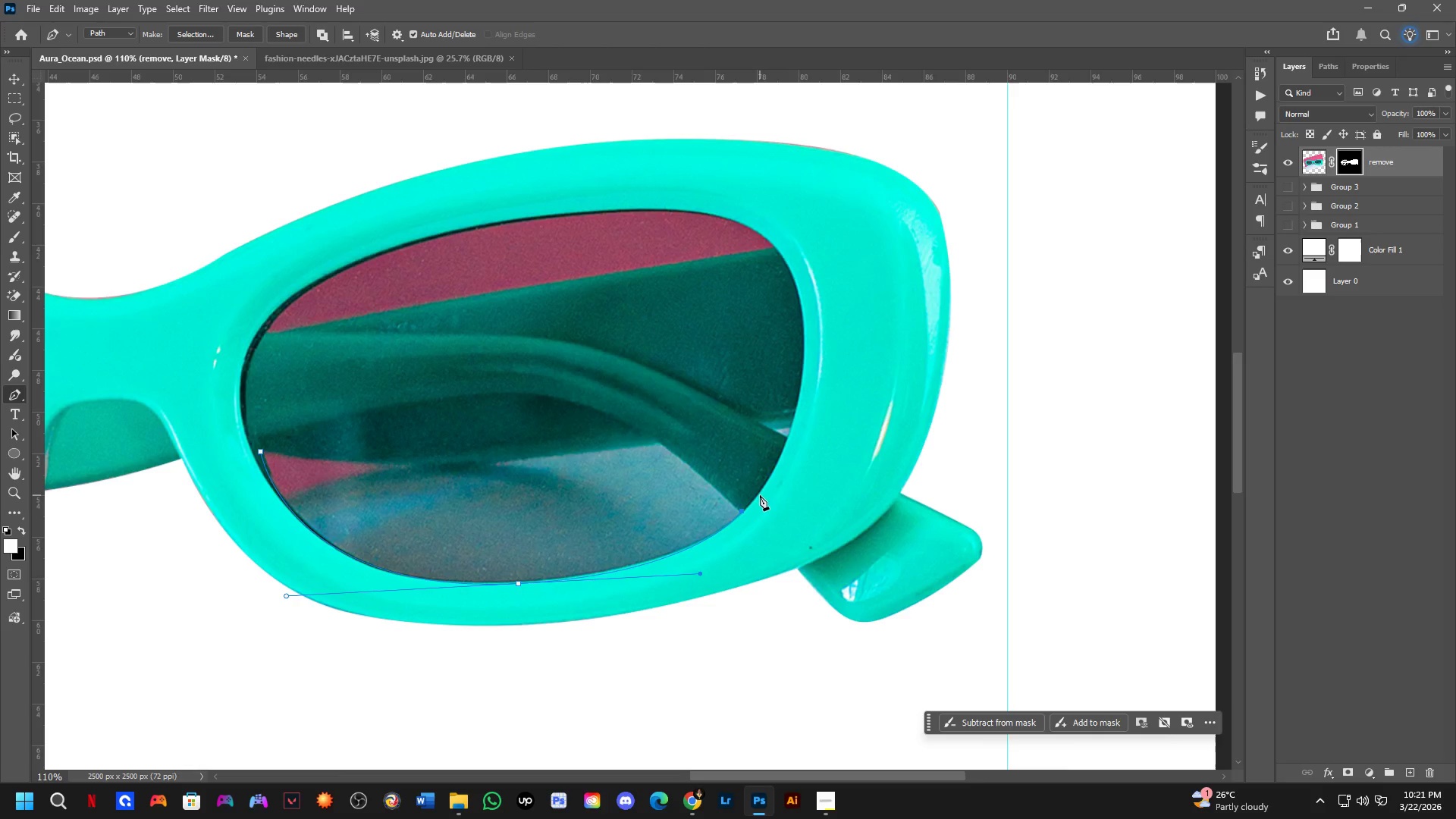 
hold_key(key=AltLeft, duration=0.83)
left_click([744, 510])
 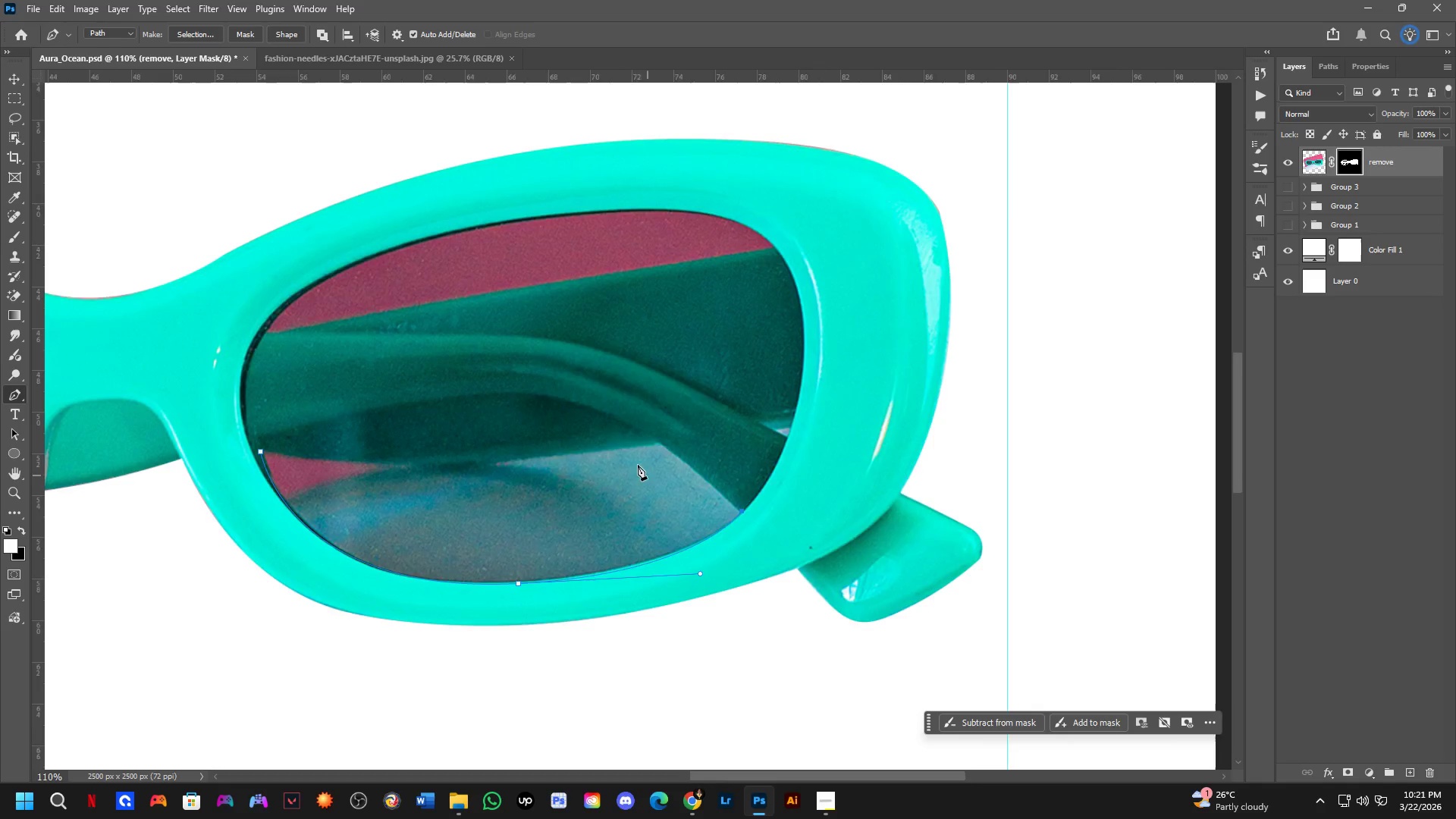 
scroll: coordinate [616, 426], scroll_direction: up, amount: 2.0
 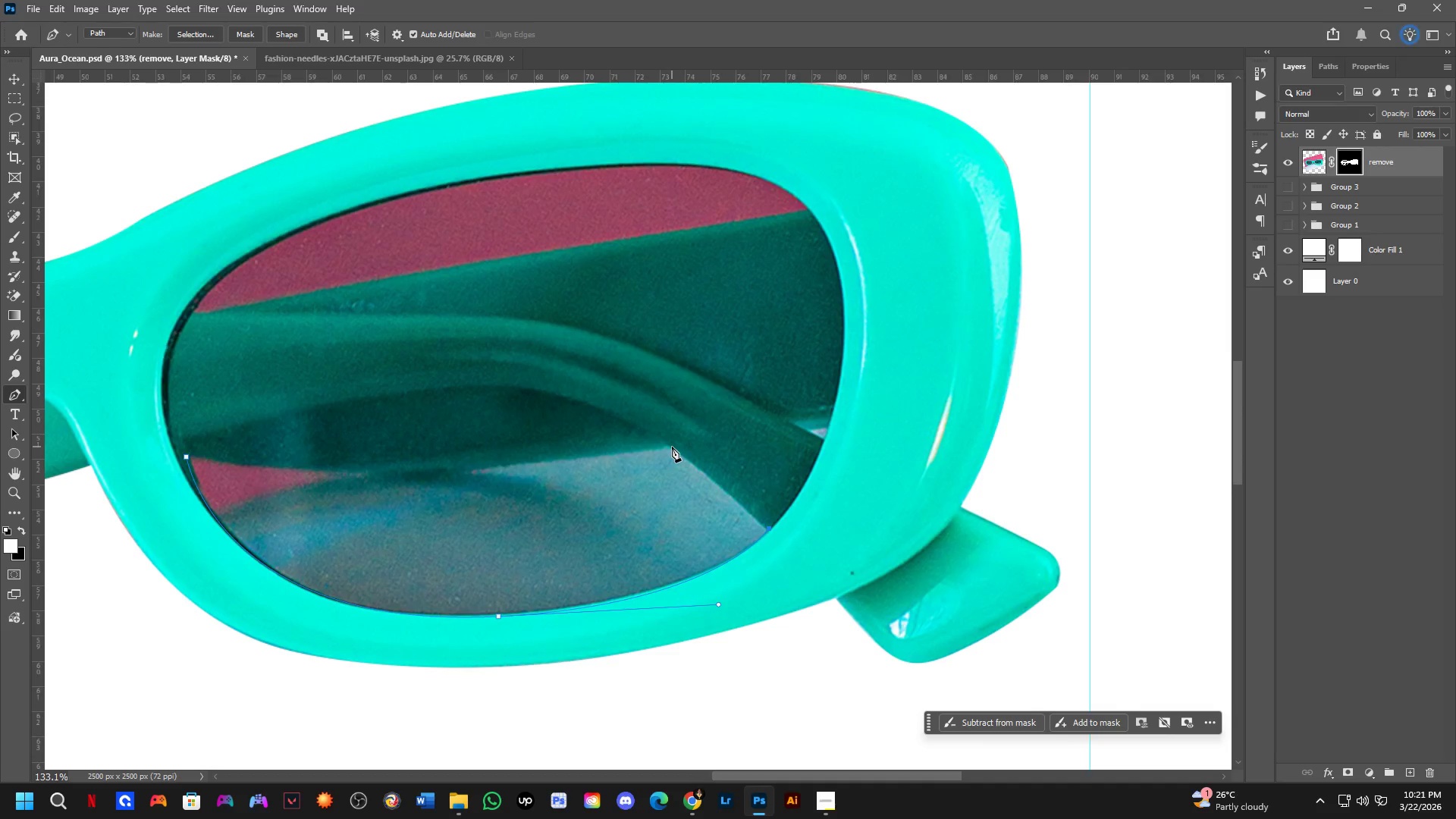 
left_click([672, 447])
 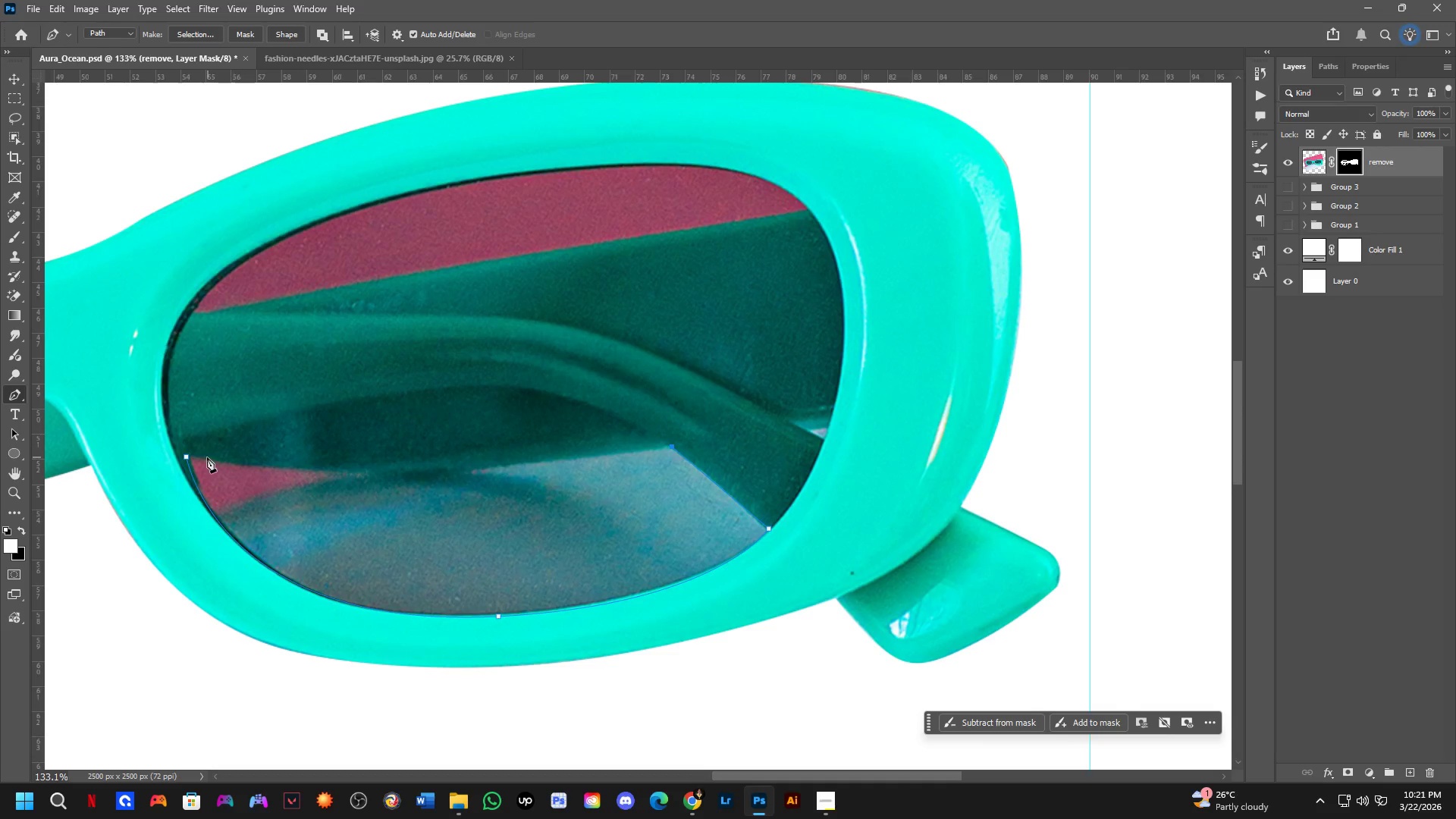 
left_click_drag(start_coordinate=[187, 457], to_coordinate=[125, 432])
 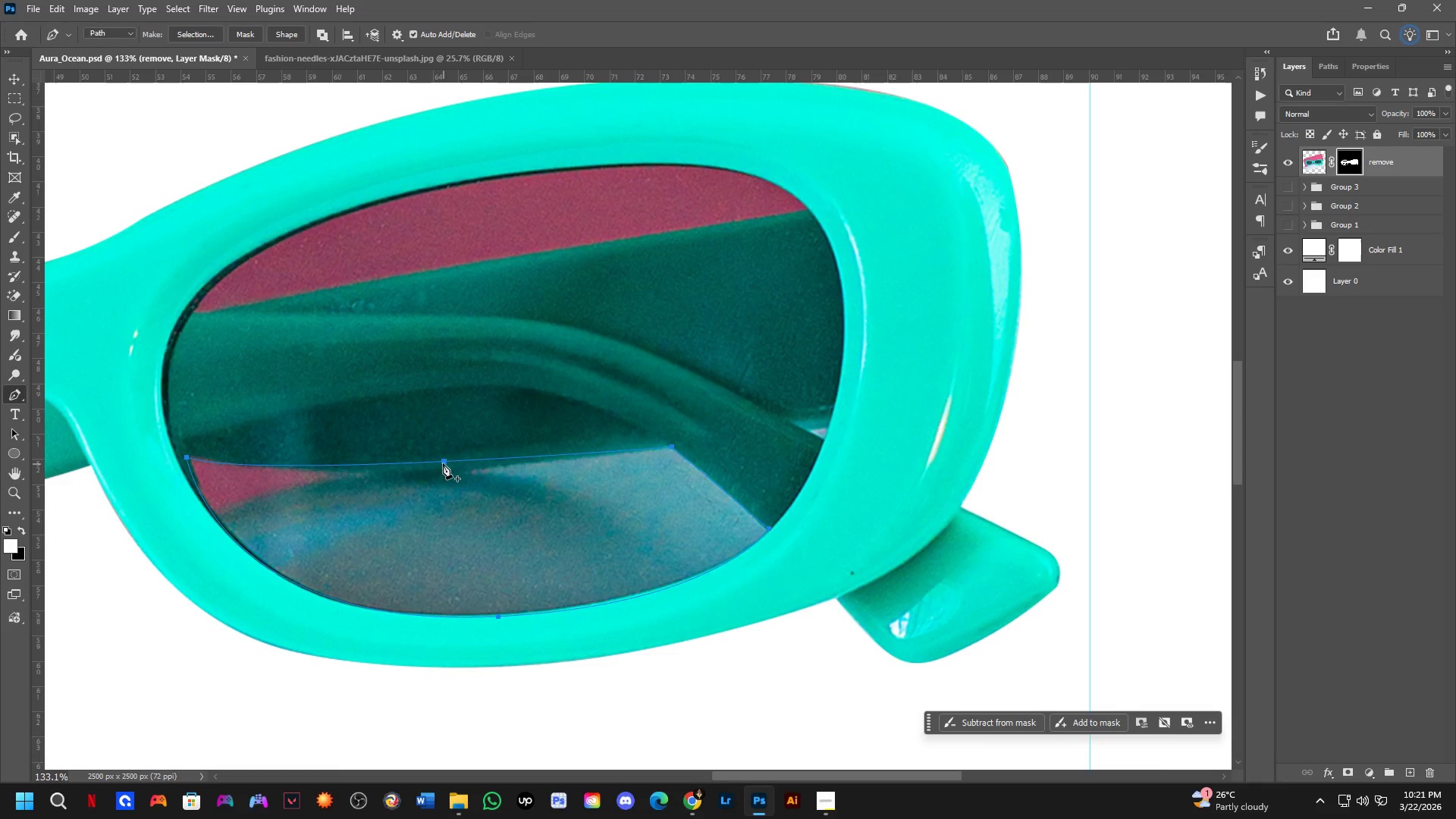 
left_click([442, 463])
 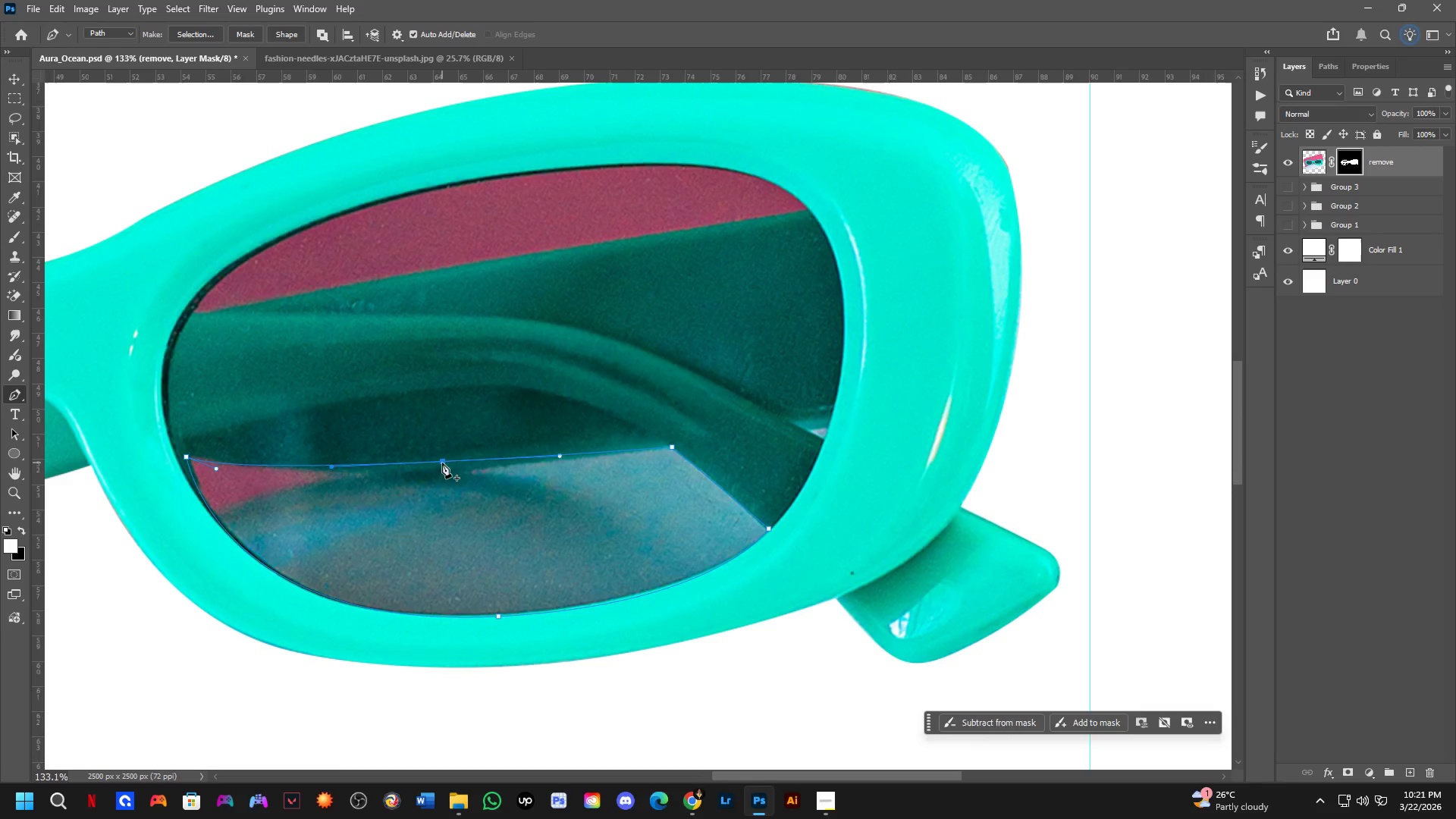 
hold_key(key=ControlLeft, duration=0.56)
left_click_drag(start_coordinate=[442, 463], to_coordinate=[446, 469])
 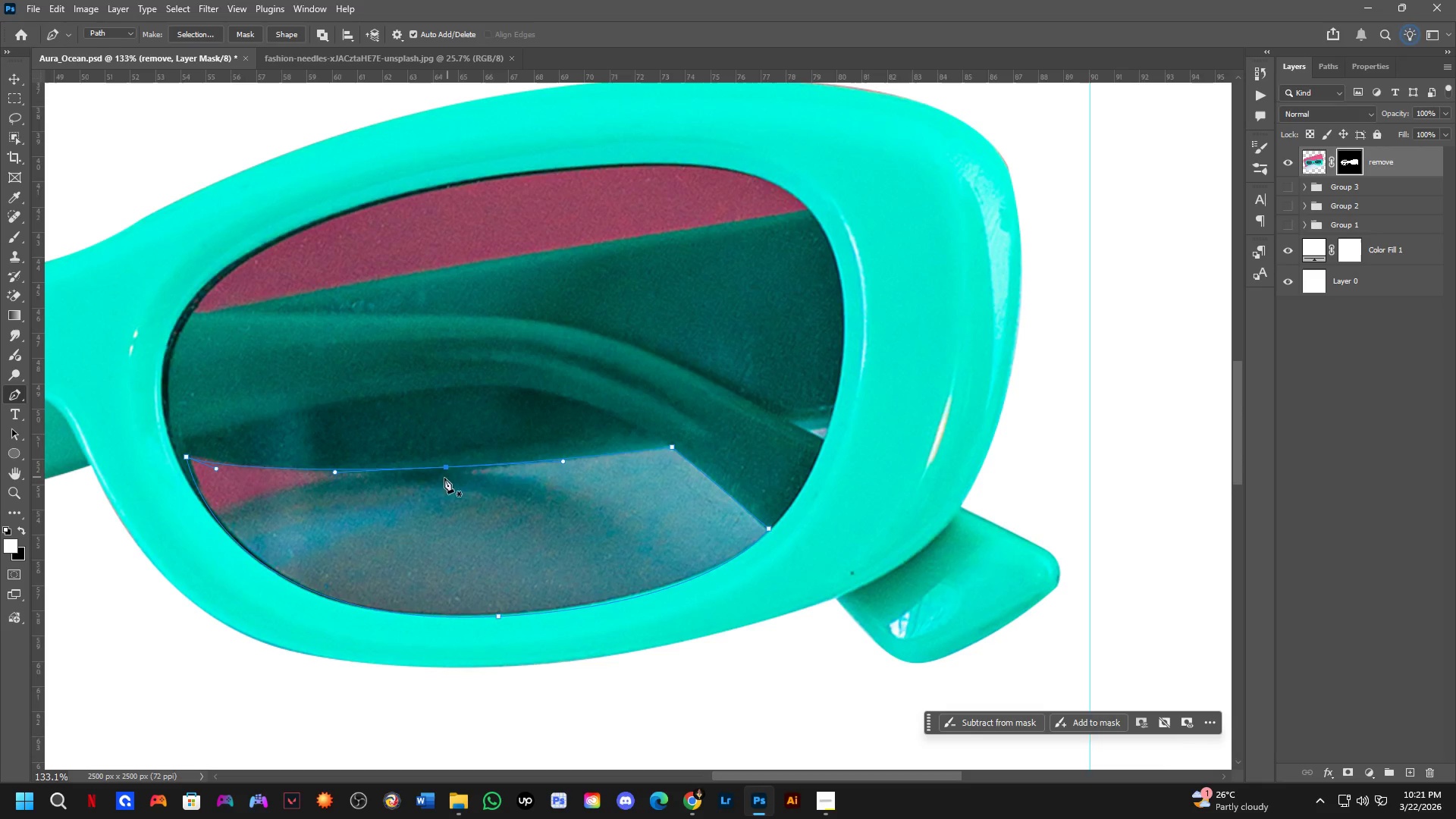 
key(Control+ControlLeft)
 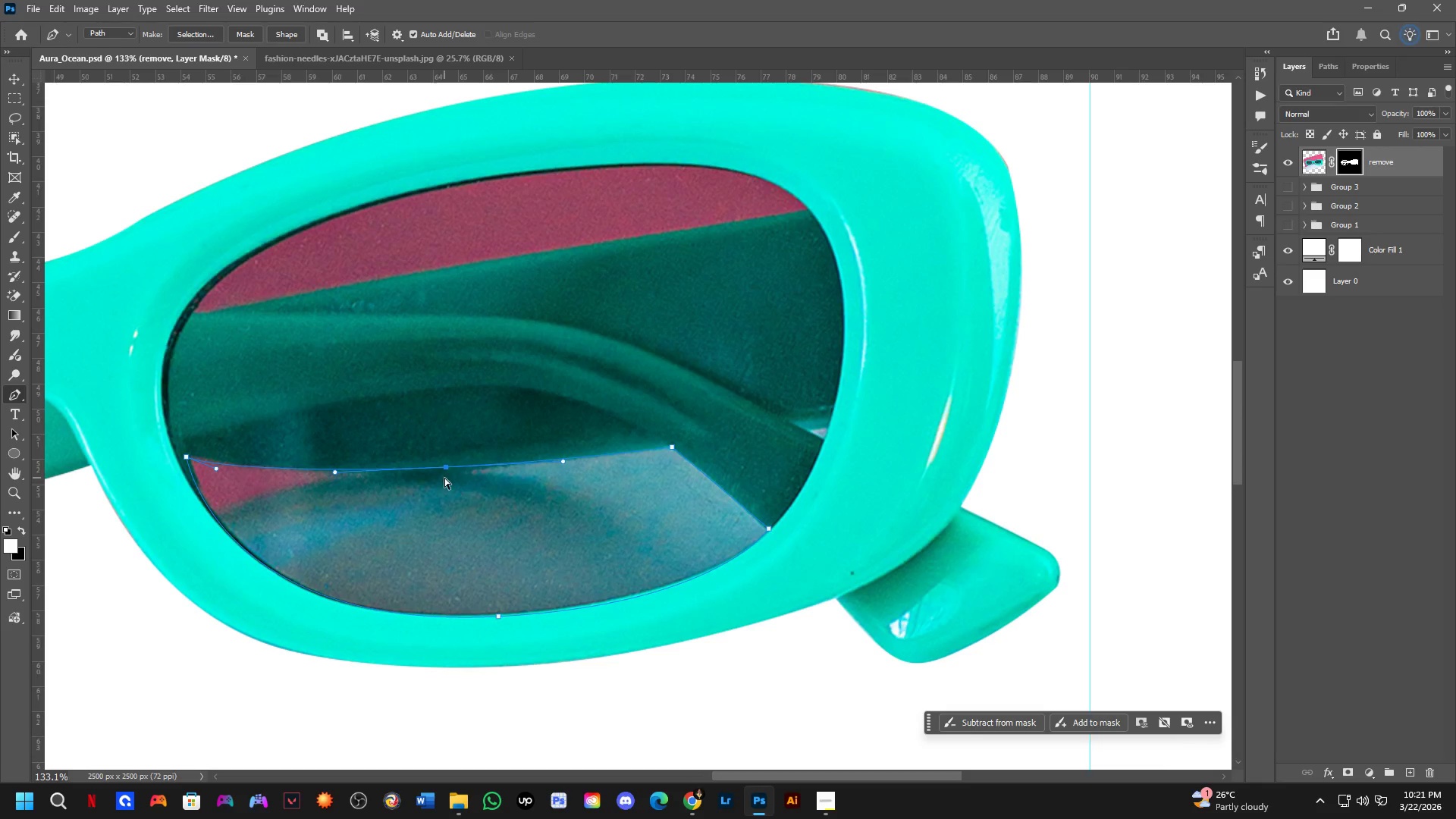 
key(Control+NumpadEnter)
 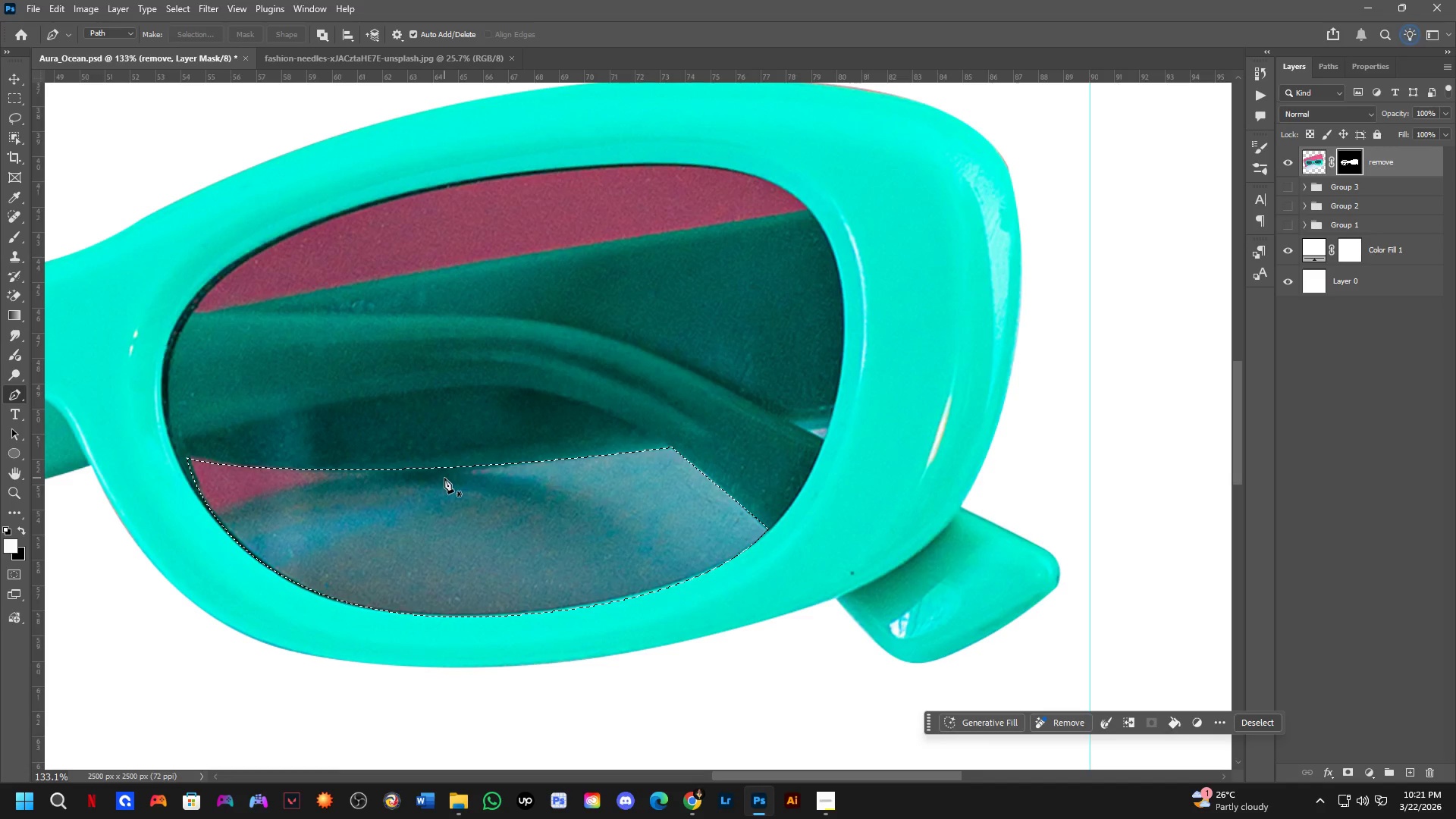 
key(Control+X)
 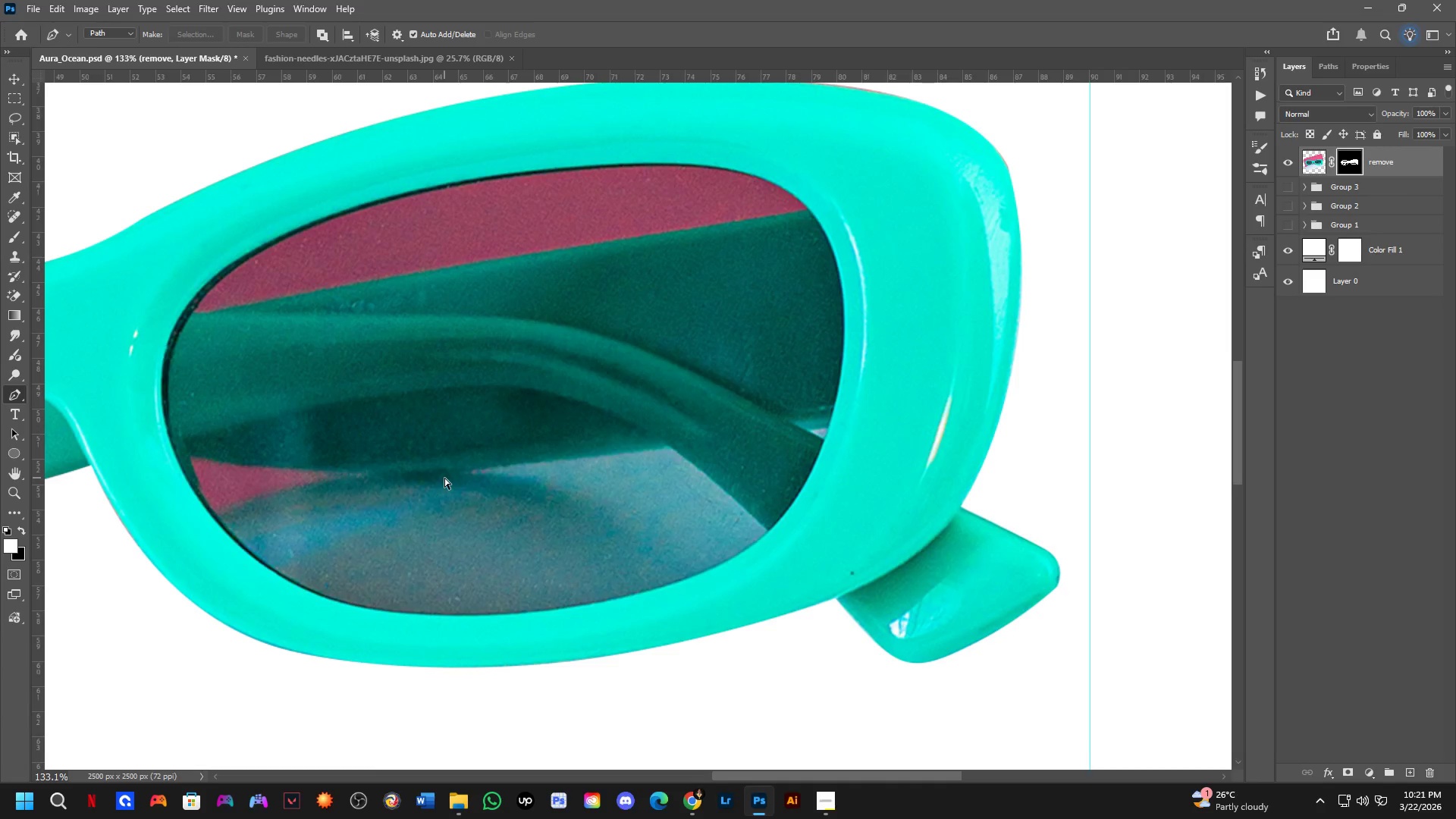 
key(Shift+ShiftLeft)
 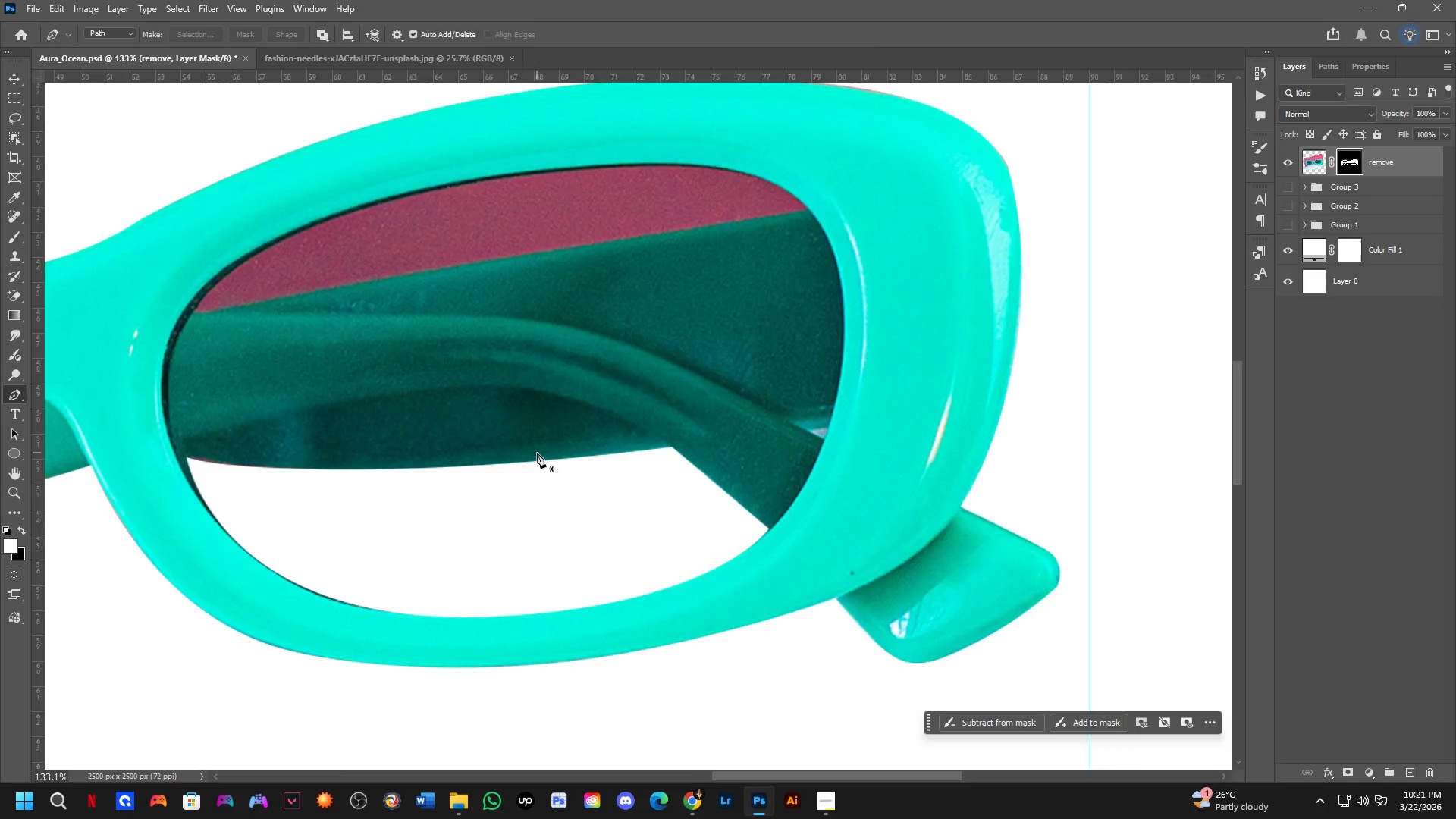 
scroll: coordinate [551, 454], scroll_direction: down, amount: 2.0
 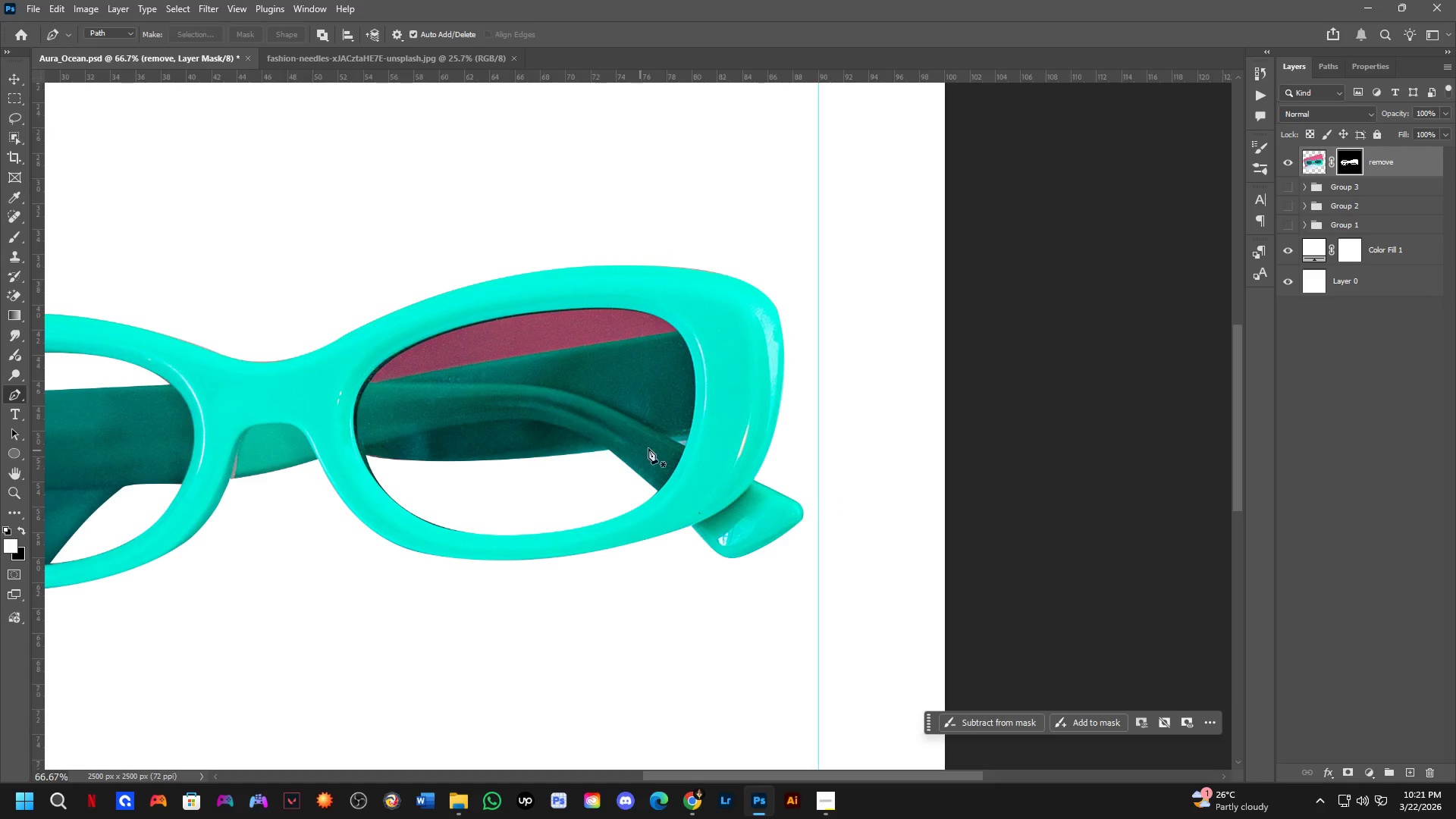 
key(Shift+ShiftLeft)
 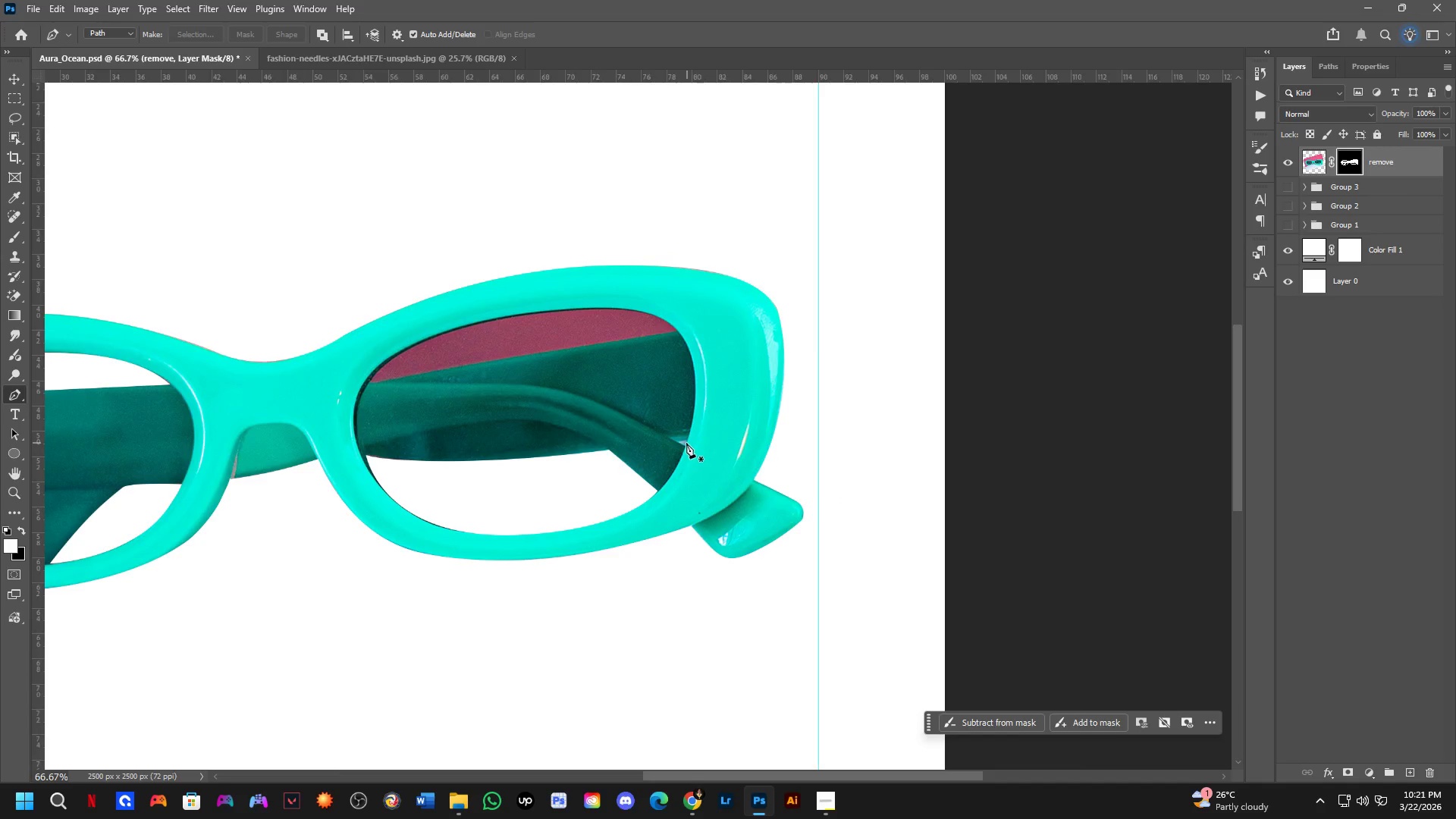 
scroll: coordinate [675, 444], scroll_direction: up, amount: 4.0
 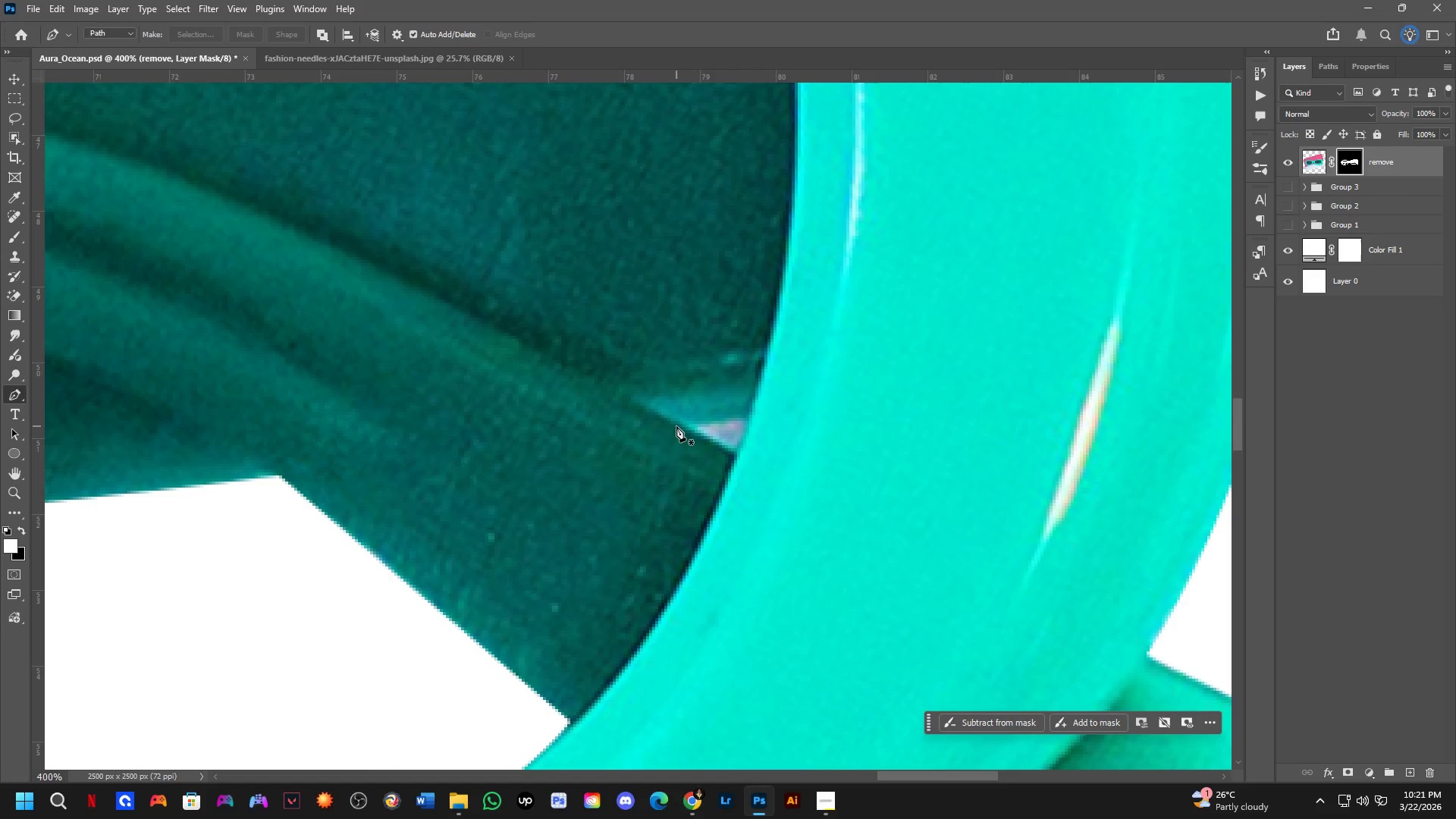 
left_click([676, 424])
 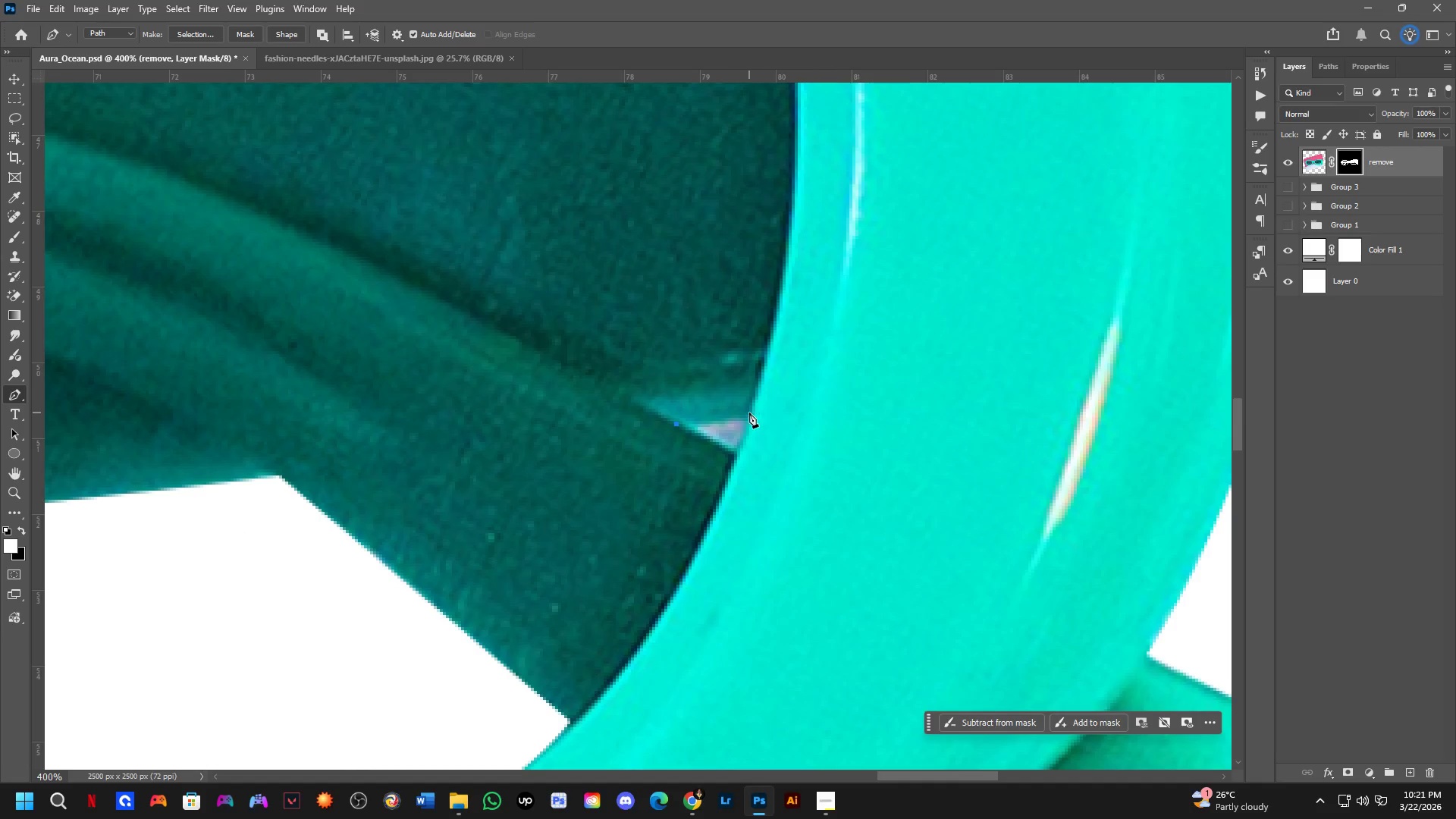 
left_click([751, 413])
 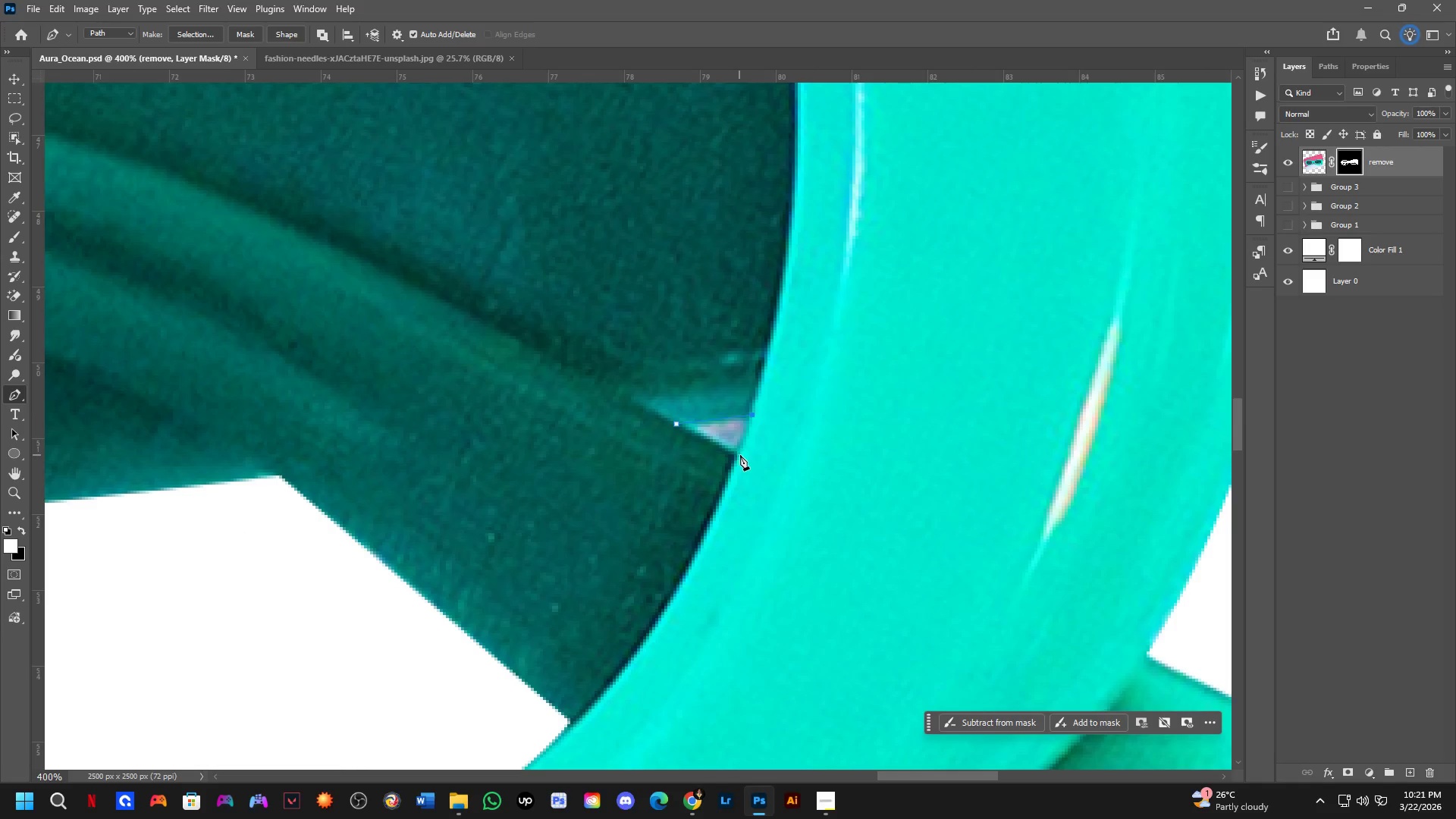 
left_click([744, 453])
 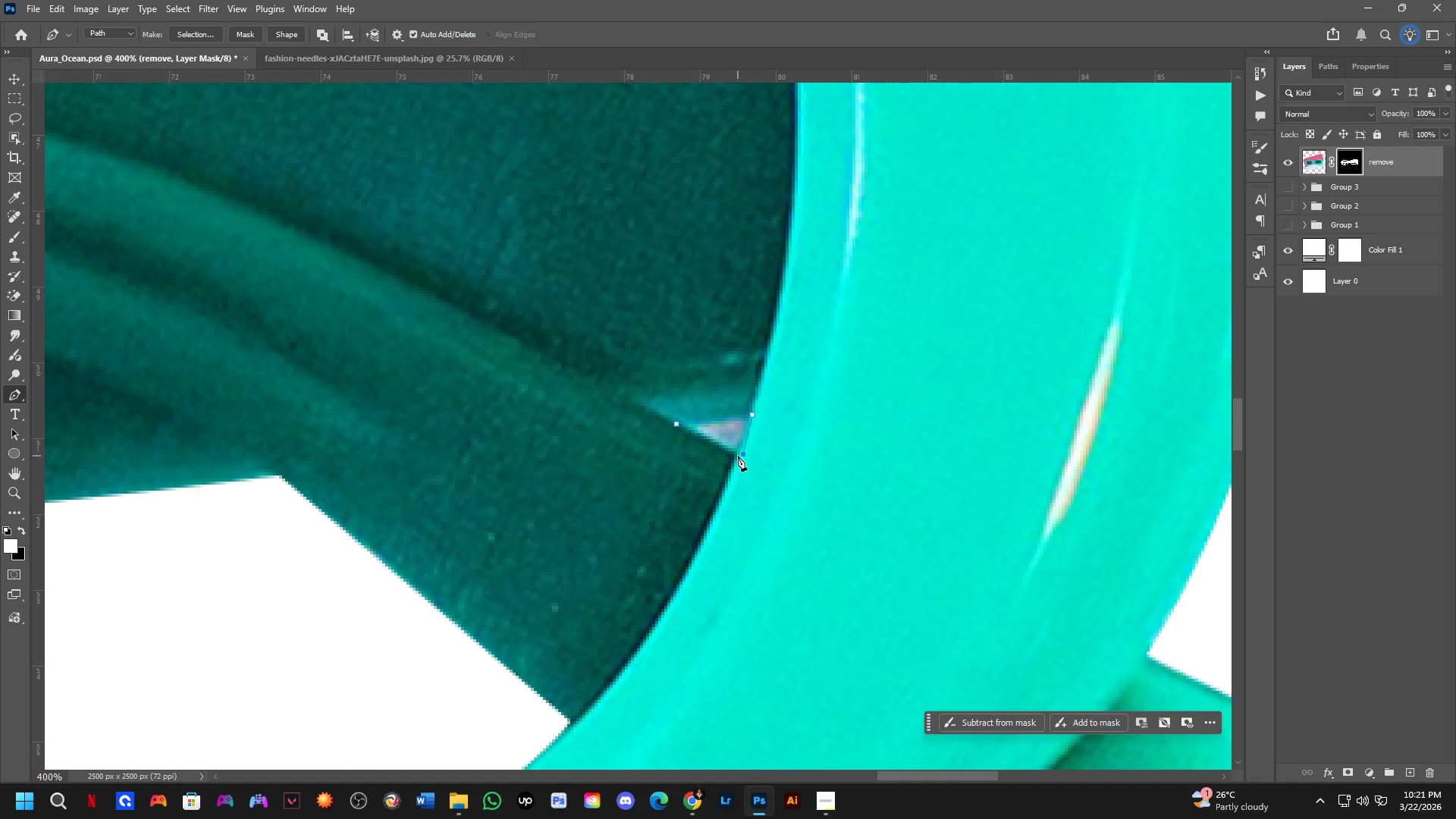 
key(Control+ControlLeft)
 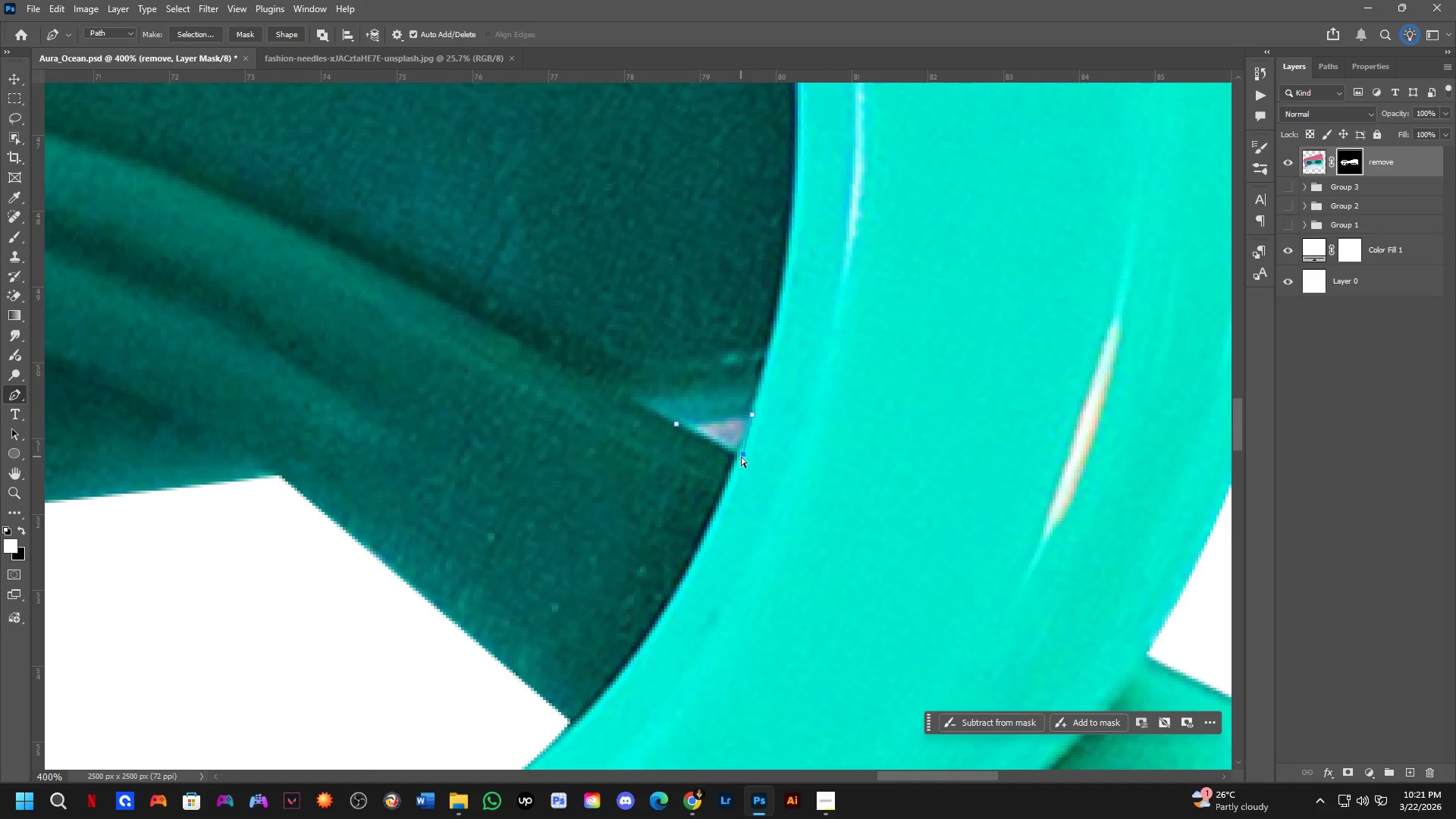 
key(Control+Z)
 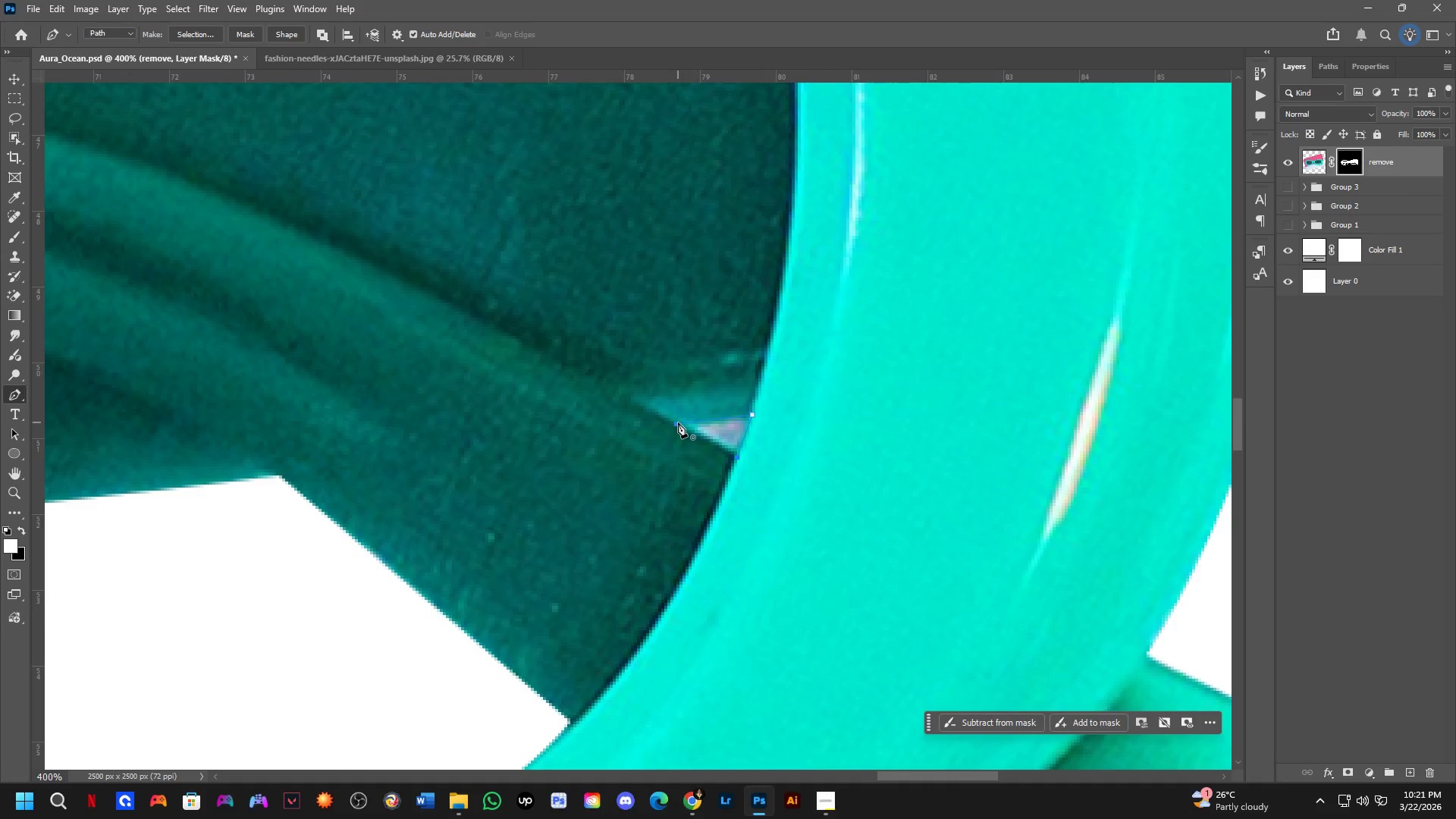 
key(Control+NumpadEnter)
 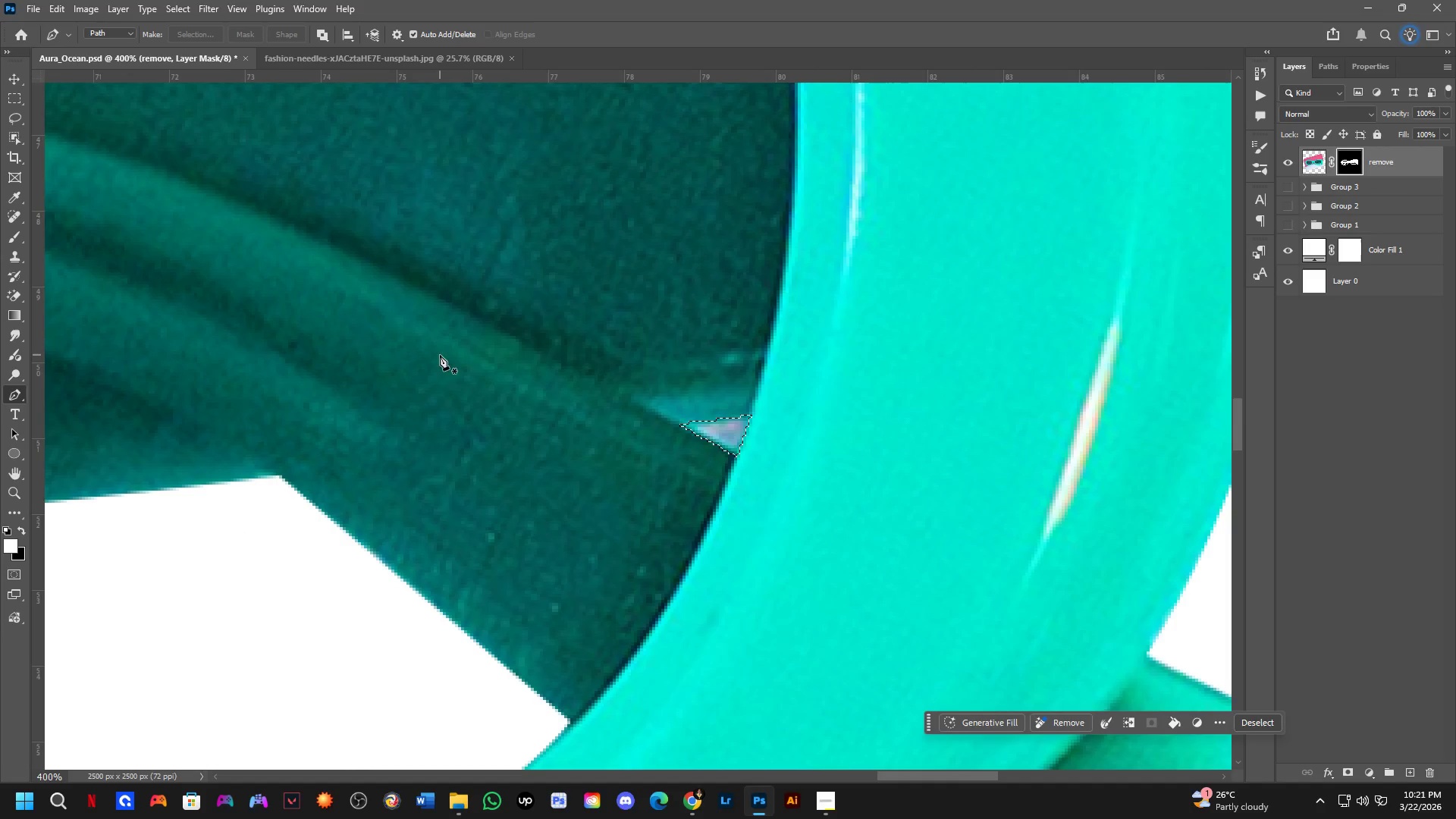 
key(Control+X)
 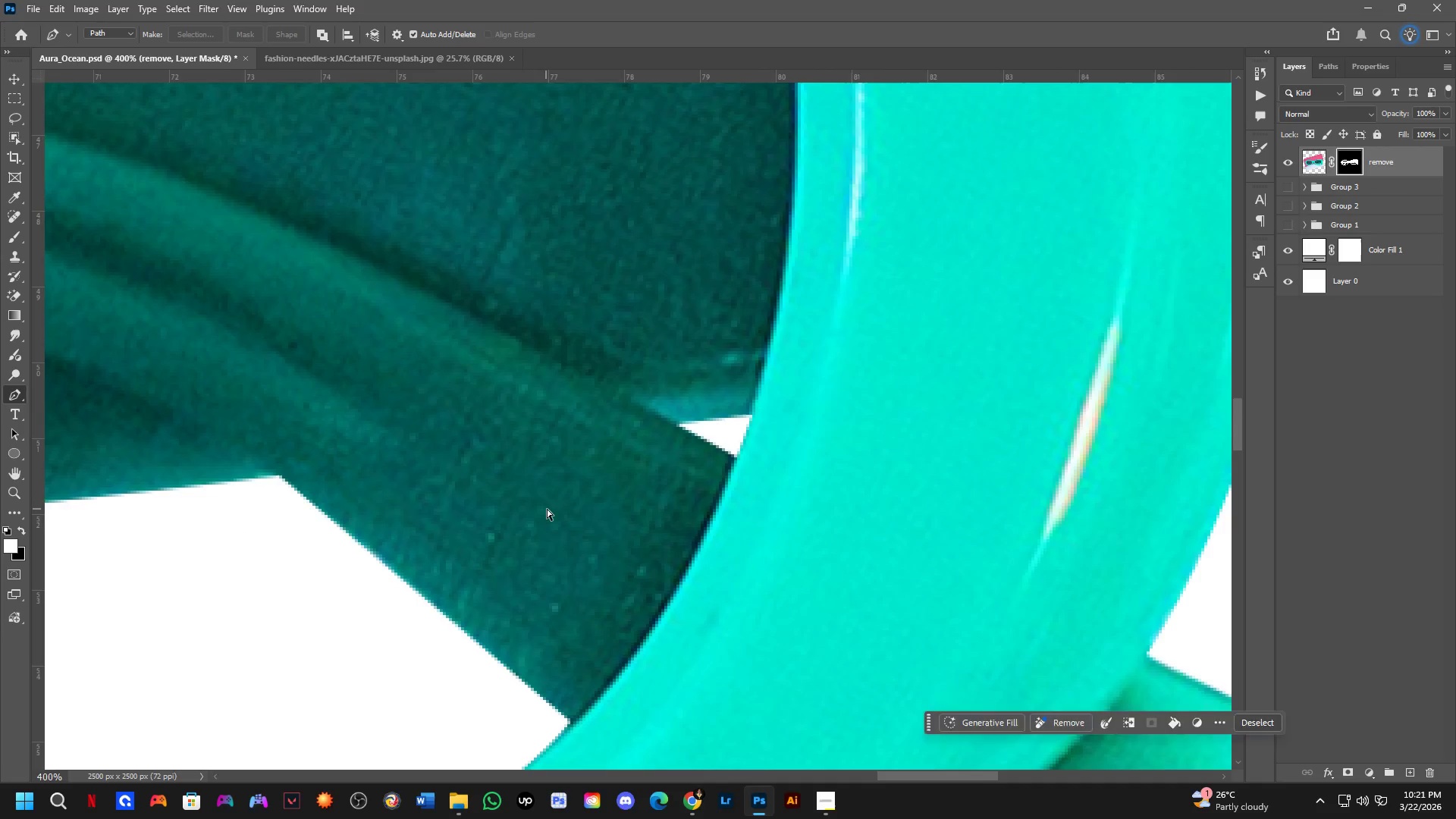 
key(Shift+ShiftLeft)
 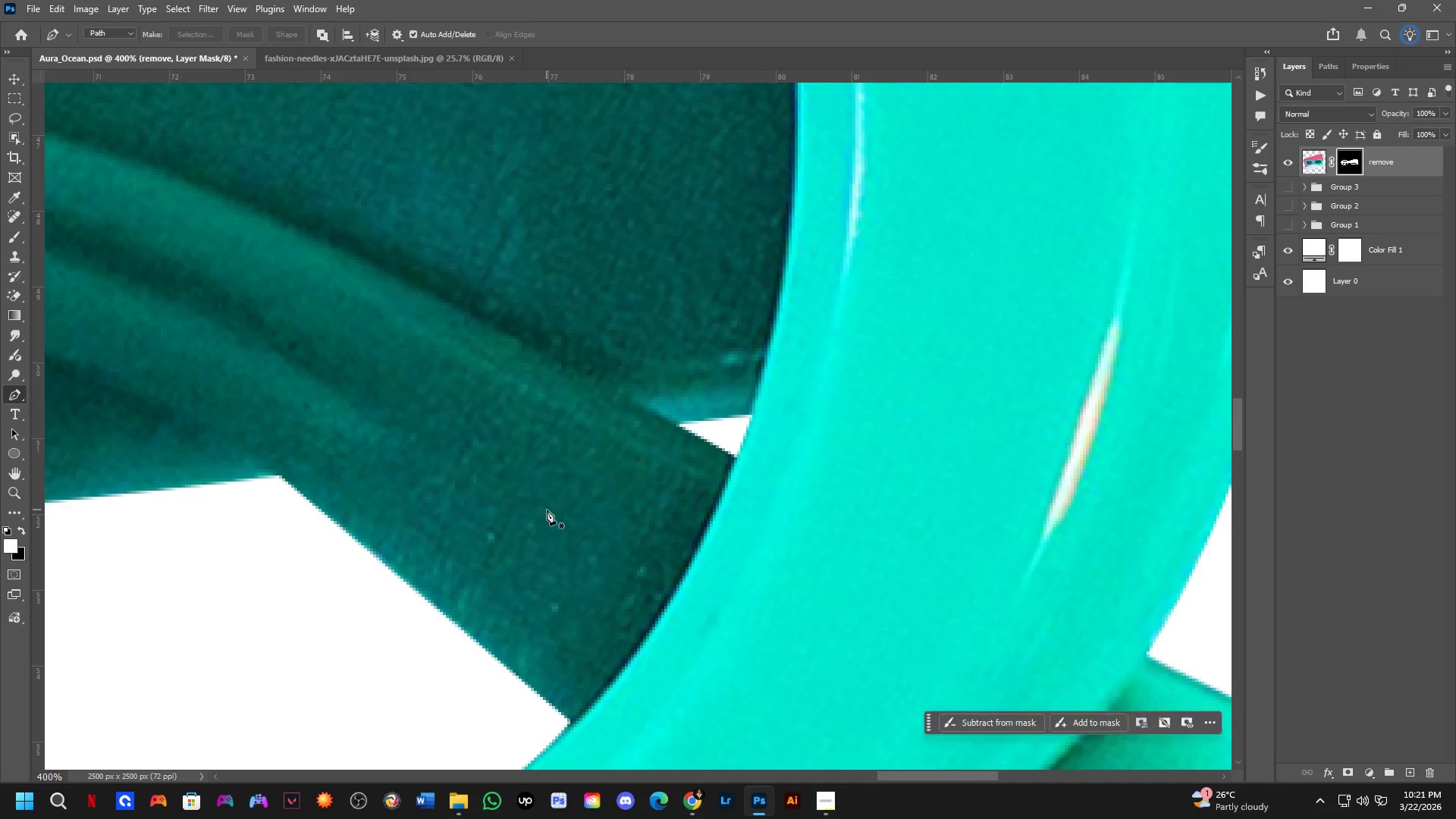 
scroll: coordinate [557, 516], scroll_direction: down, amount: 4.0
 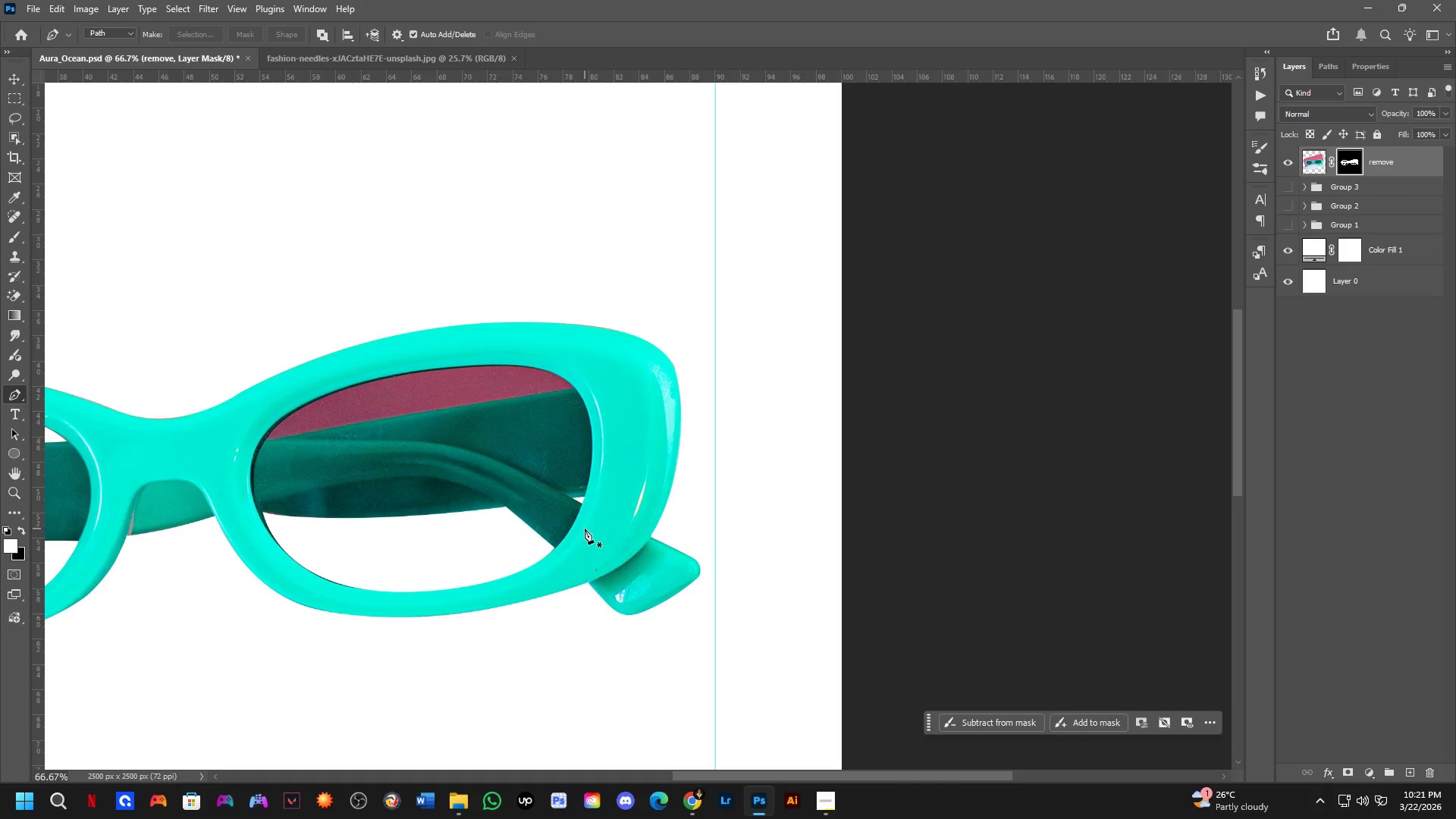 
hold_key(key=Space, duration=0.59)
 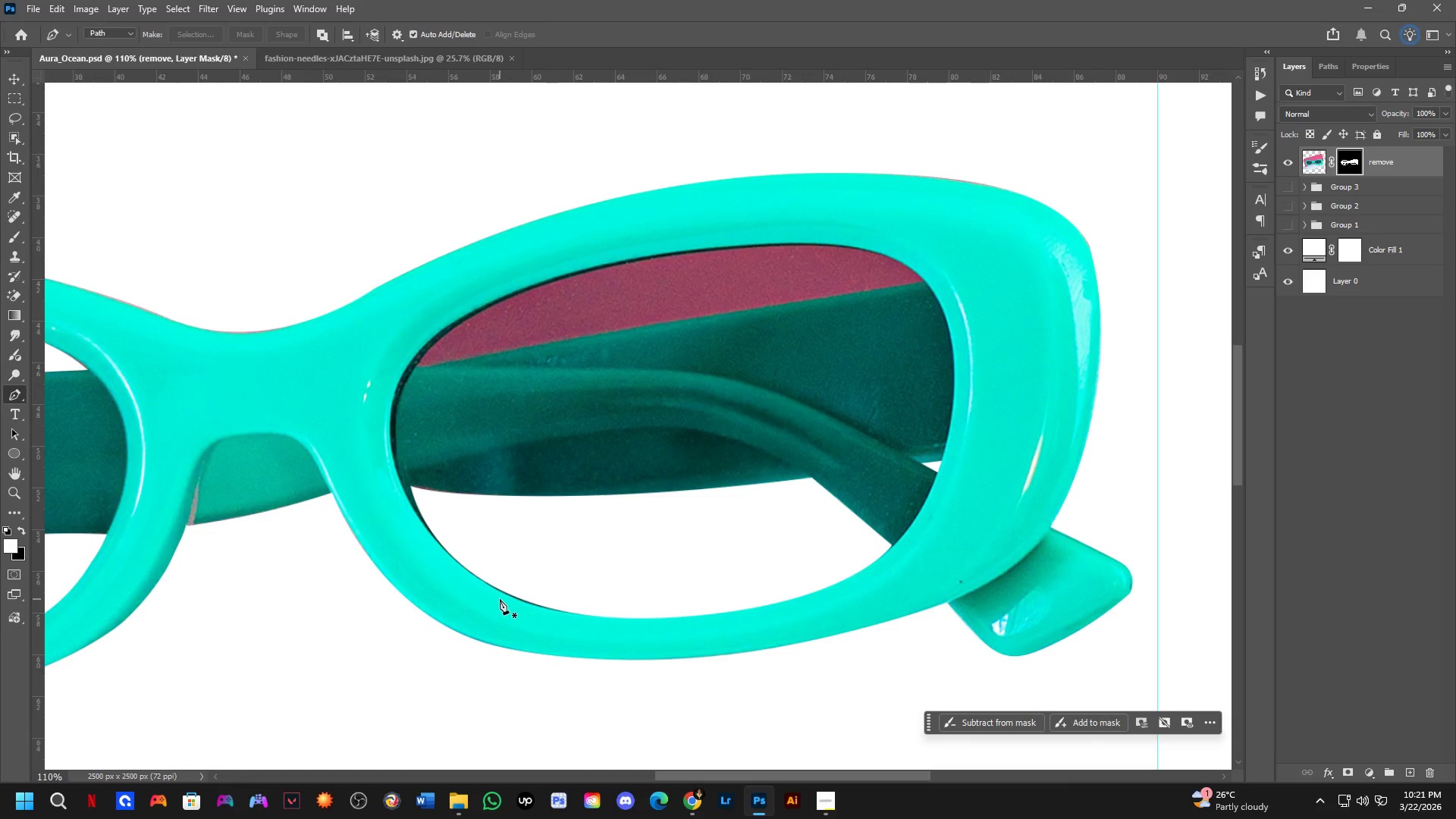 
left_click_drag(start_coordinate=[504, 513], to_coordinate=[689, 533])
 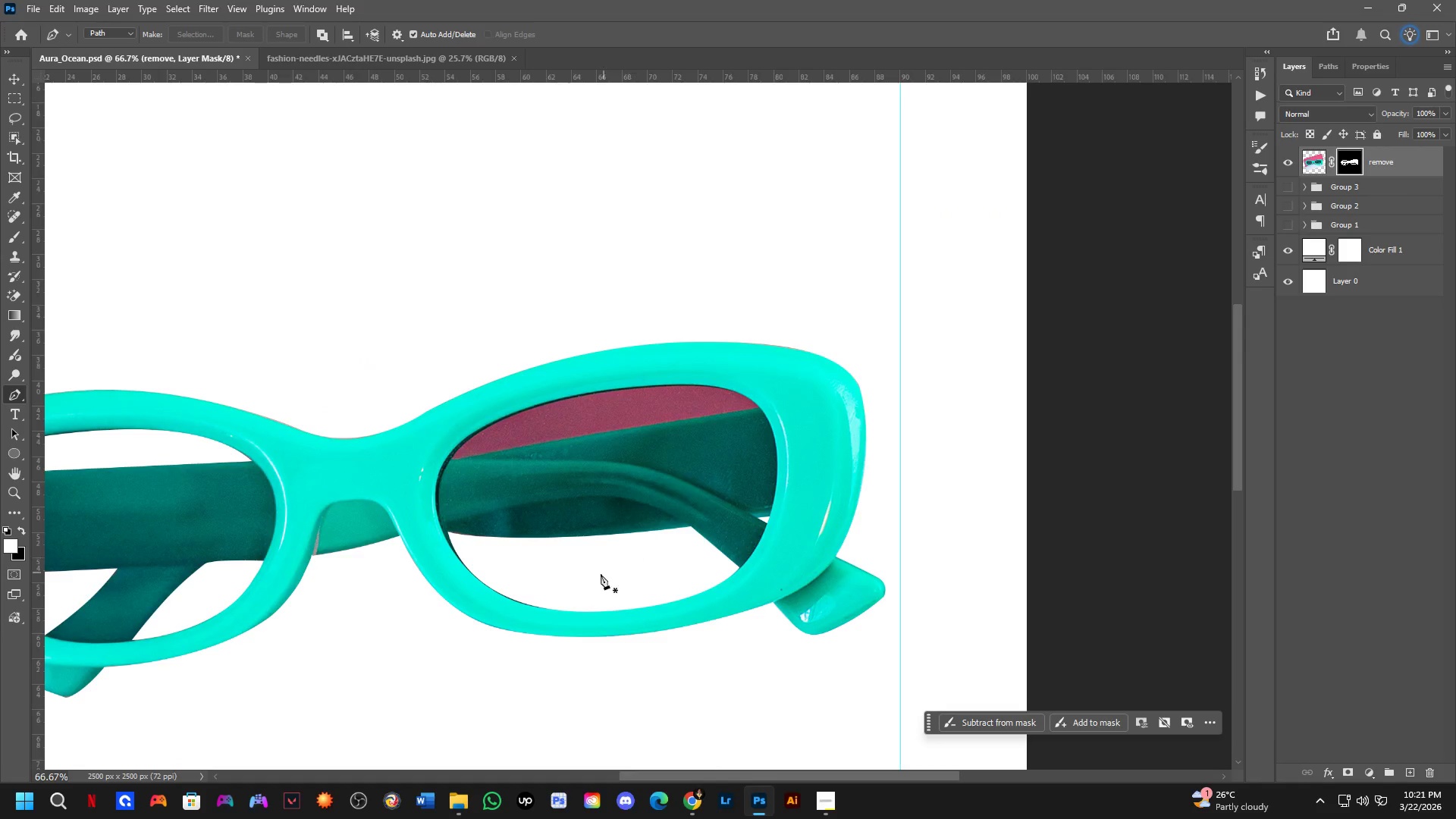 
key(Shift+ShiftLeft)
 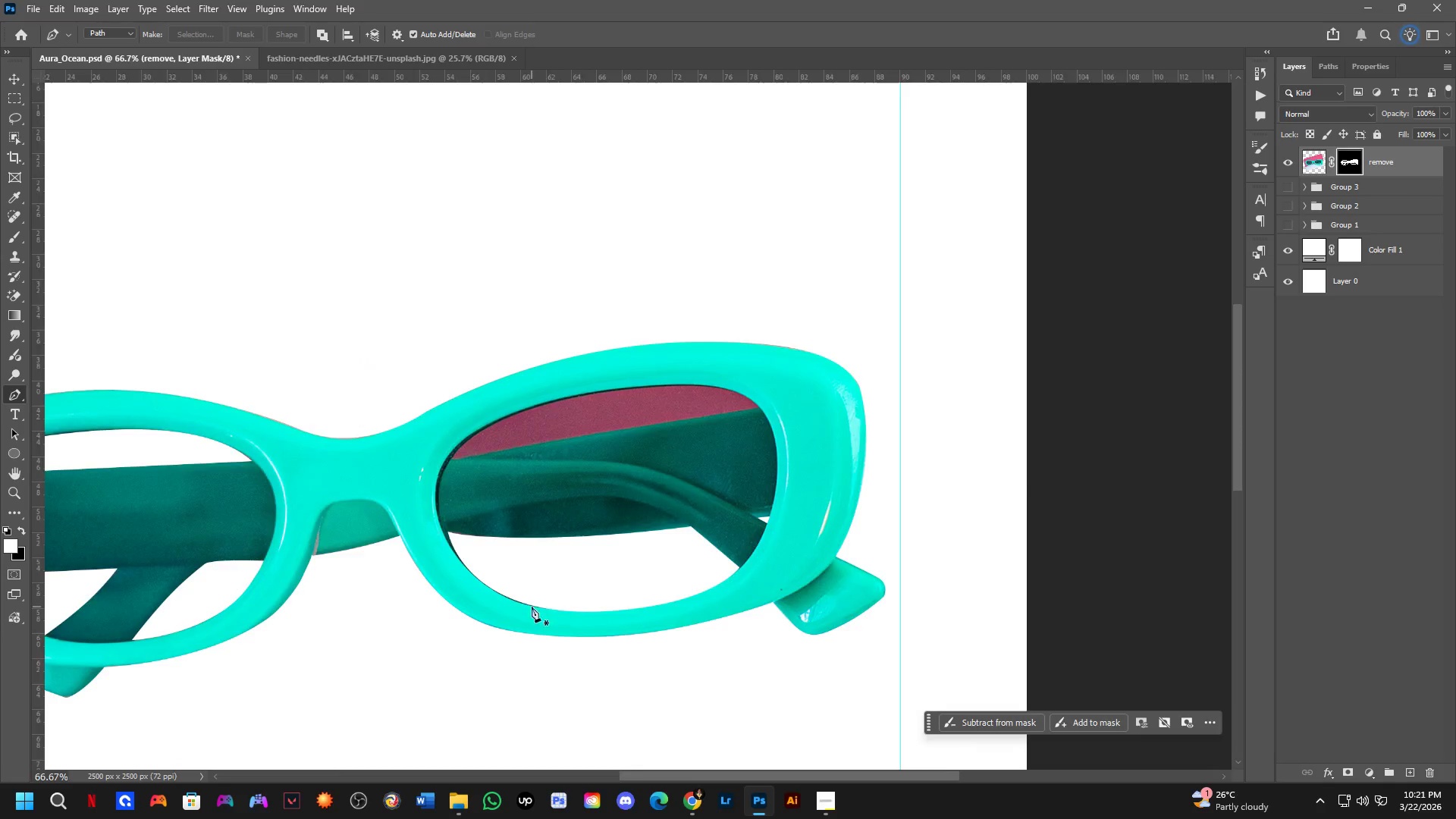 
scroll: coordinate [394, 523], scroll_direction: up, amount: 8.0
 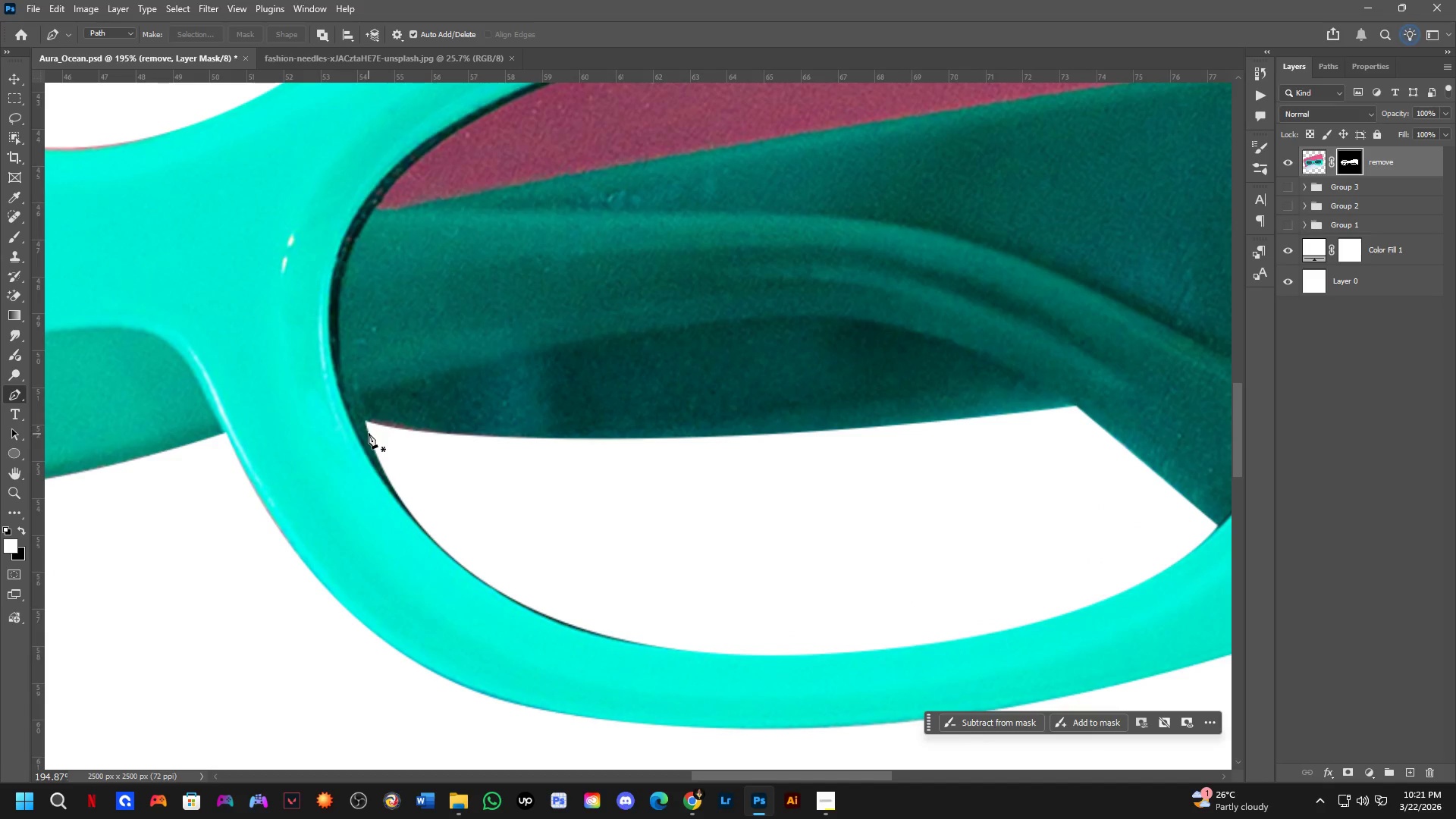 
key(Shift+ShiftLeft)
 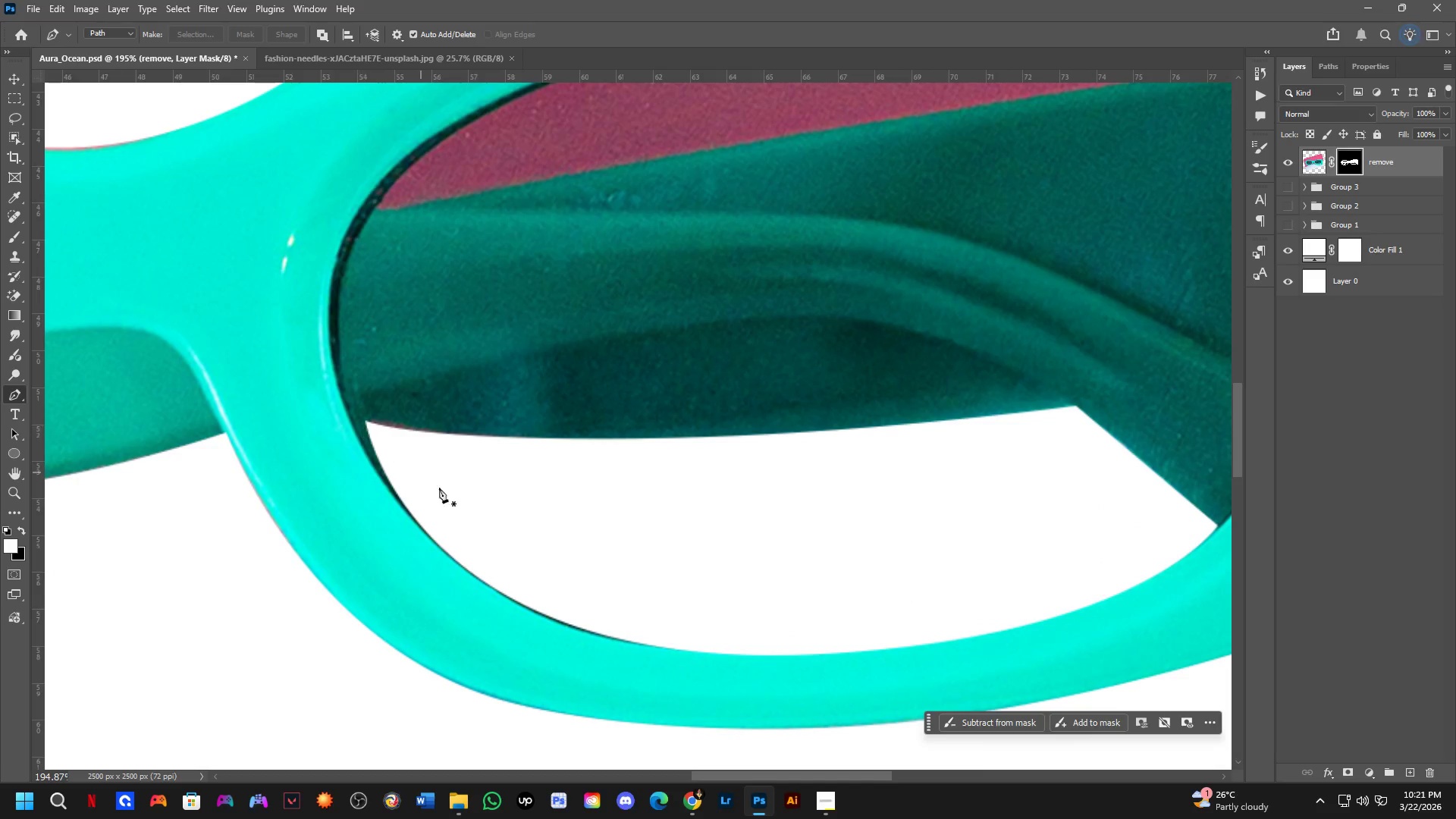 
scroll: coordinate [525, 560], scroll_direction: down, amount: 3.0
 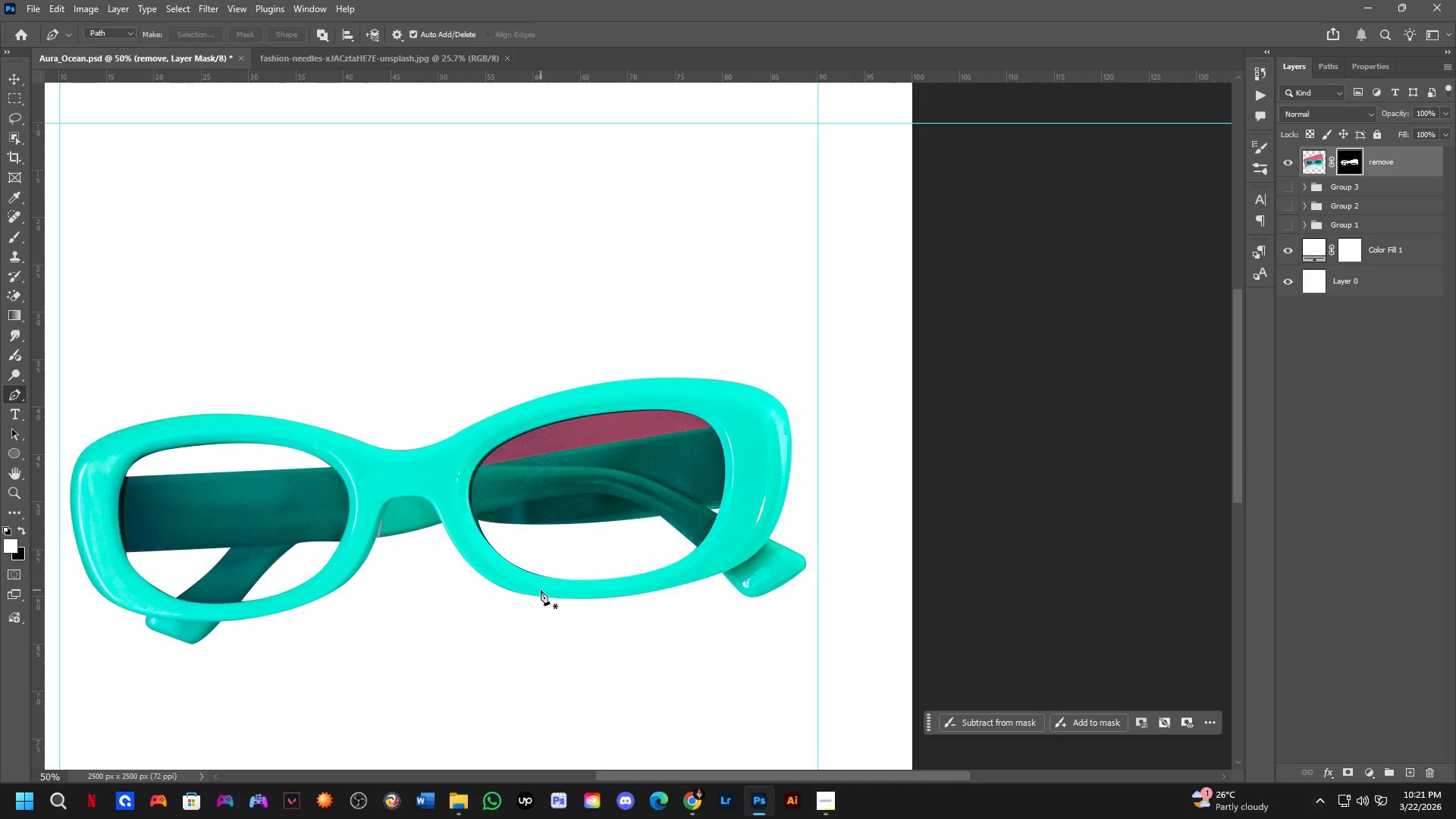 
hold_key(key=Space, duration=1.01)
 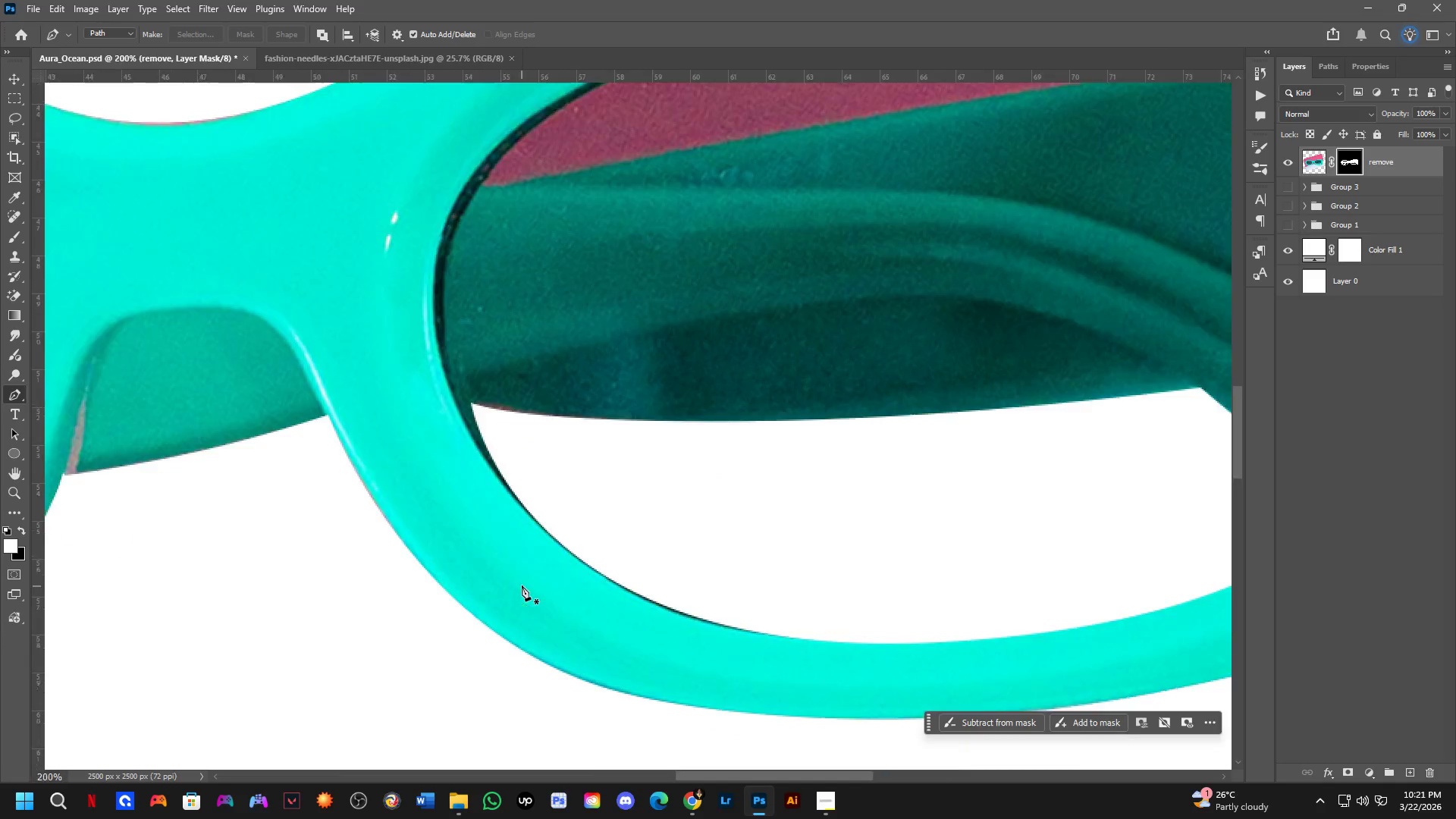 
left_click_drag(start_coordinate=[532, 586], to_coordinate=[565, 614])
 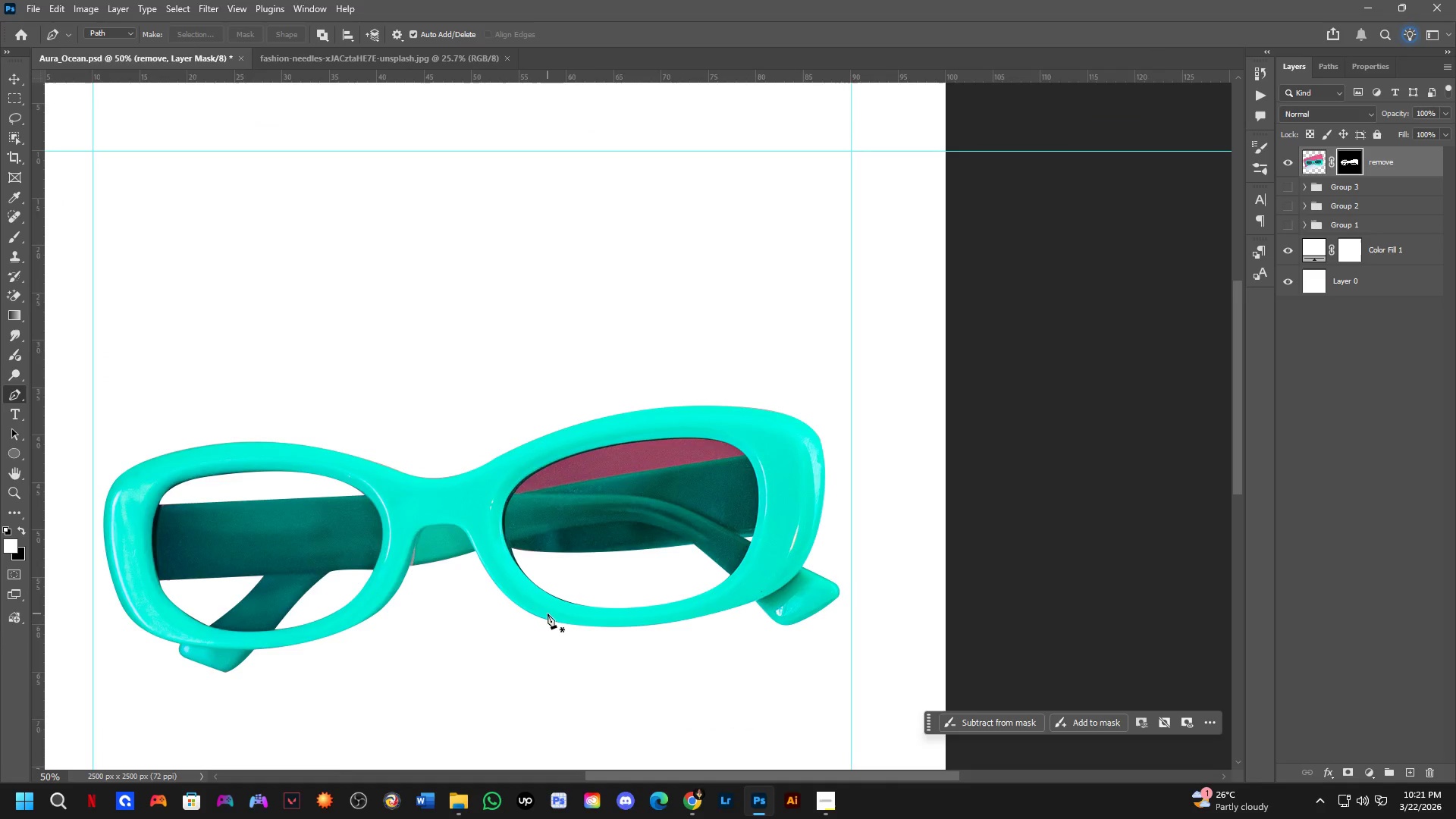 
key(Shift+ShiftLeft)
 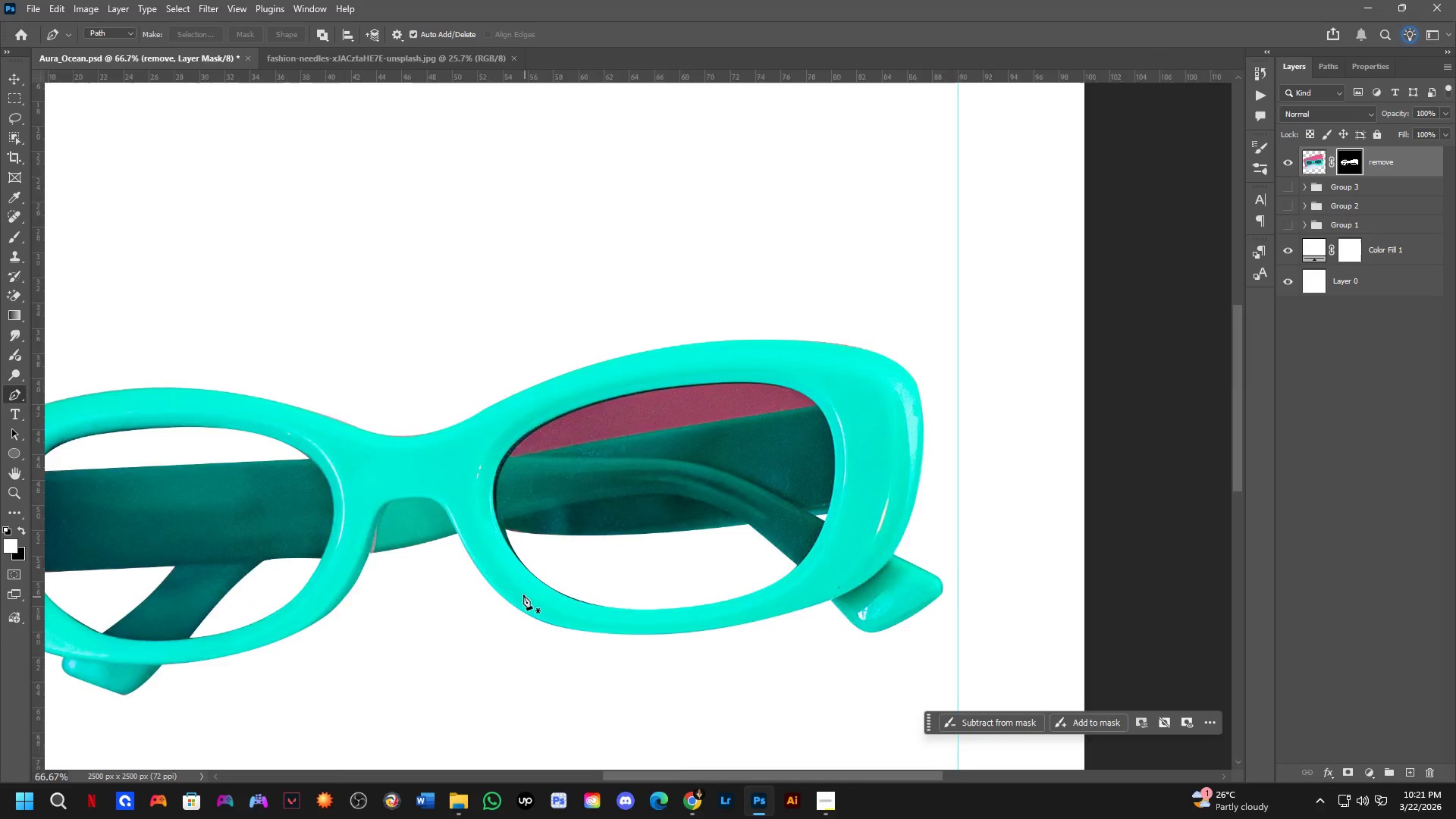 
scroll: coordinate [489, 445], scroll_direction: up, amount: 6.0
 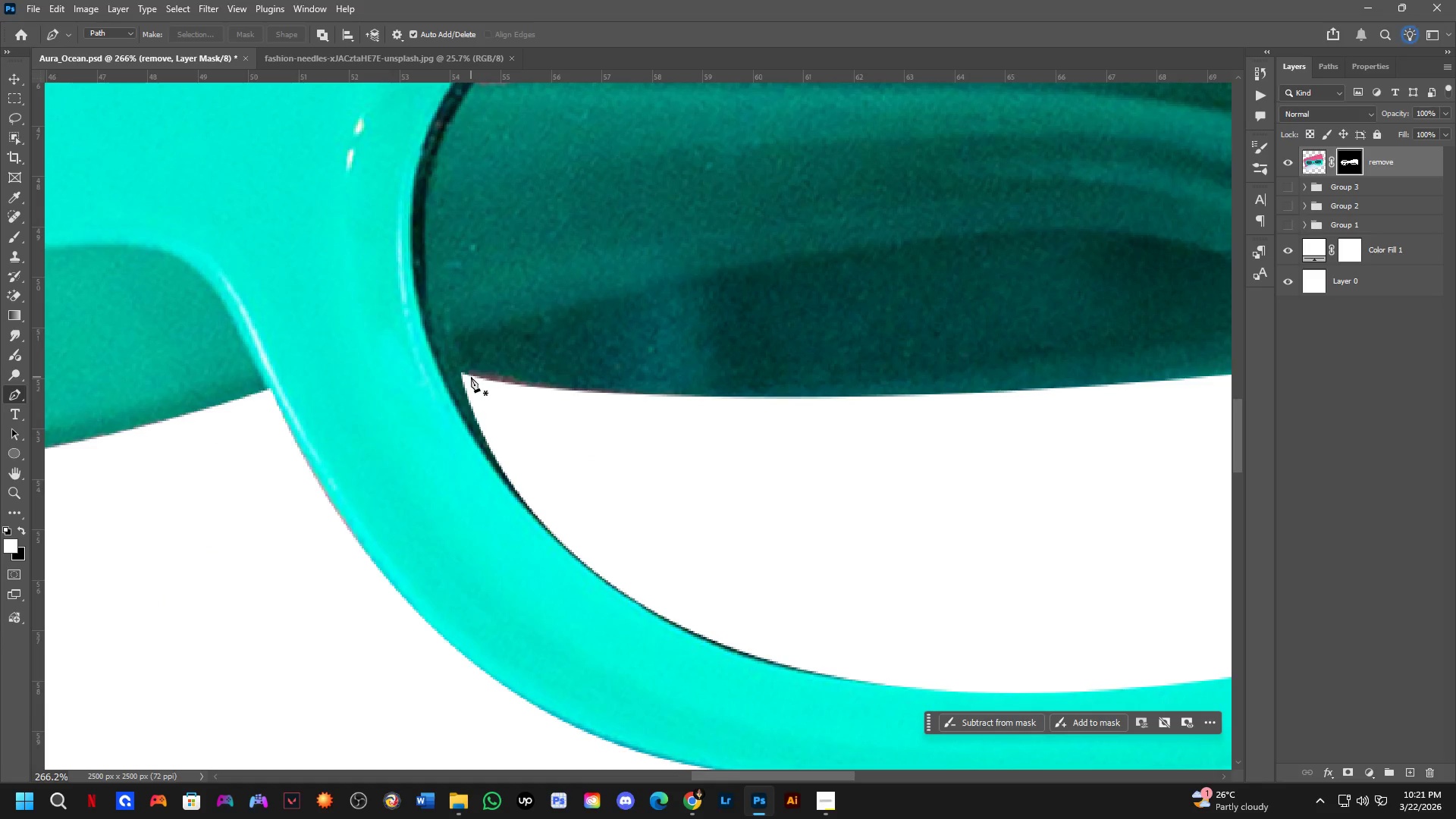 
left_click([471, 376])
 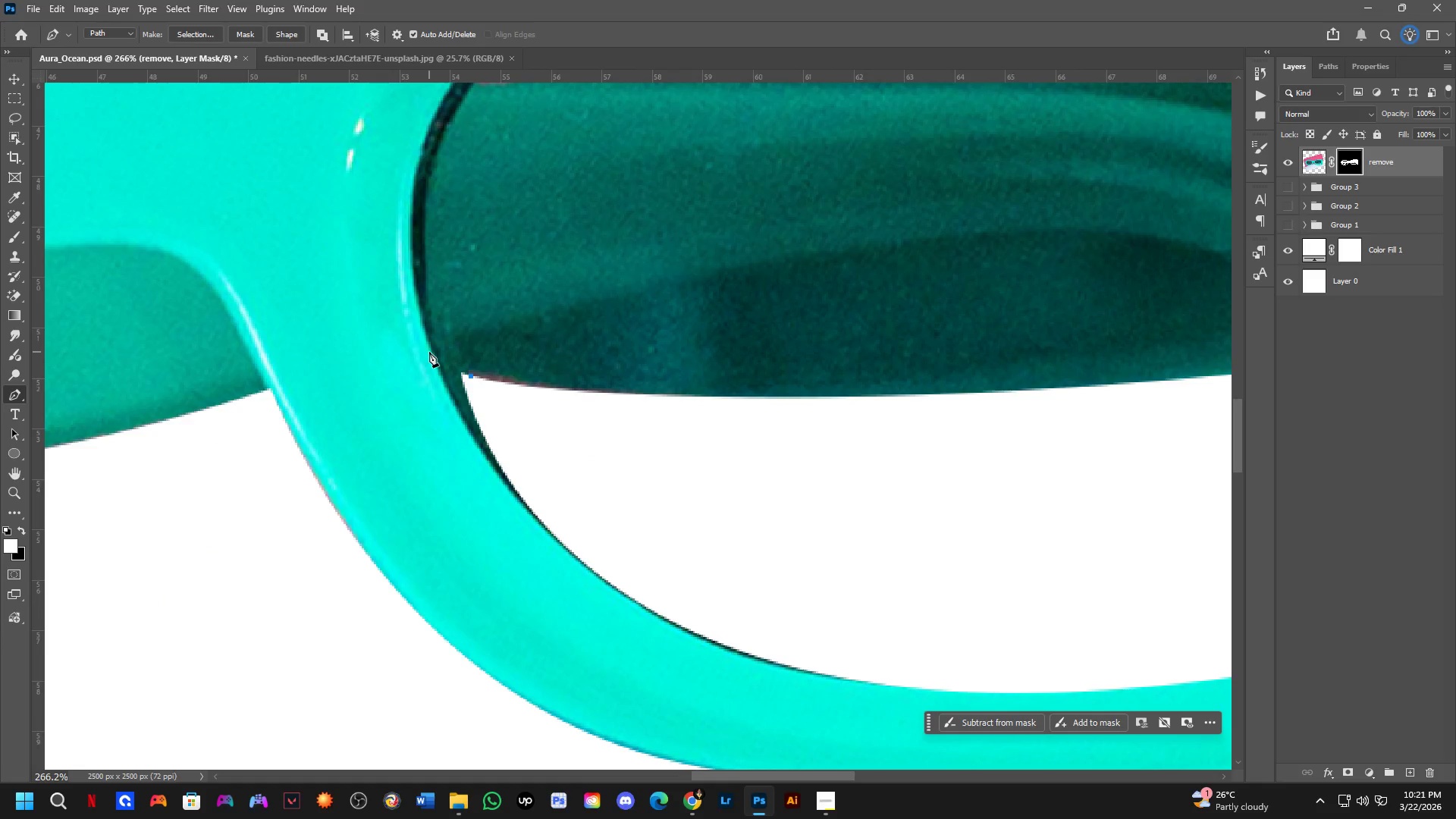 
left_click_drag(start_coordinate=[429, 350], to_coordinate=[410, 333])
 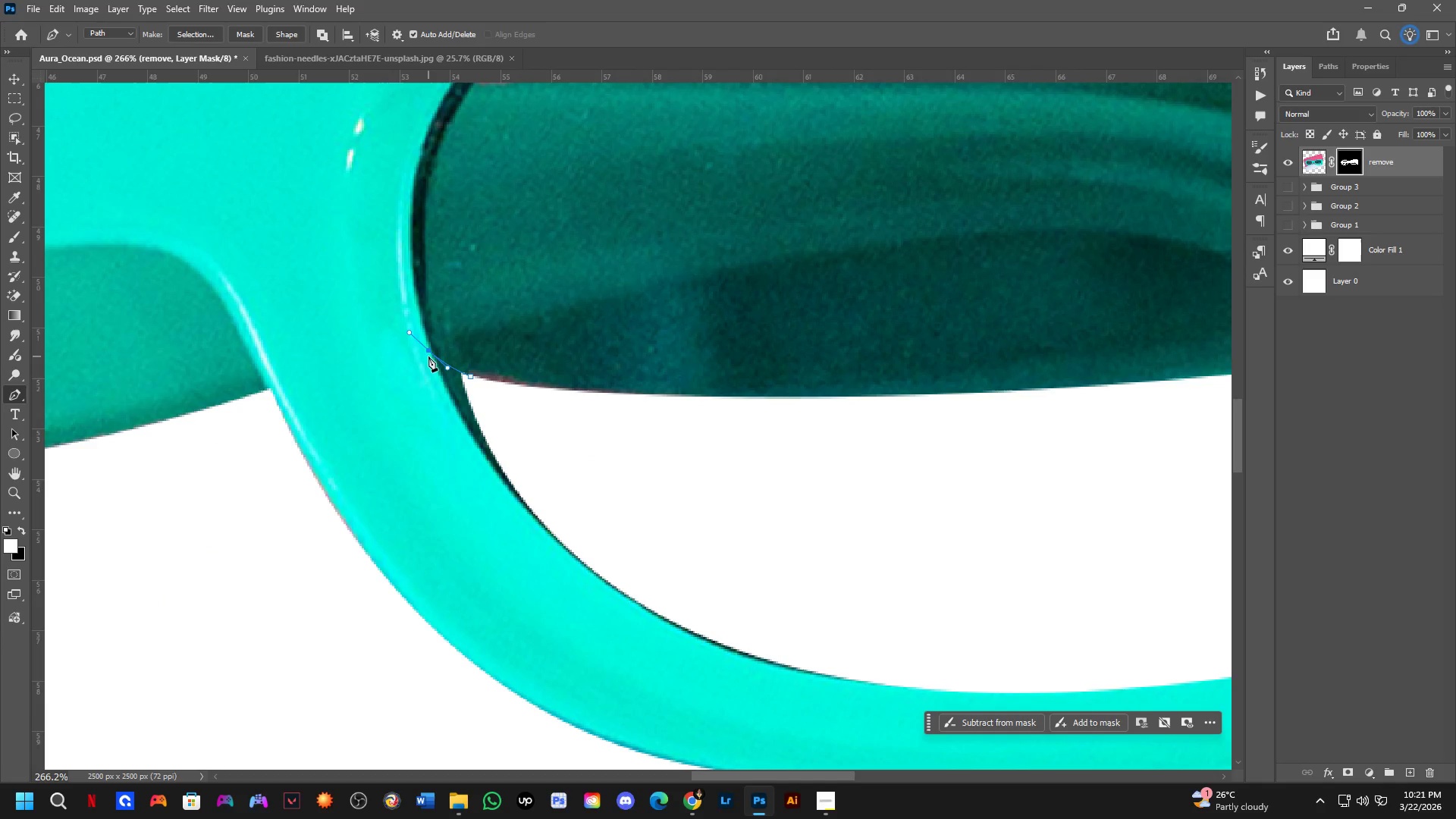 
hold_key(key=AltLeft, duration=0.91)
left_click([431, 353])
 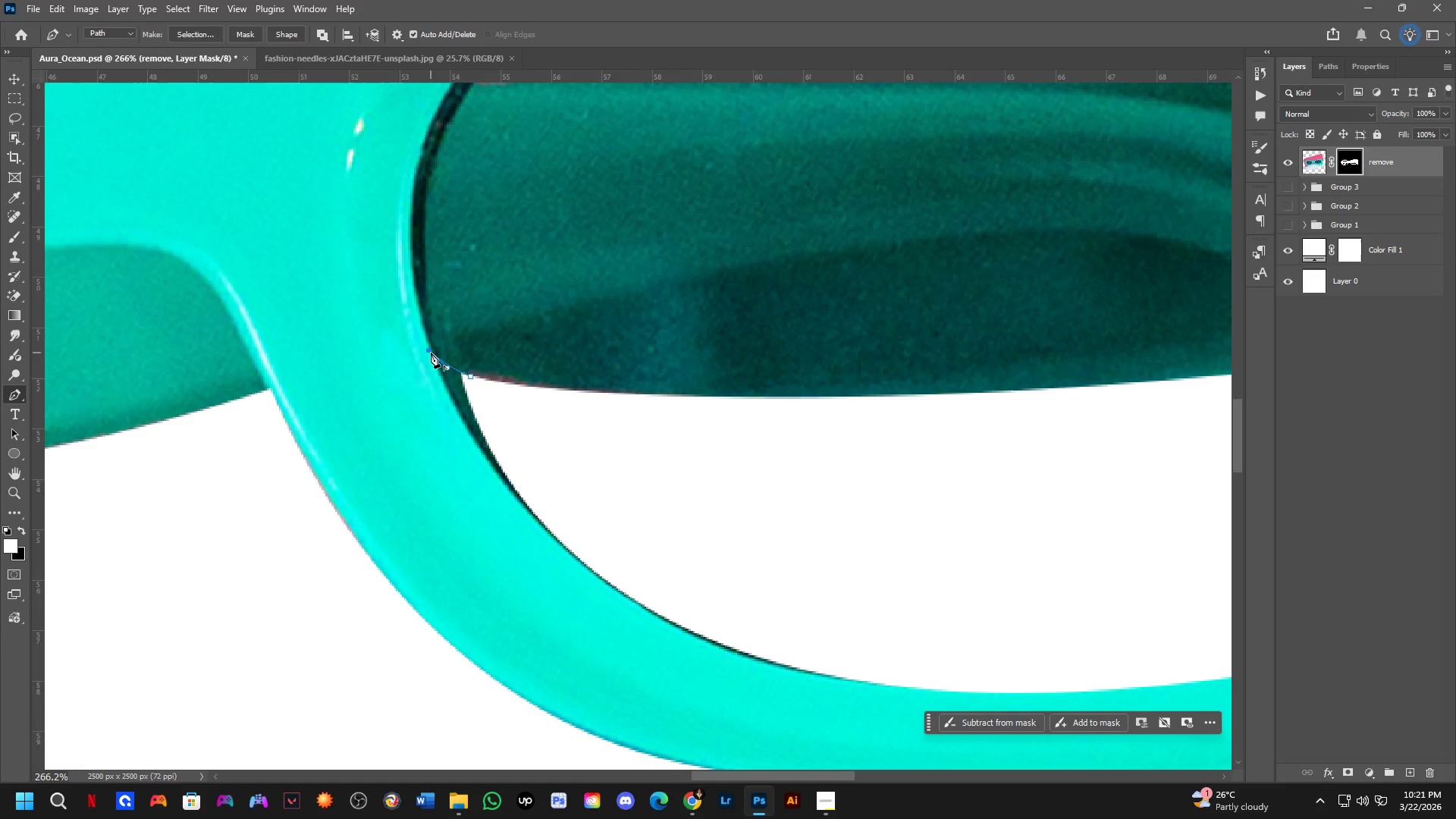 
hold_key(key=ControlLeft, duration=0.61)
 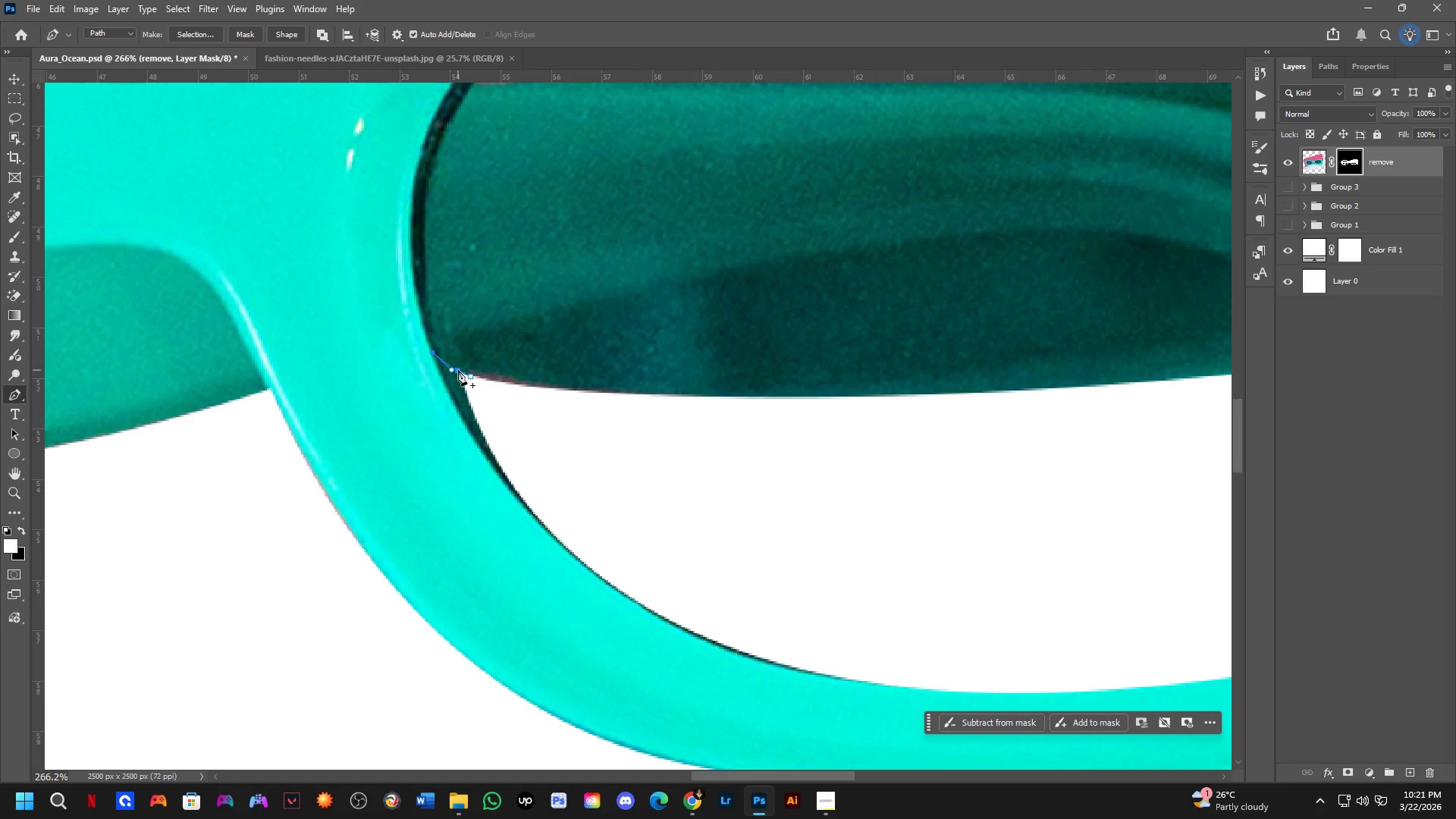 
key(Shift+ShiftLeft)
 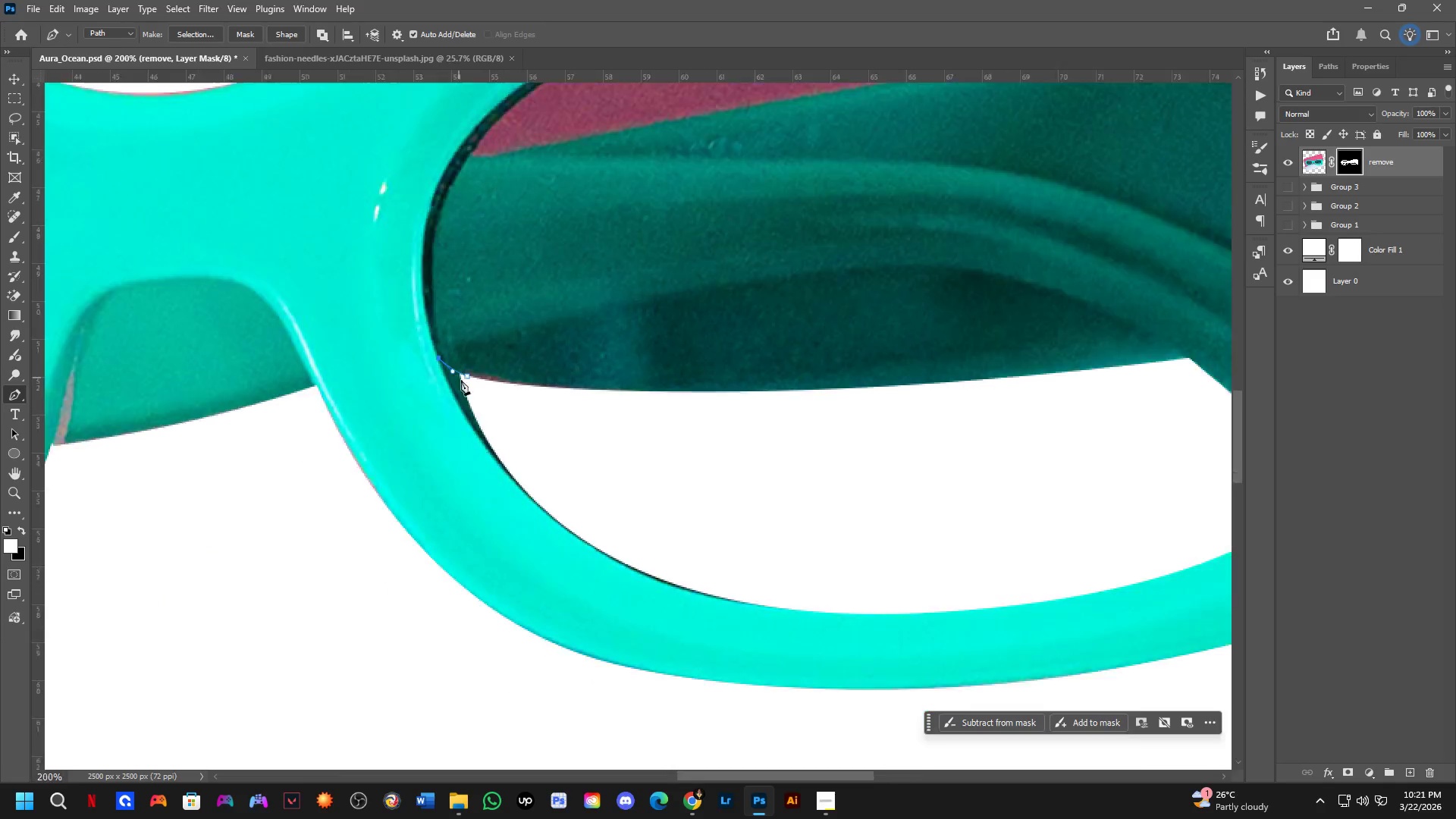 
scroll: coordinate [462, 380], scroll_direction: down, amount: 2.0
 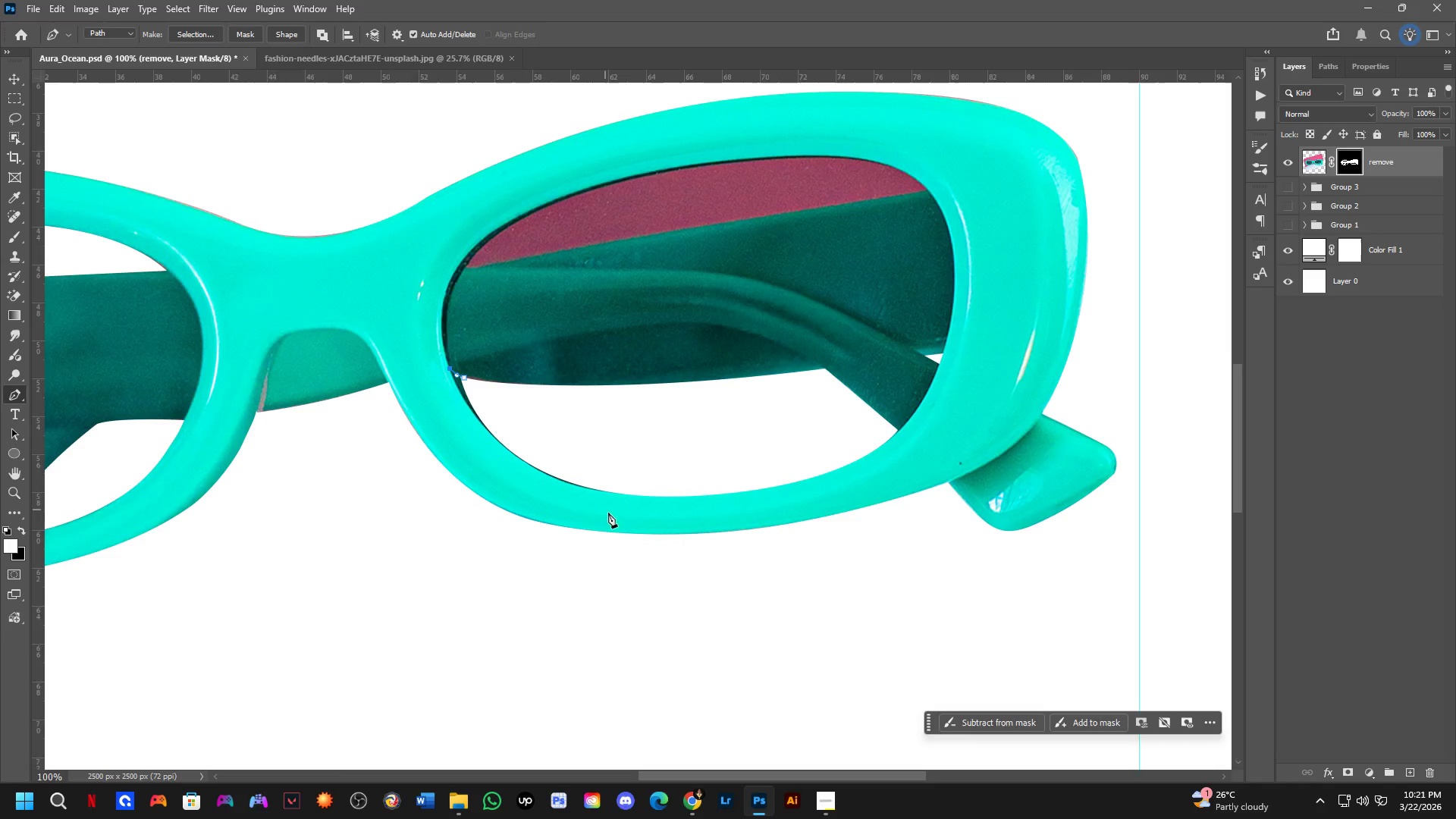 
hold_key(key=Space, duration=0.42)
 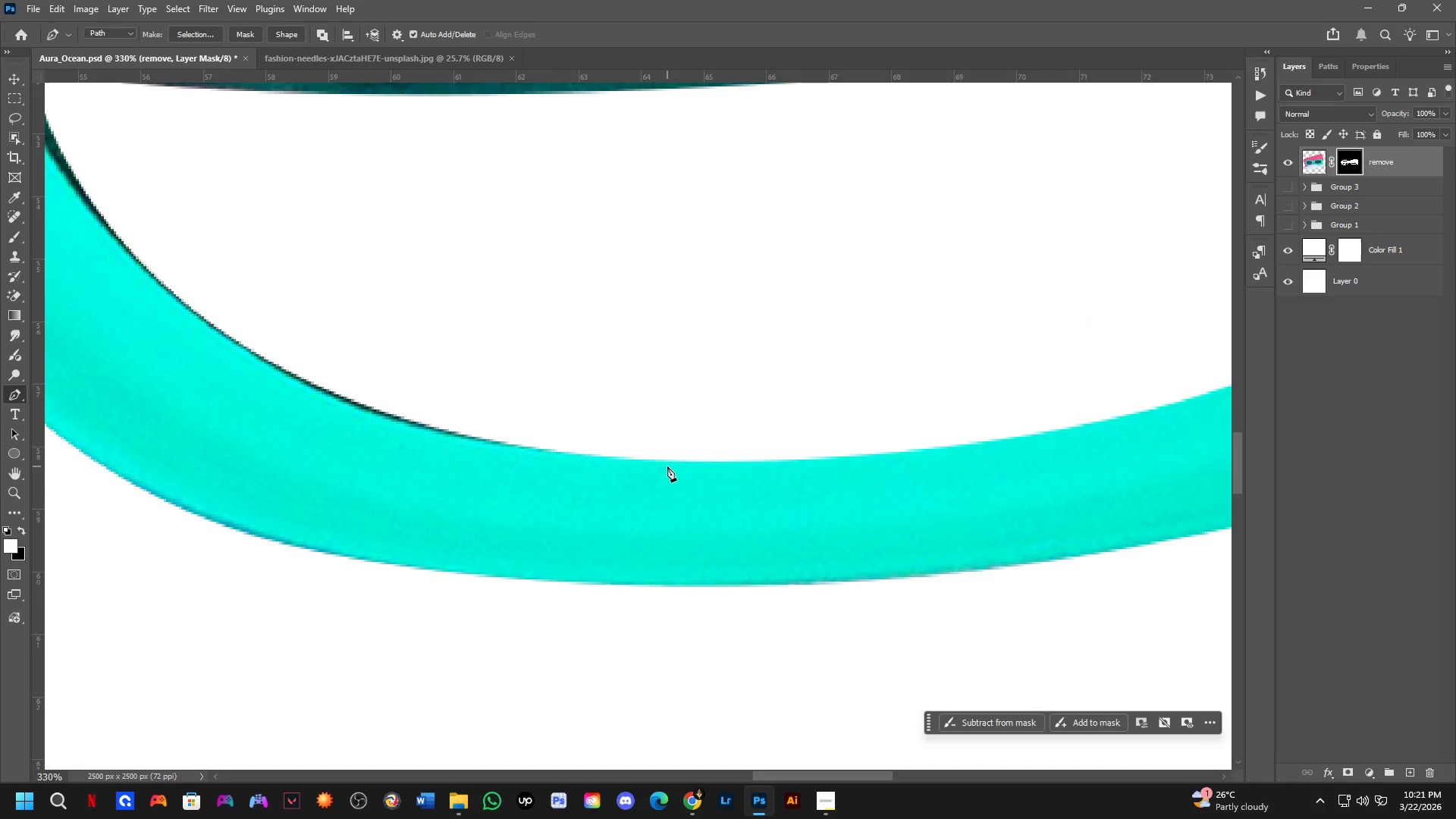 
left_click_drag(start_coordinate=[610, 515], to_coordinate=[534, 494])
 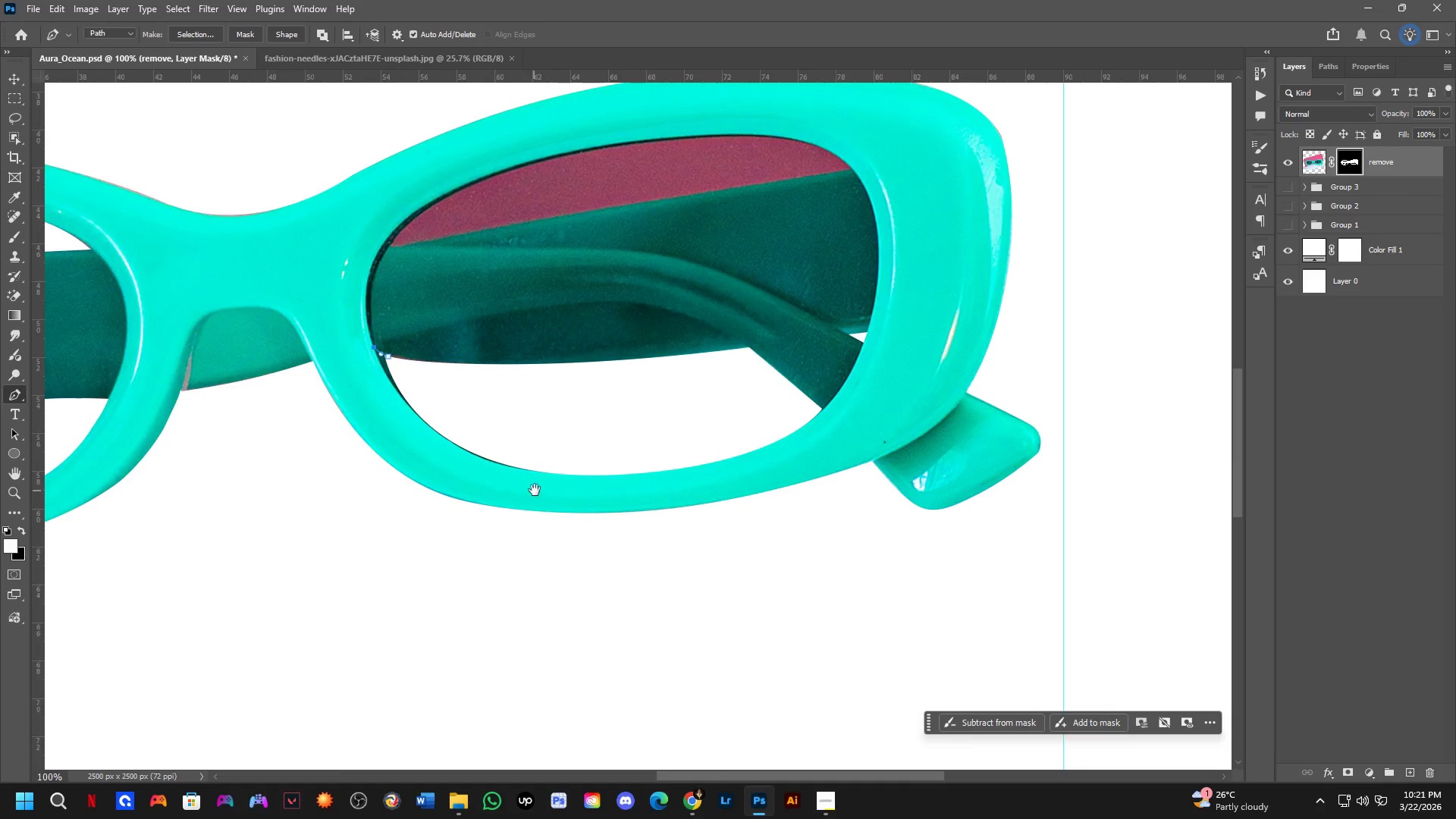 
key(Shift+ShiftLeft)
 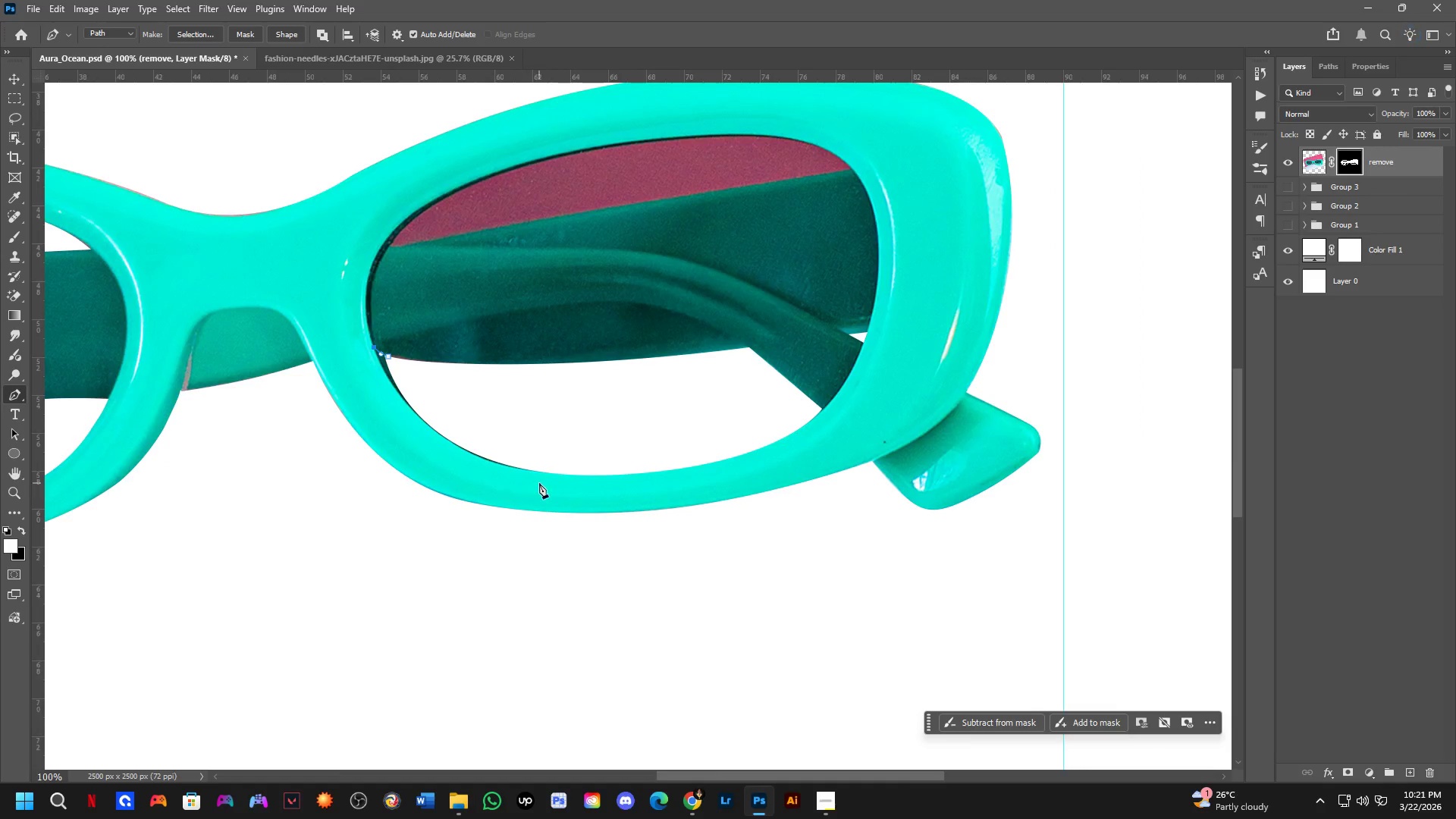 
scroll: coordinate [548, 479], scroll_direction: up, amount: 3.0
 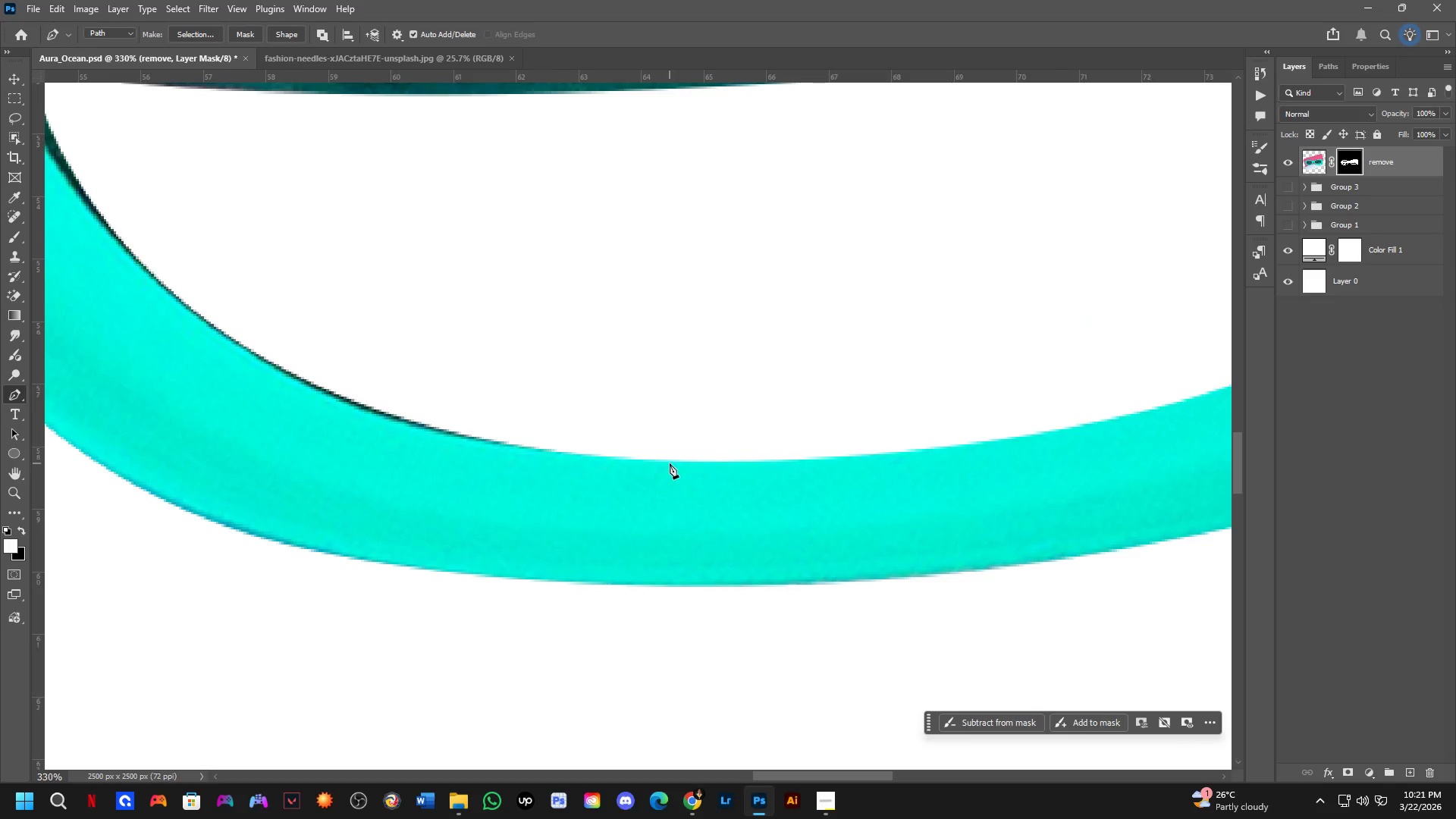 
left_click_drag(start_coordinate=[676, 460], to_coordinate=[1131, 431])
 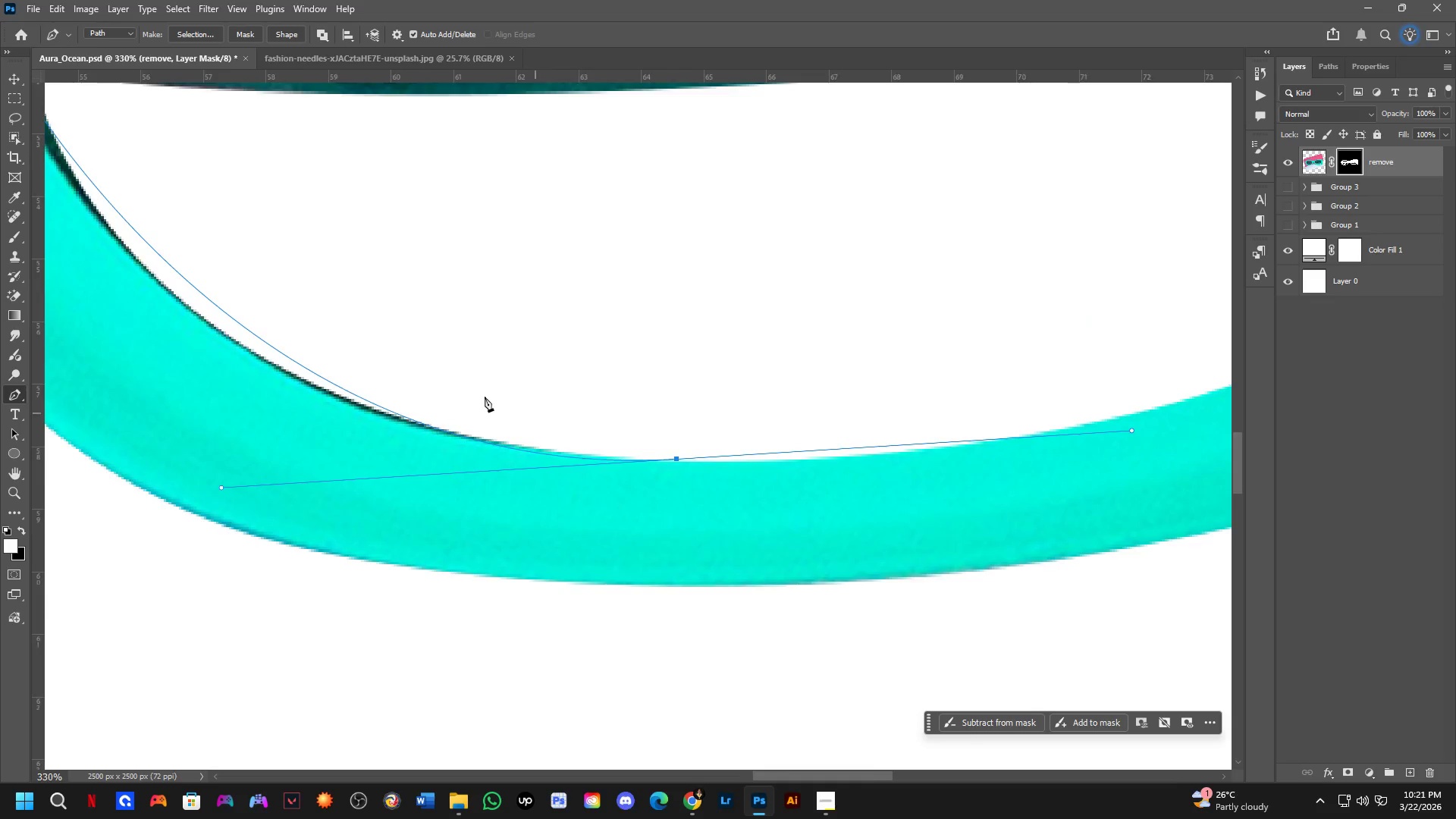 
scroll: coordinate [466, 387], scroll_direction: down, amount: 3.0
 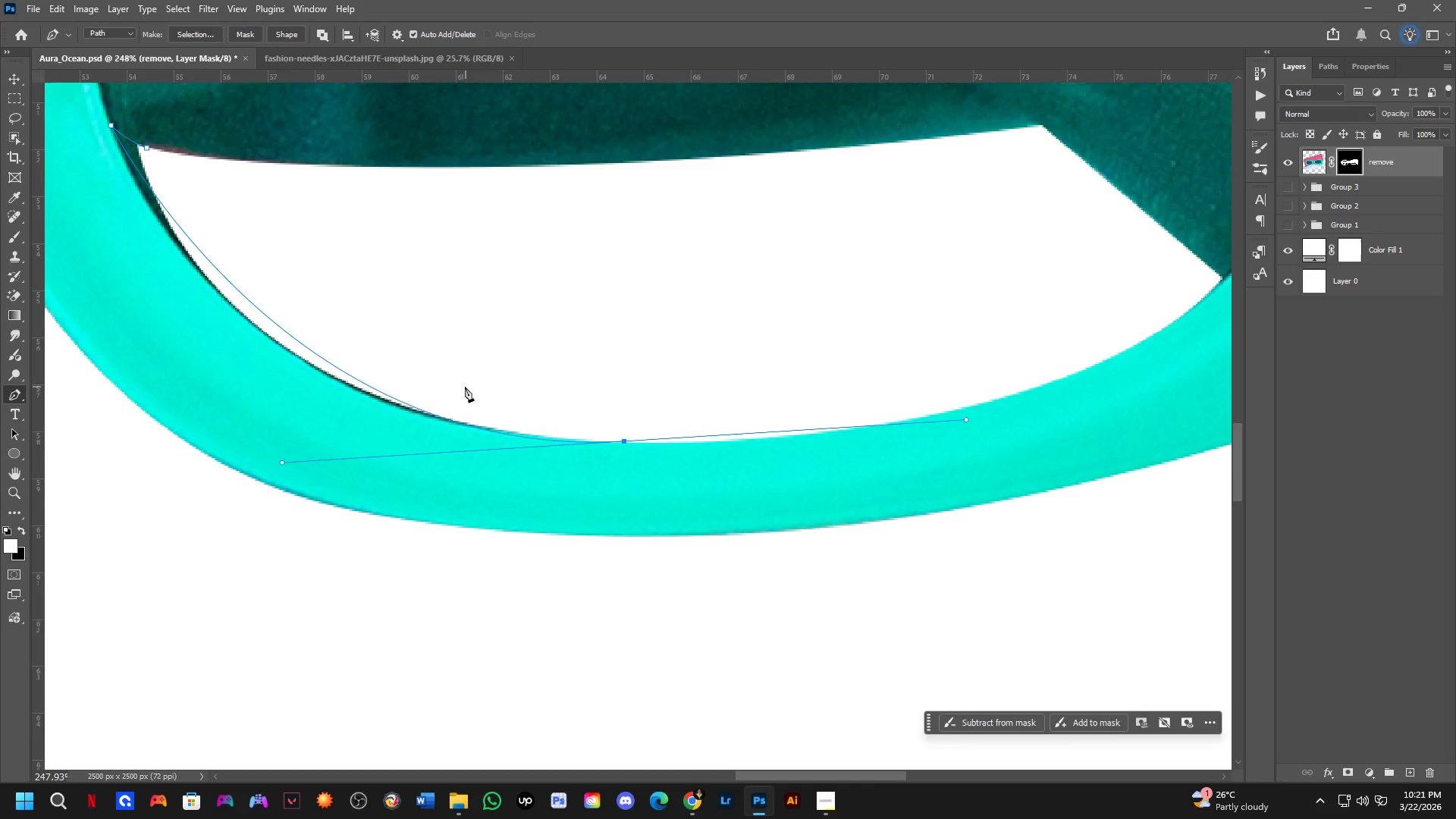 
hold_key(key=Space, duration=0.53)
 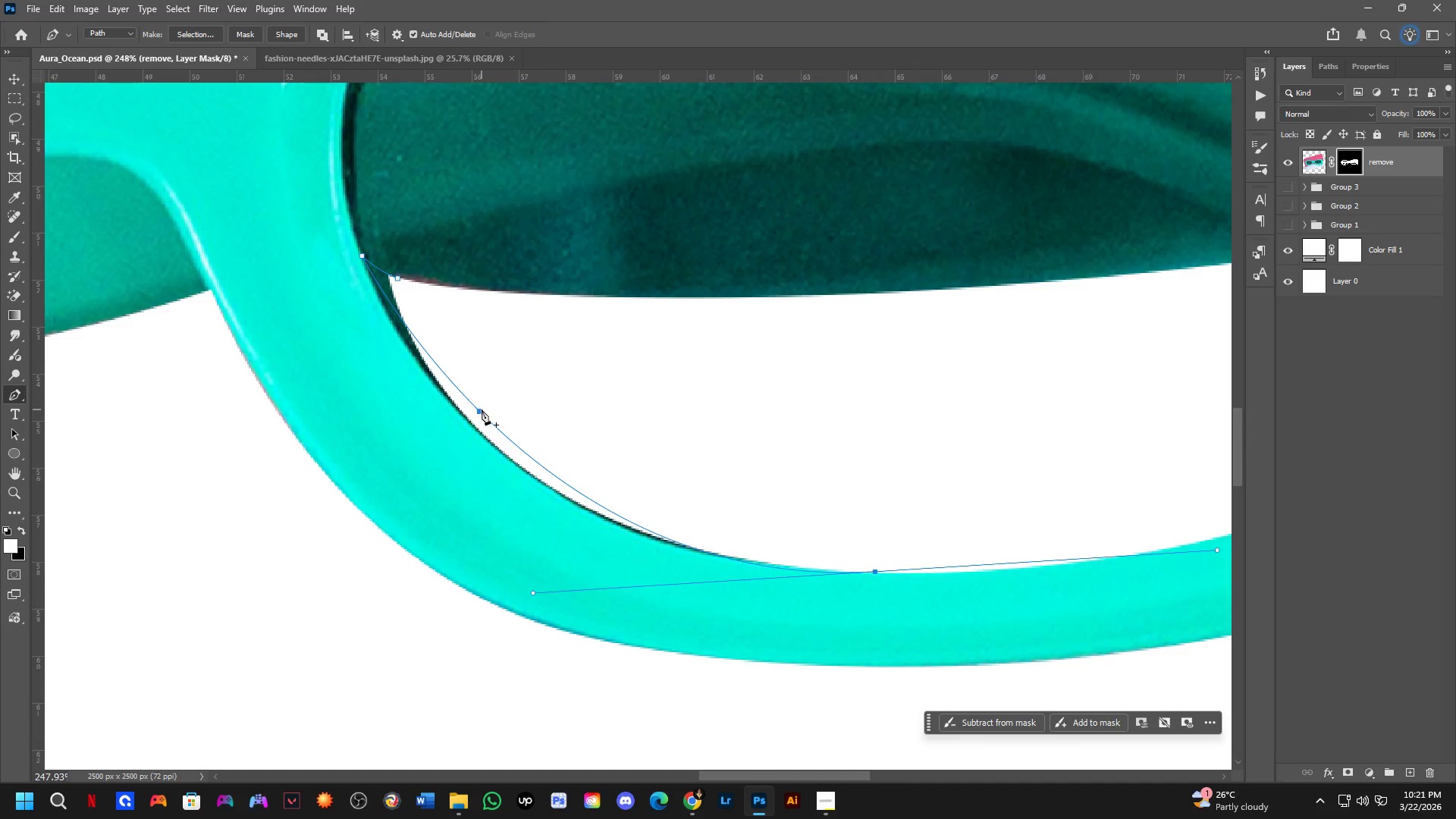 
left_click_drag(start_coordinate=[348, 353], to_coordinate=[599, 484])
 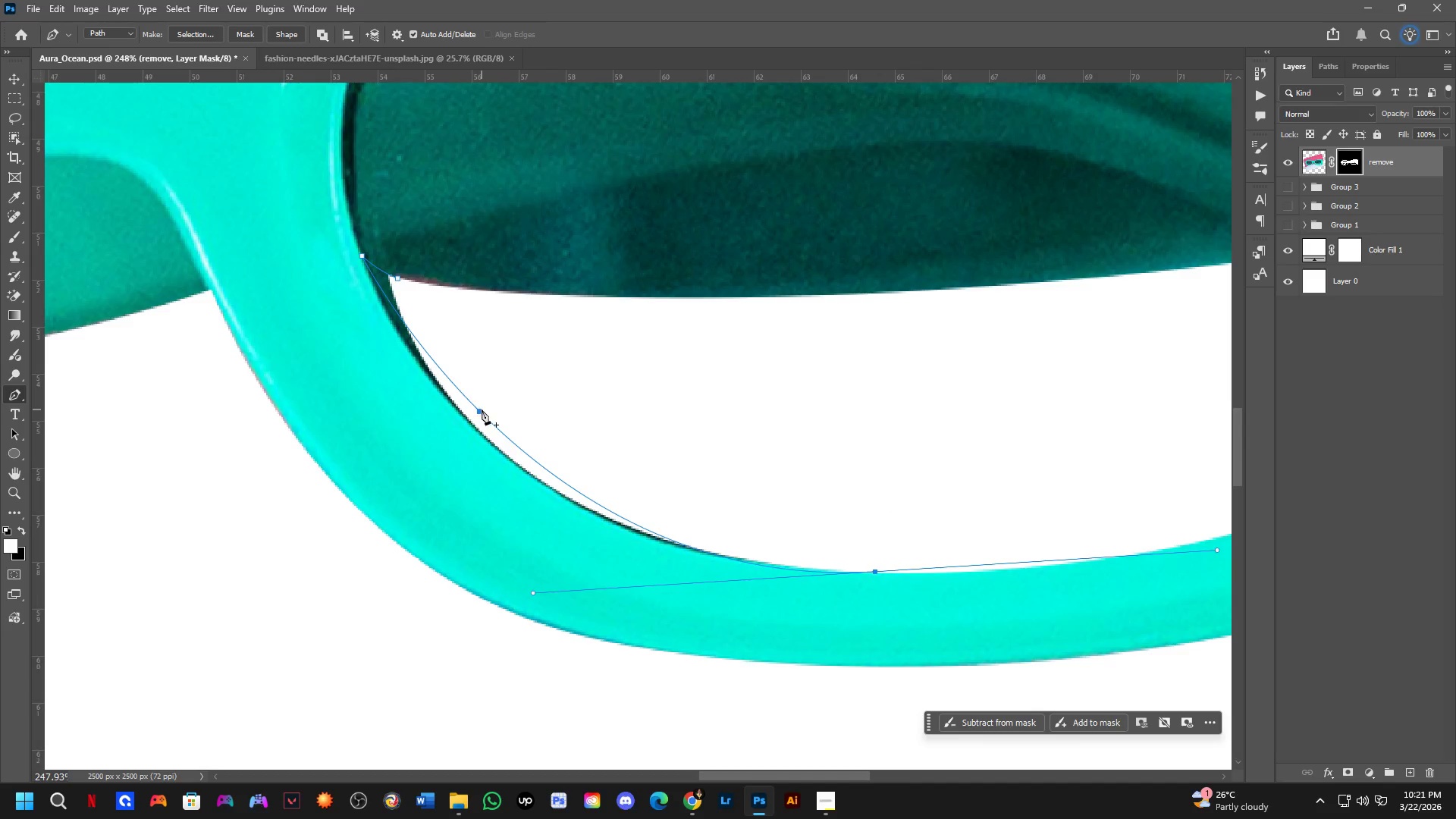 
left_click([482, 410])
 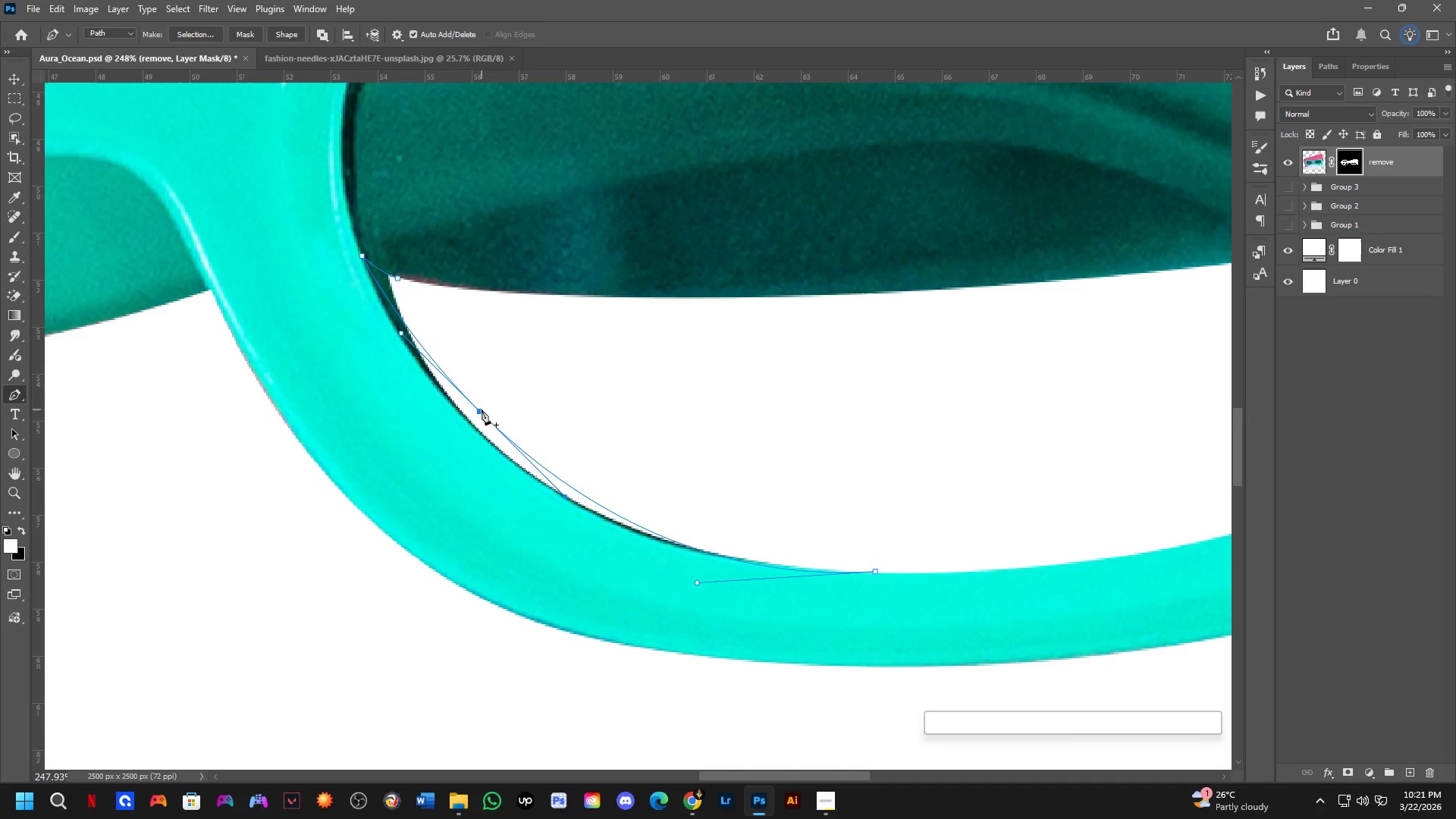 
hold_key(key=ControlLeft, duration=1.5)
left_click_drag(start_coordinate=[482, 410], to_coordinate=[466, 422])
 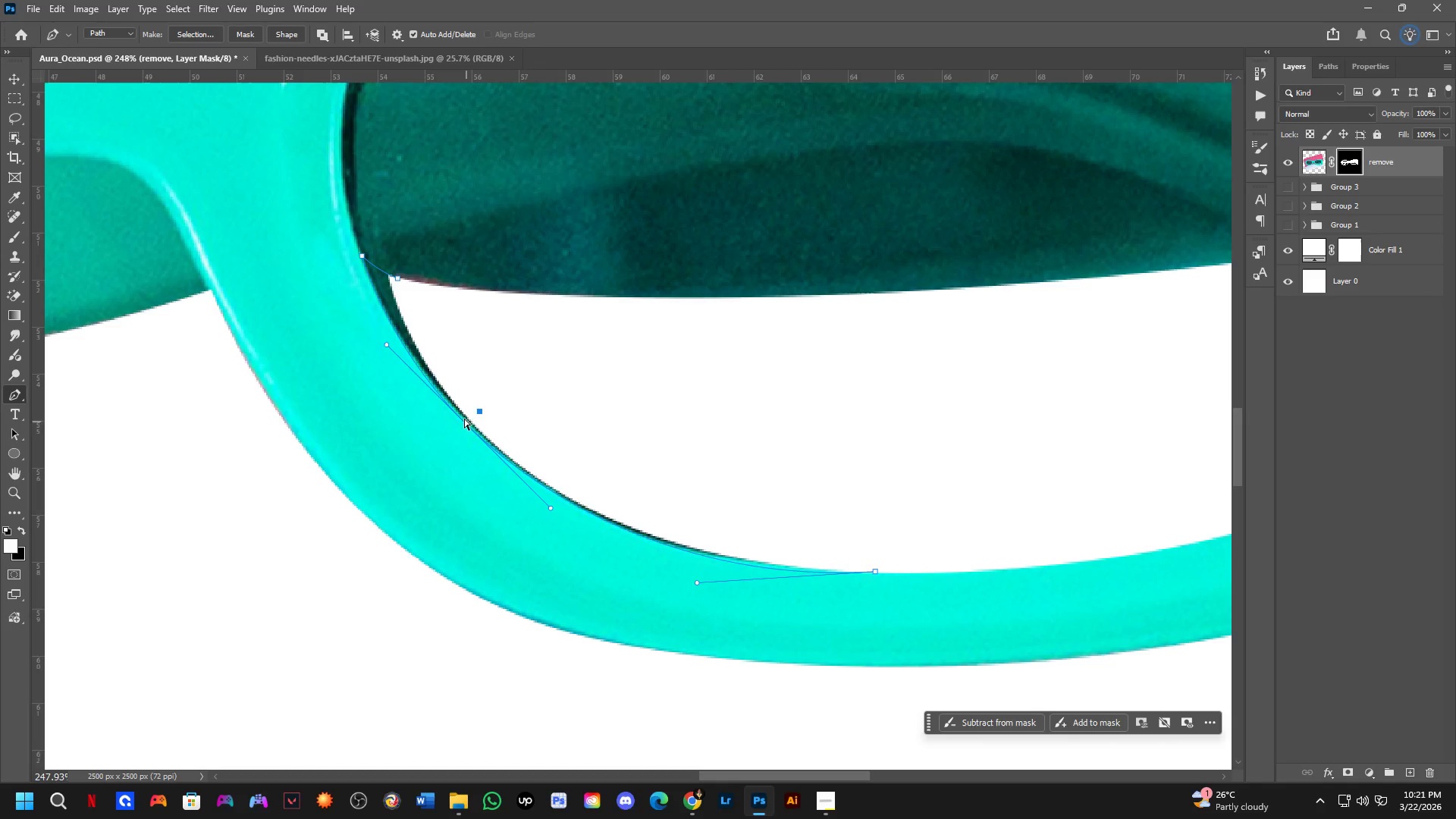 
key(Control+ControlLeft)
 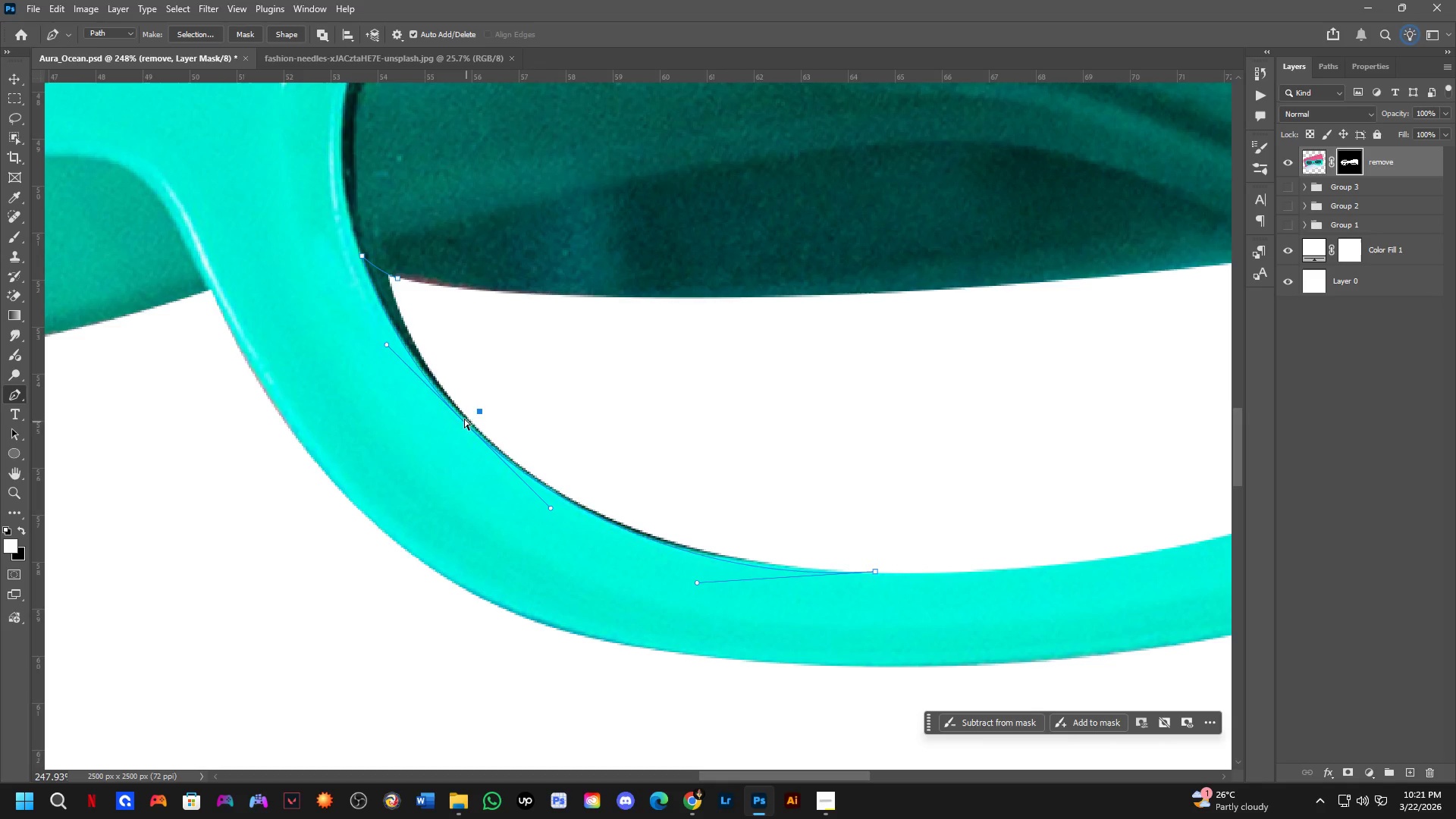 
key(Control+ControlLeft)
 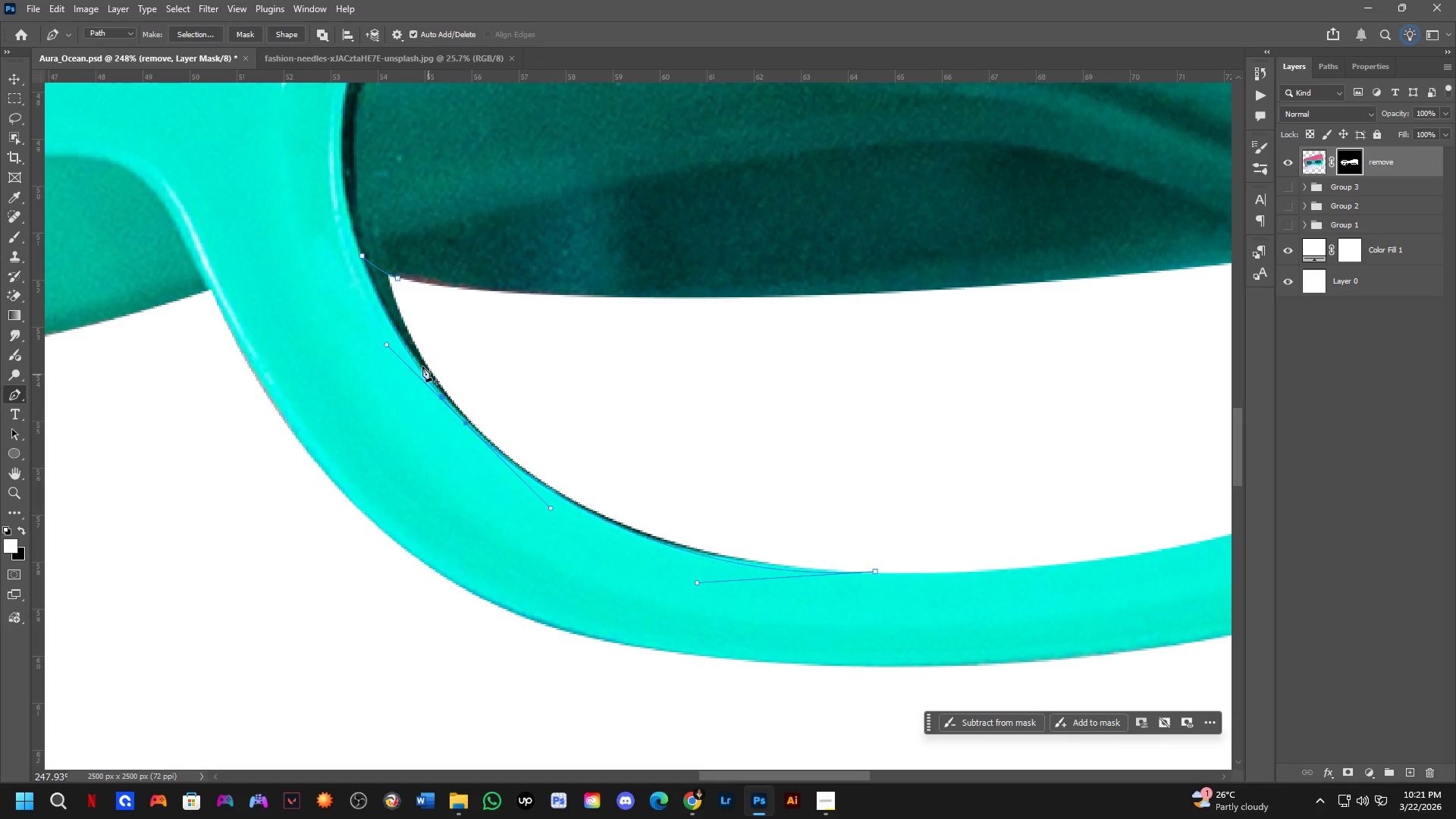 
hold_key(key=ControlLeft, duration=1.72)
left_click([363, 257])
 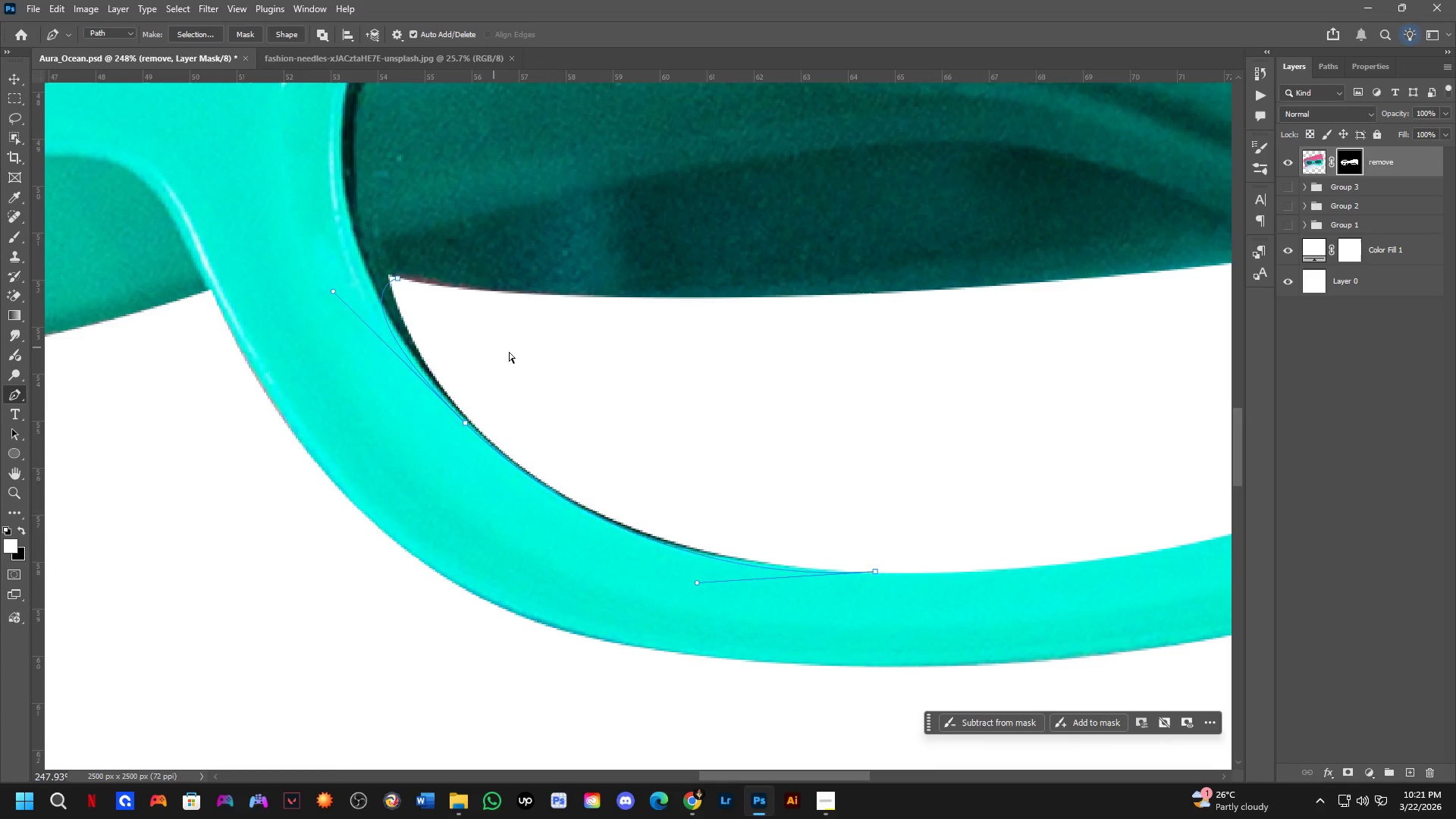 
key(Control+Z)
 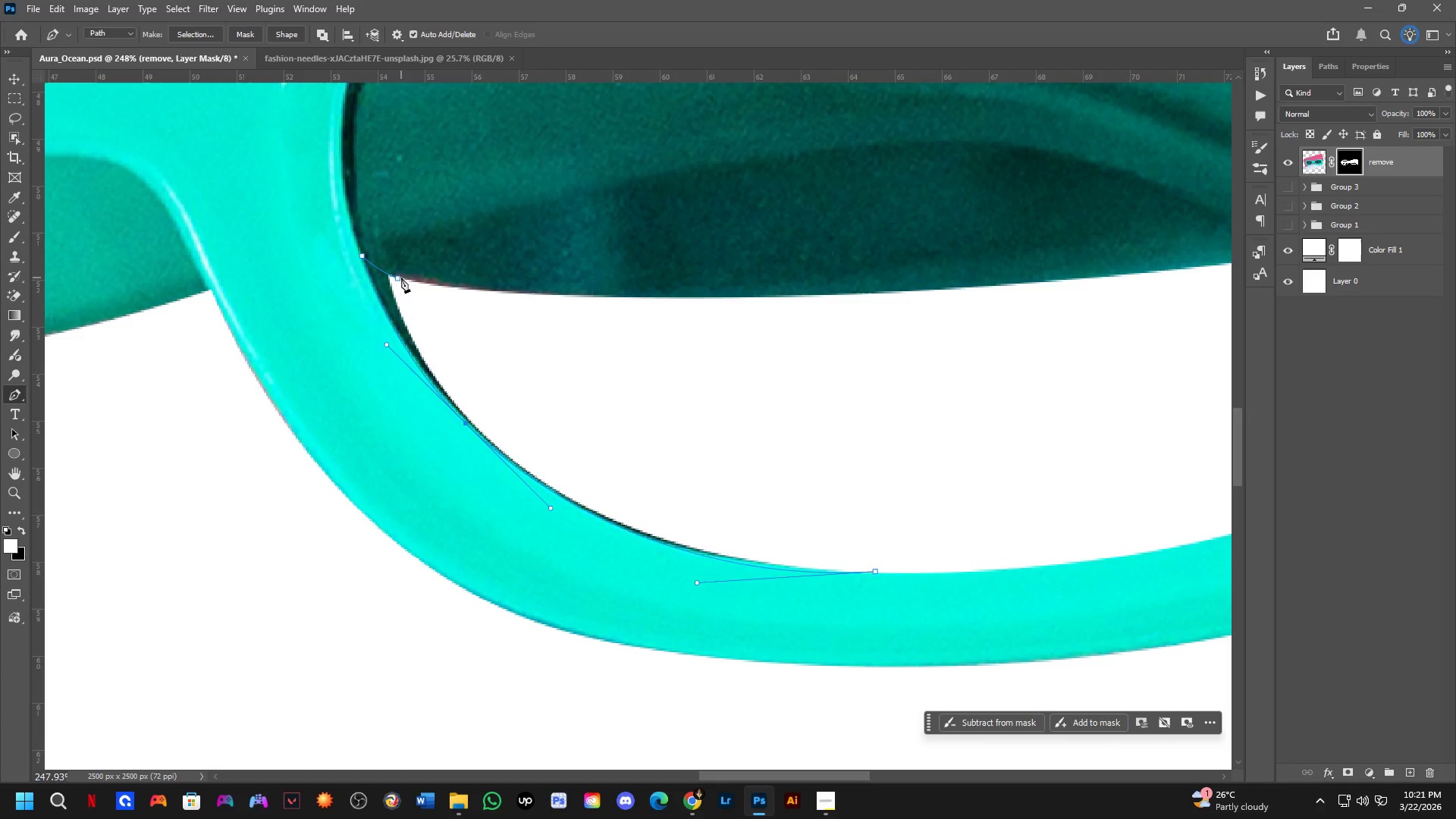 
left_click_drag(start_coordinate=[400, 278], to_coordinate=[365, 242])
 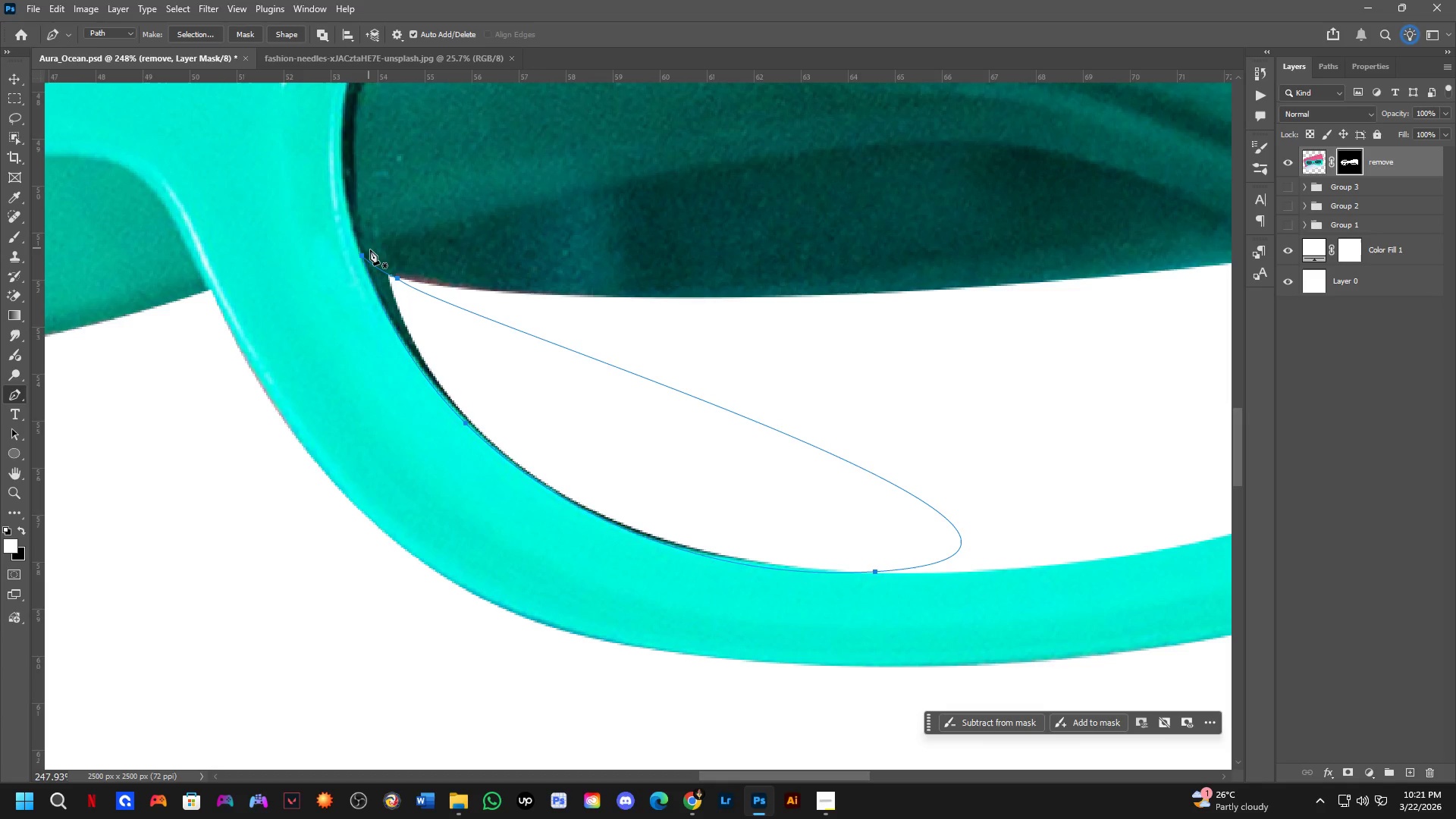 
key(Control+ControlLeft)
 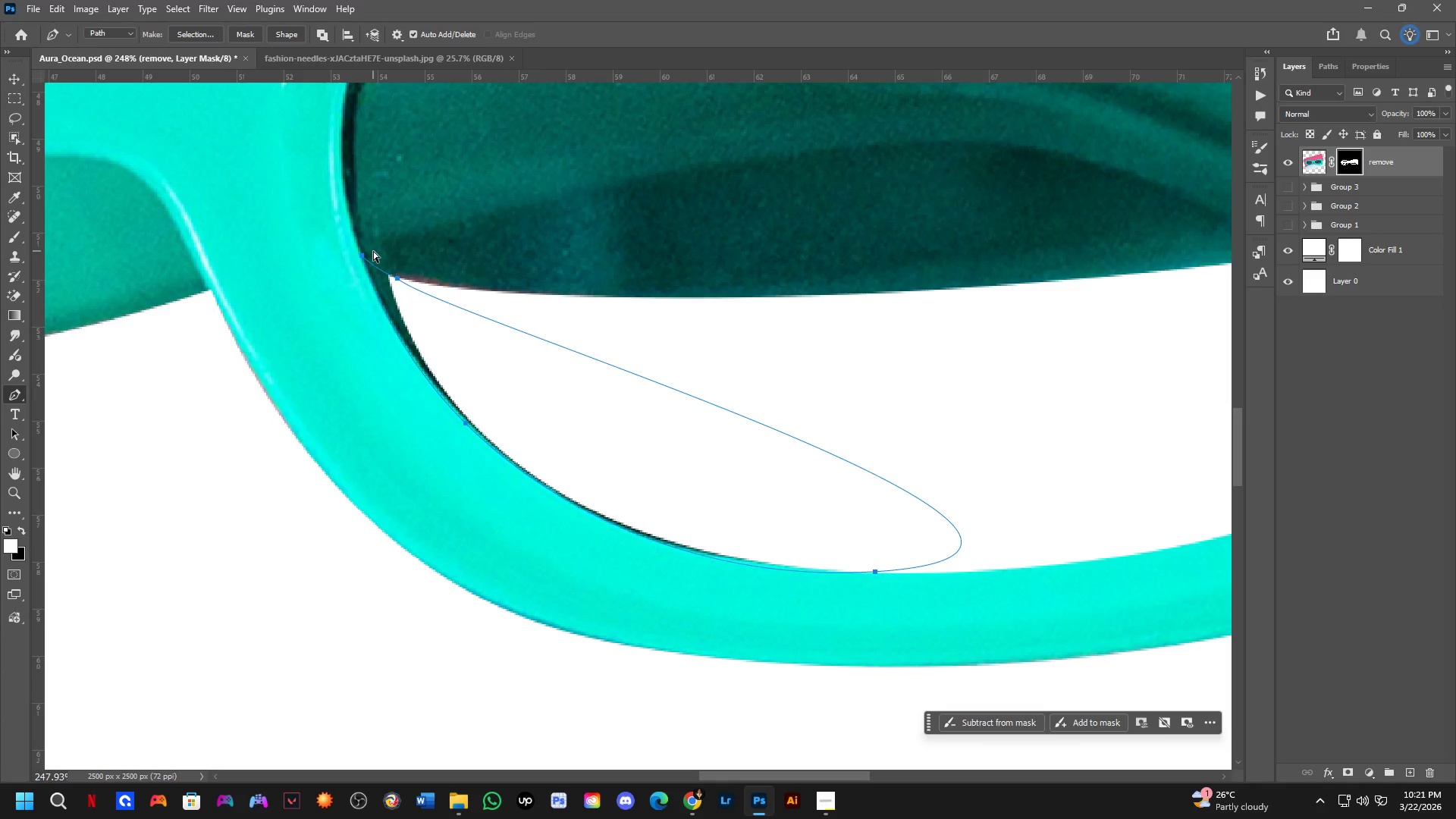 
key(Control+NumpadEnter)
 